 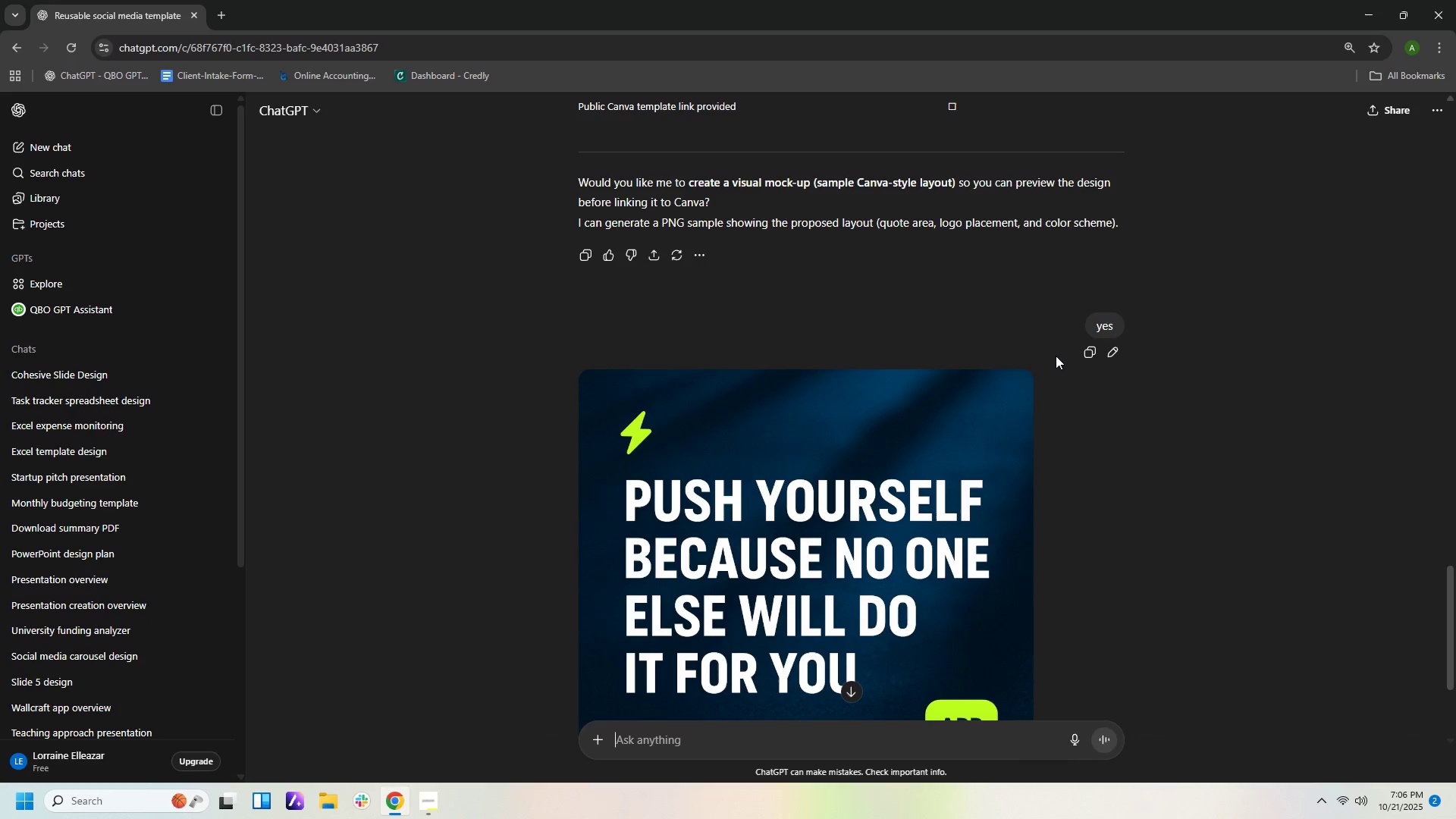 
scroll: coordinate [1086, 488], scroll_direction: down, amount: 7.0
 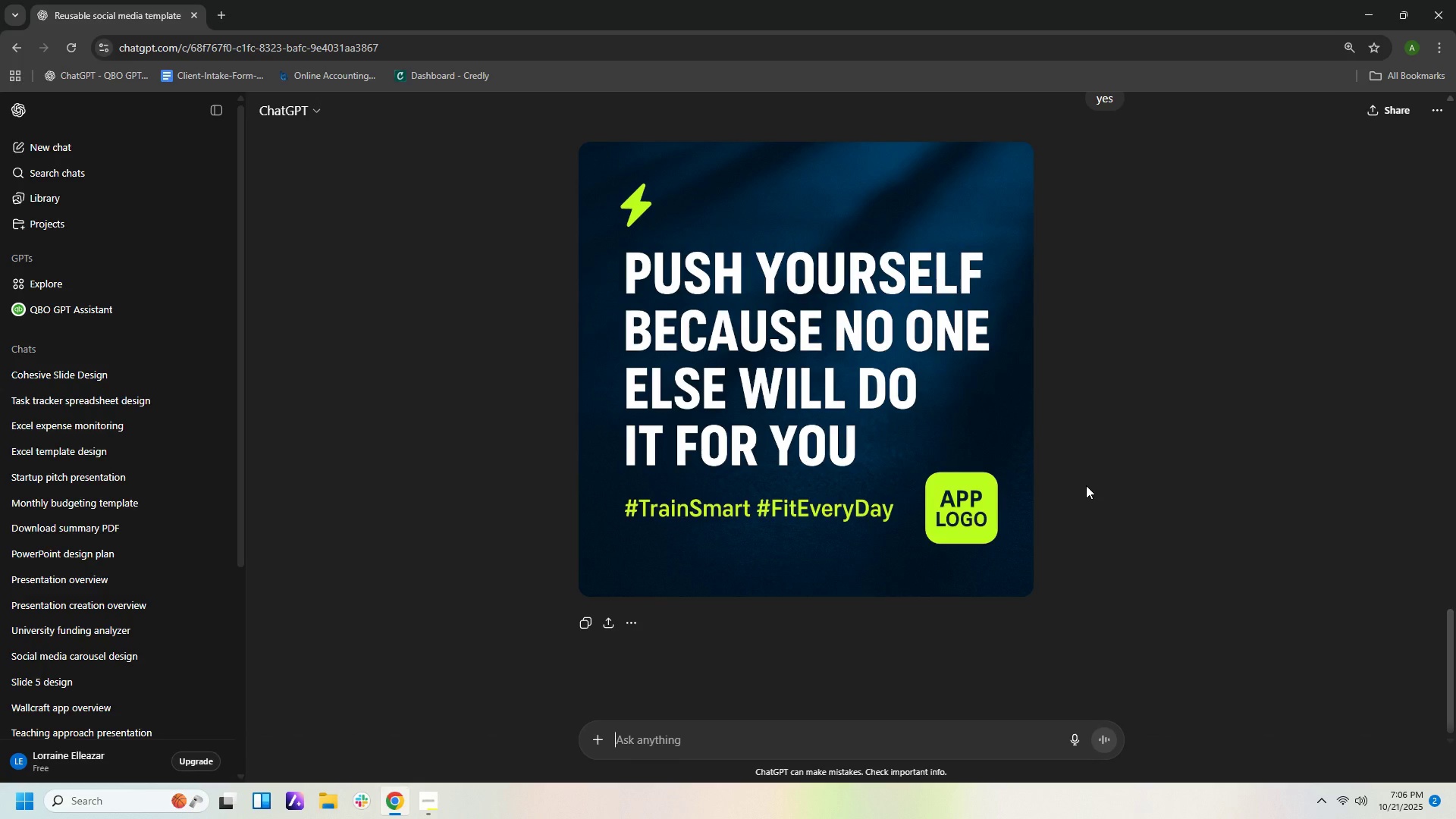 
scroll: coordinate [1086, 482], scroll_direction: down, amount: 2.0
 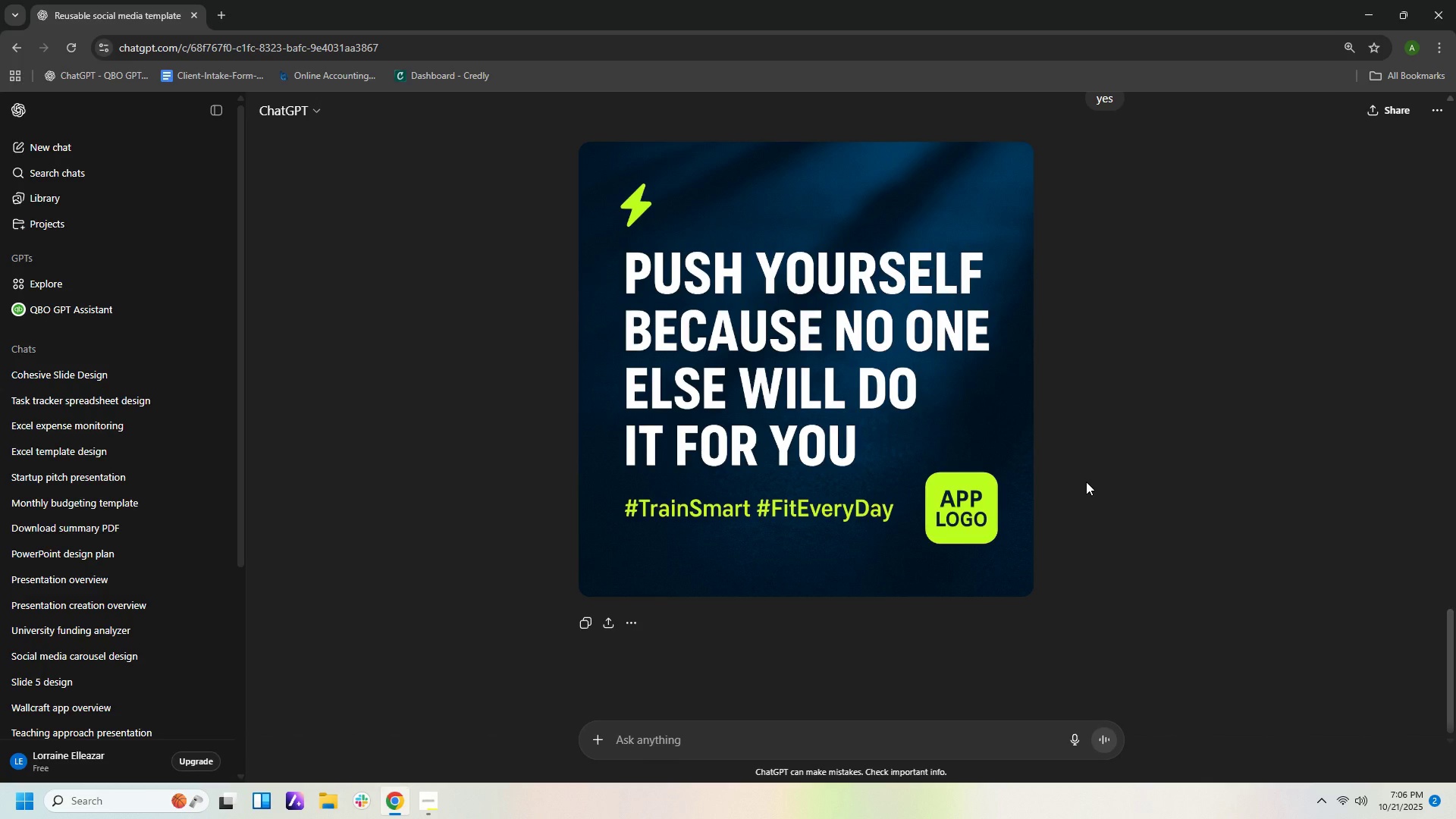 
scroll: coordinate [1083, 481], scroll_direction: up, amount: 6.0
 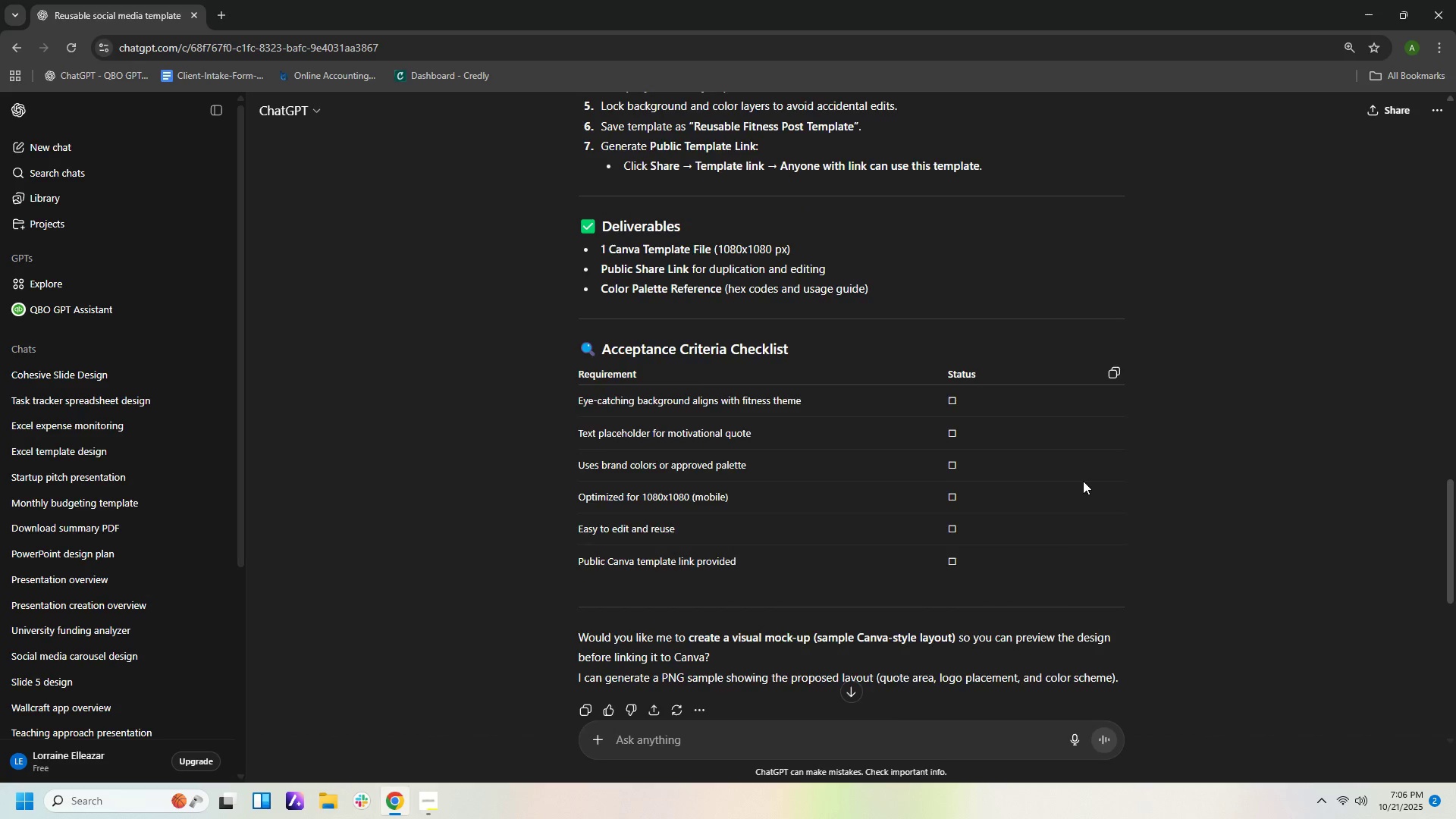 
scroll: coordinate [1083, 481], scroll_direction: down, amount: 1.0
 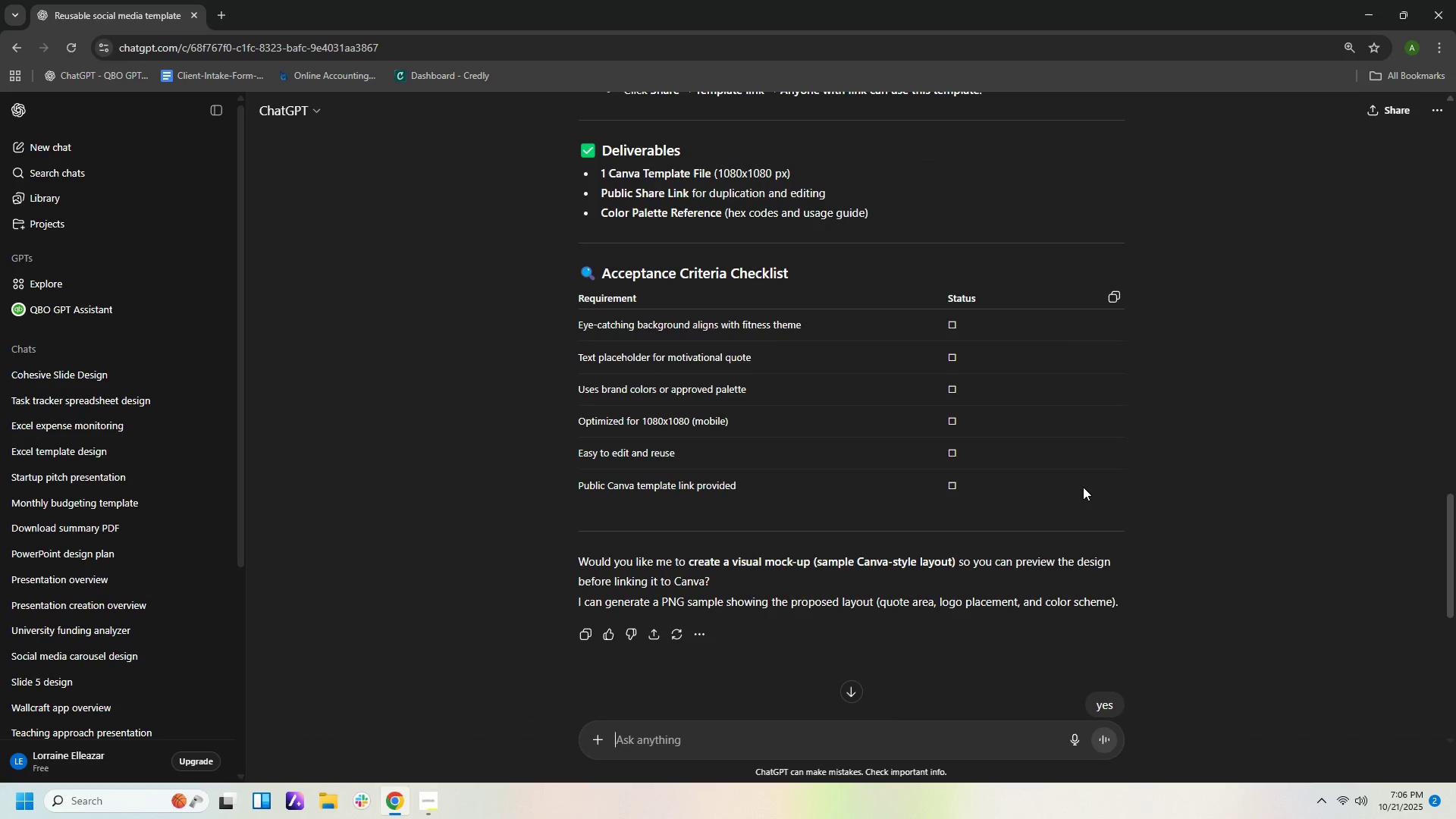 
scroll: coordinate [1083, 487], scroll_direction: up, amount: 1.0
 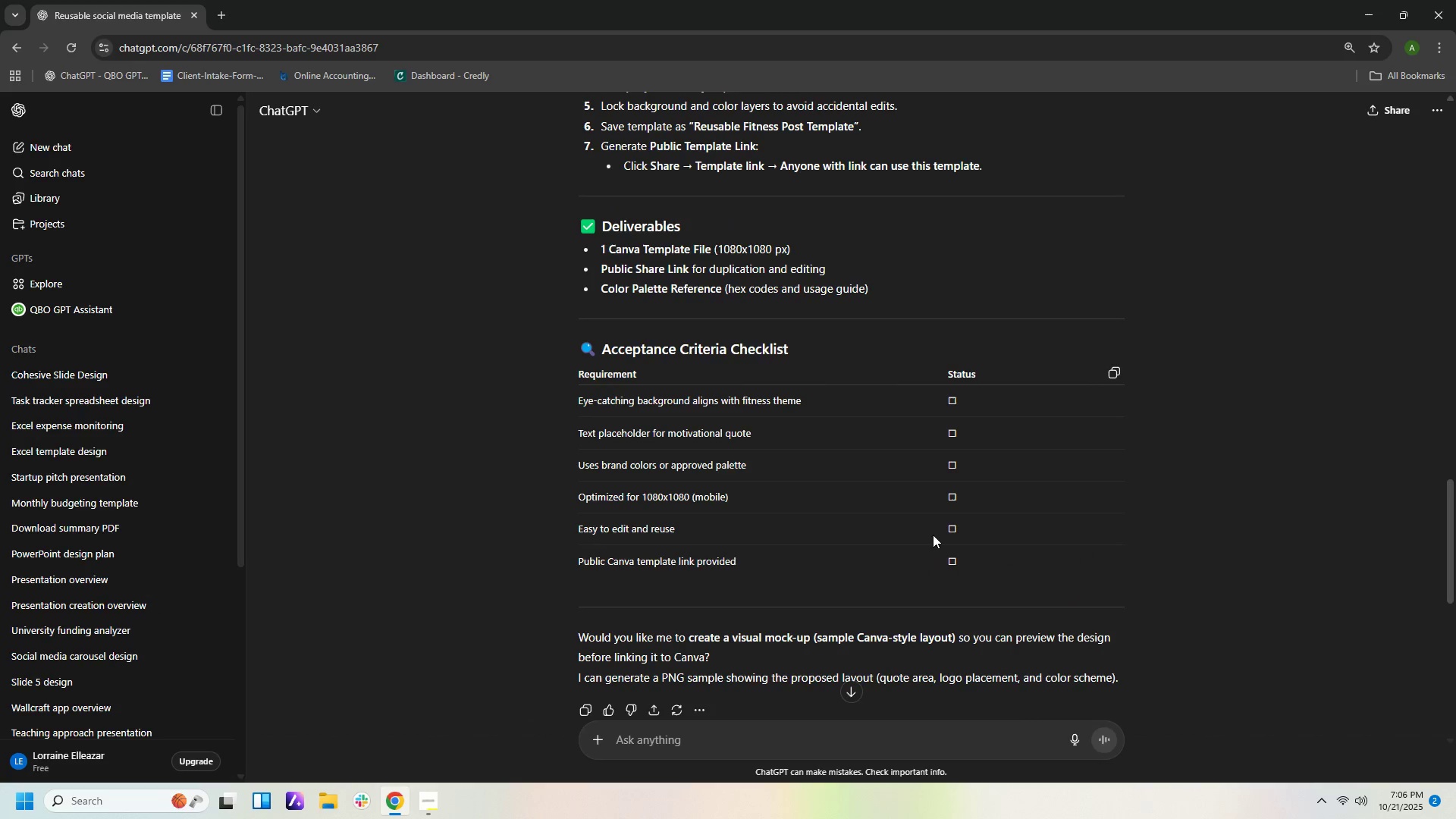 
wait(5.04)
 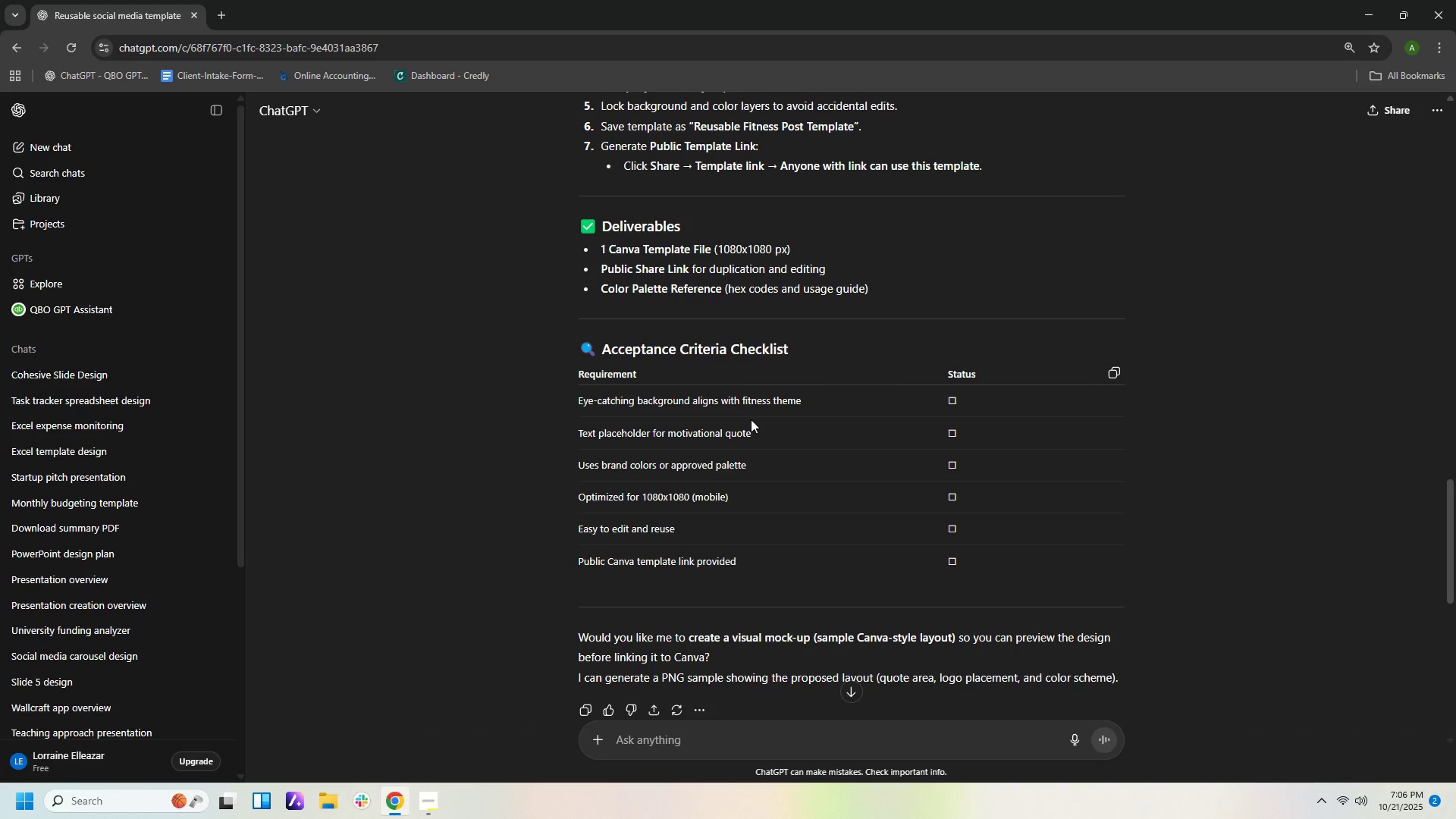 
scroll: coordinate [950, 545], scroll_direction: down, amount: 1.0
 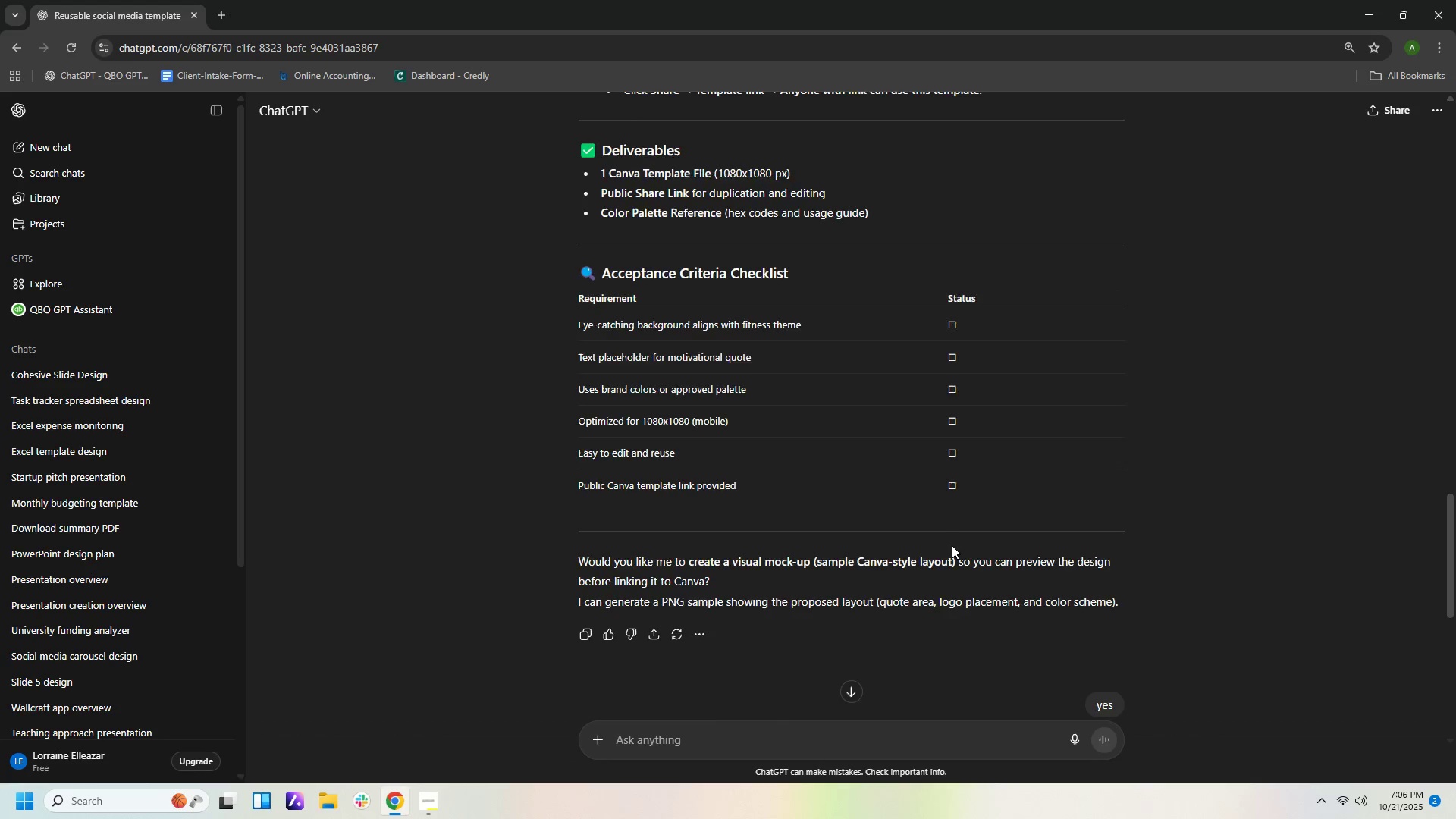 
scroll: coordinate [946, 553], scroll_direction: up, amount: 31.0
 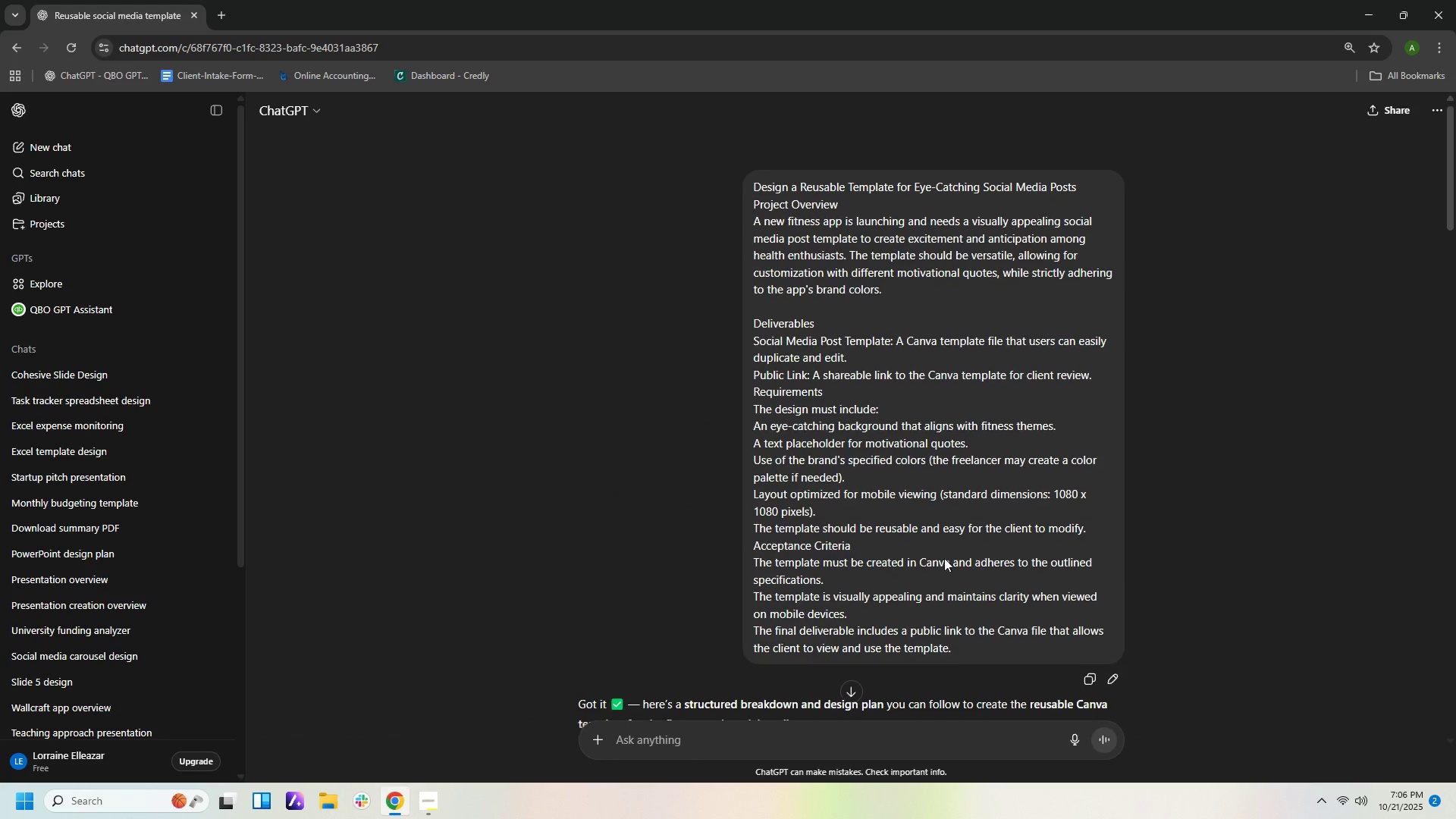 
scroll: coordinate [944, 558], scroll_direction: down, amount: 2.0
 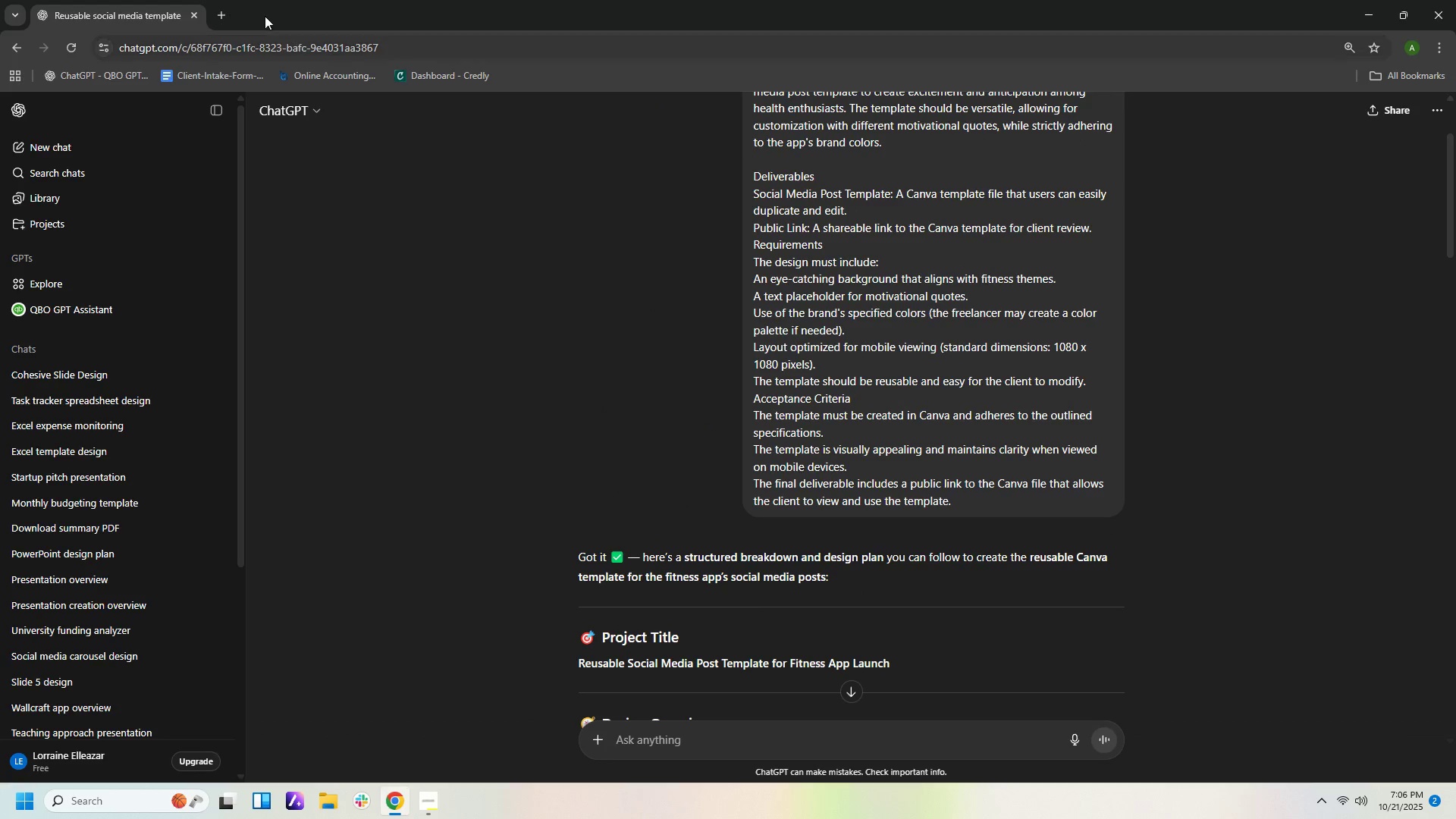 
left_click([226, 14])
 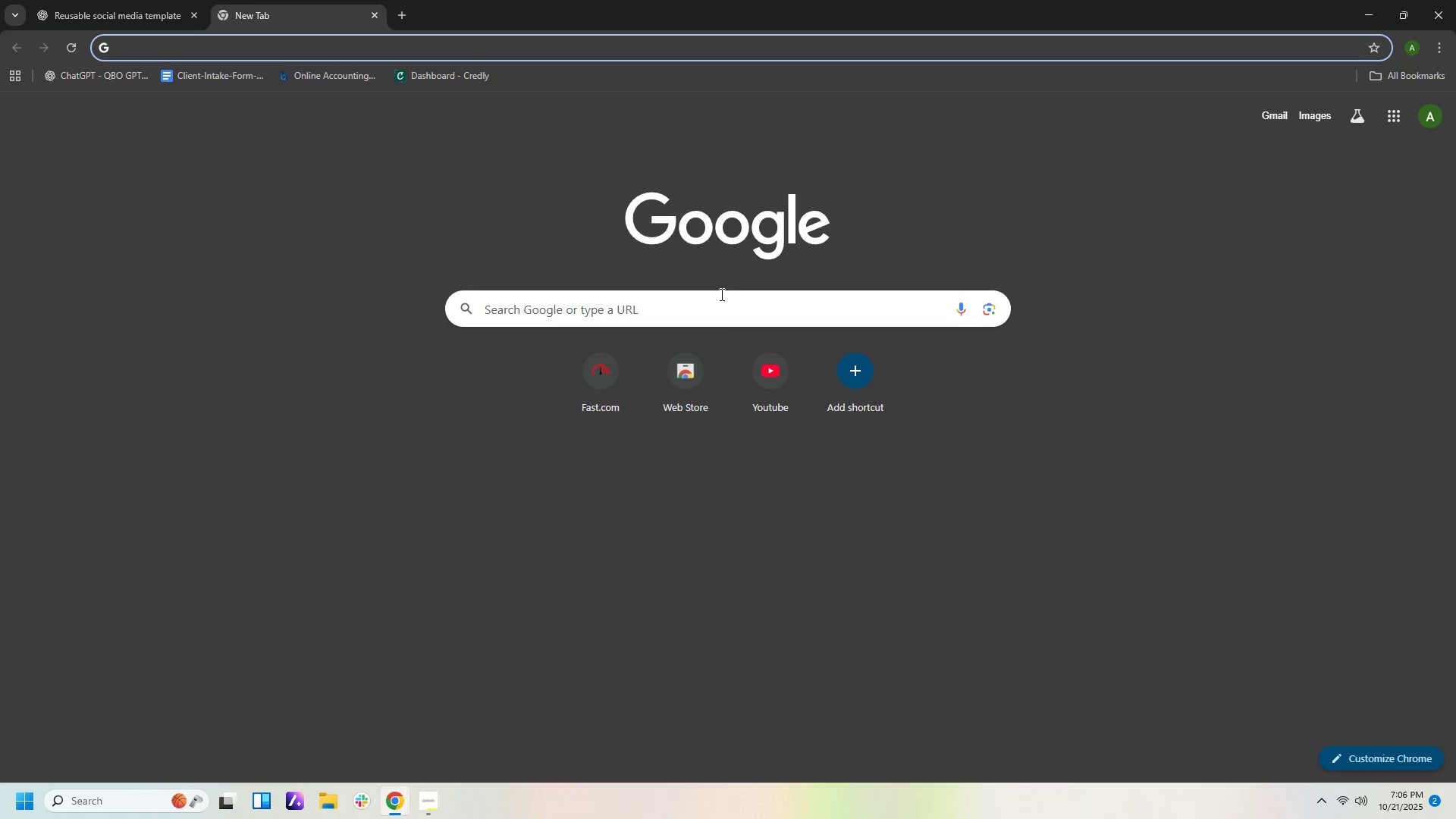 
left_click_drag(start_coordinate=[719, 301], to_coordinate=[714, 302])
 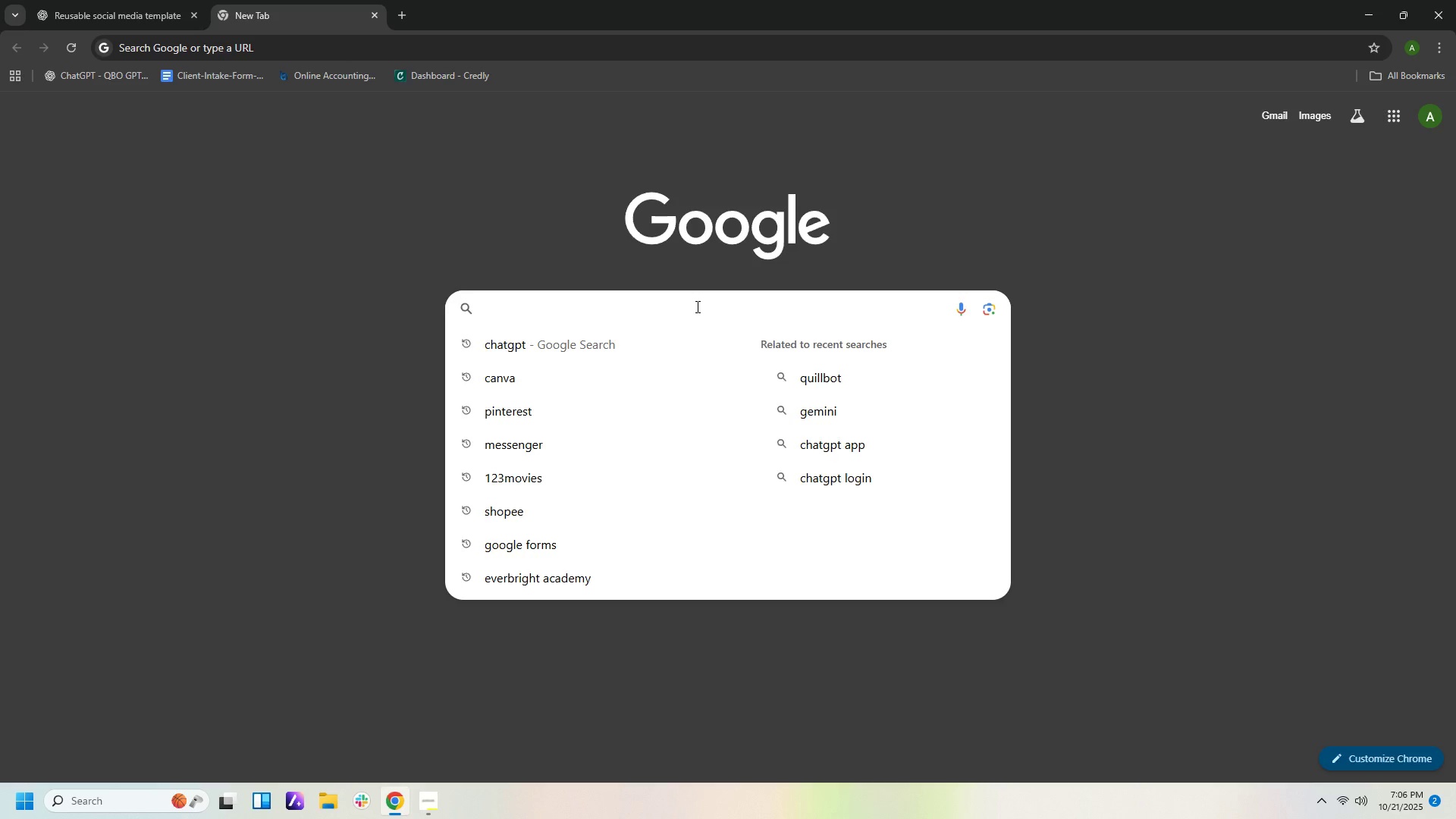 
type(pinterest)
 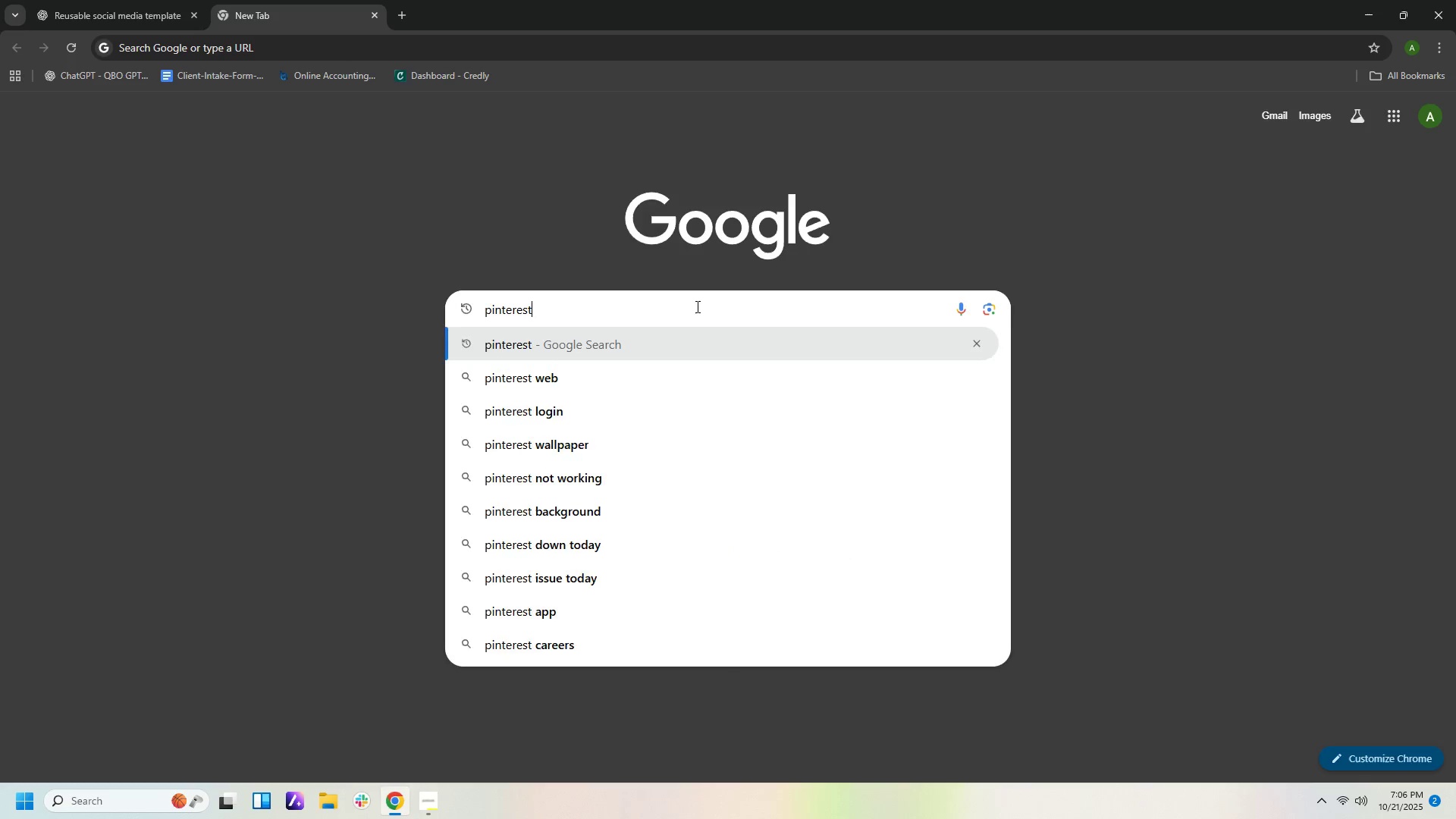 
key(Enter)
 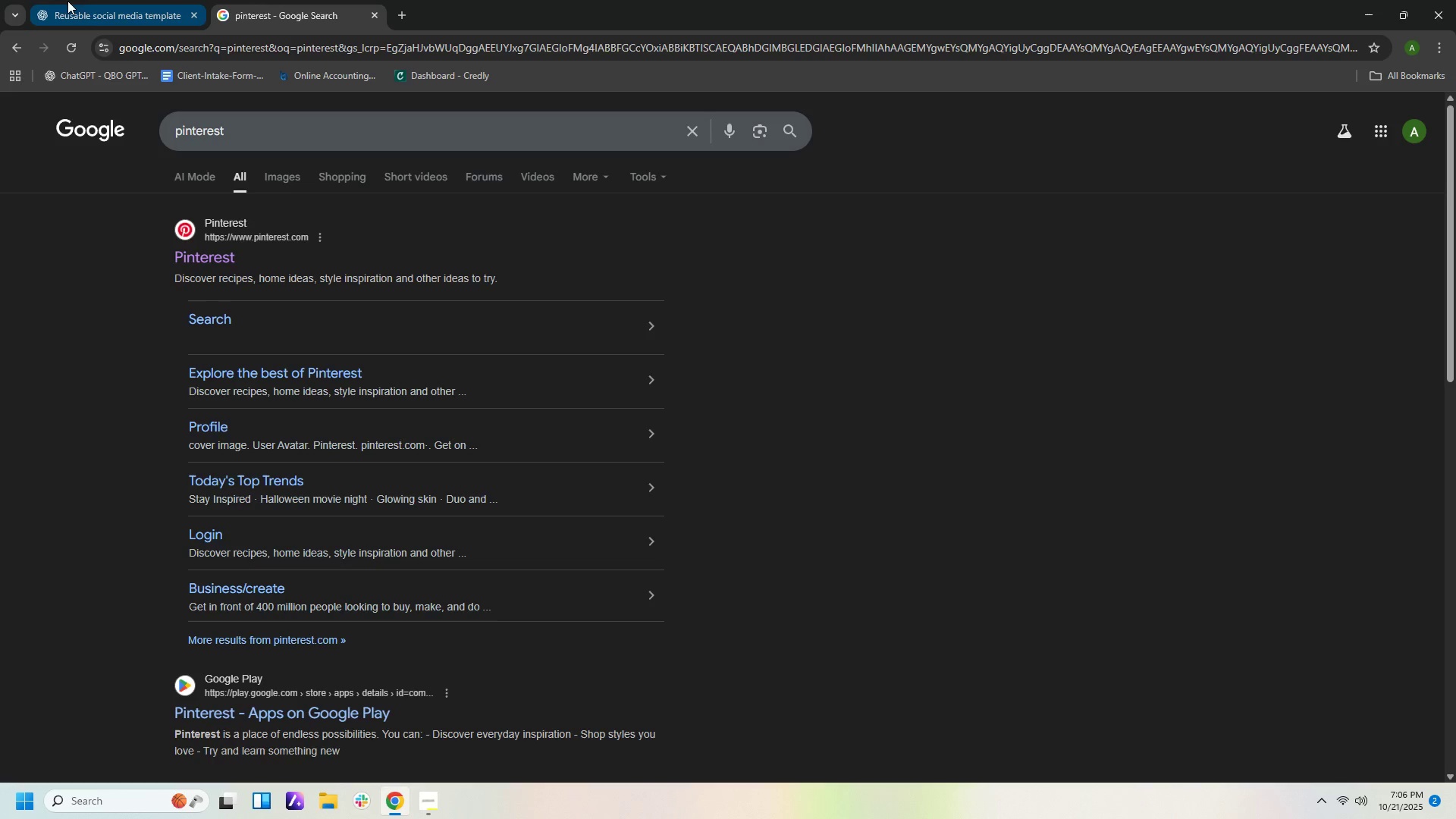 
left_click([83, 26])
 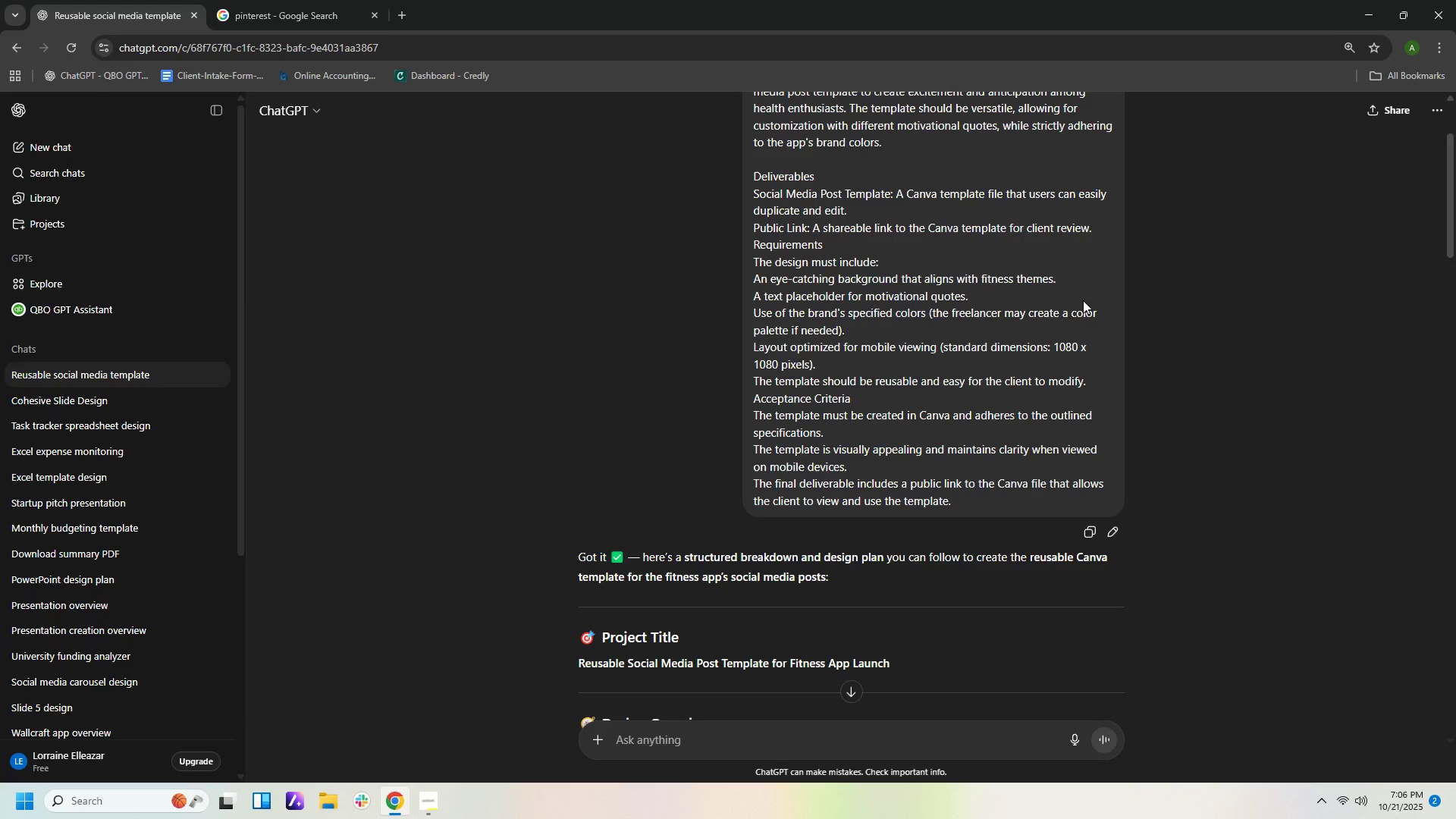 
wait(6.42)
 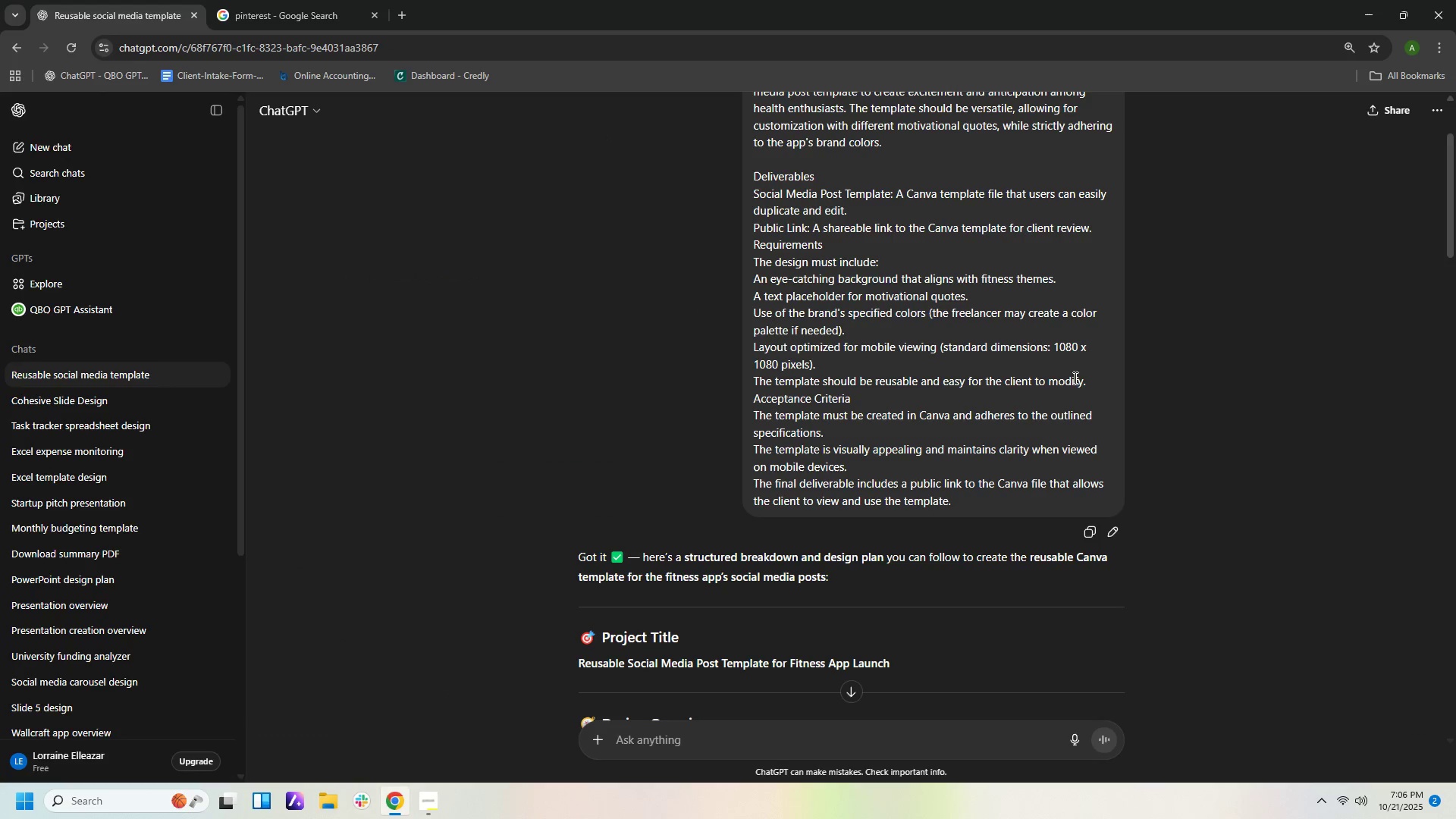 
left_click([317, 17])
 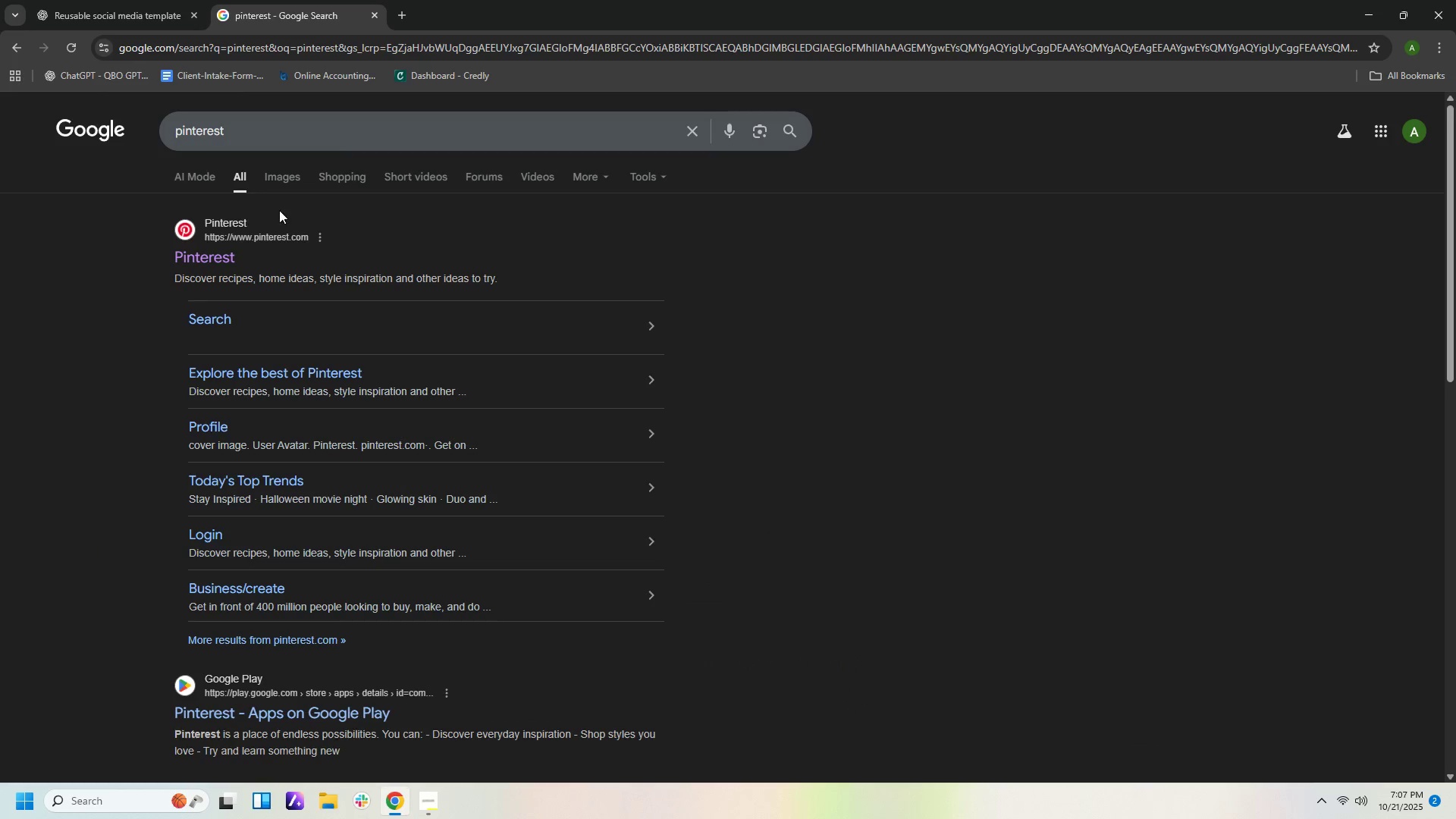 
left_click([274, 227])
 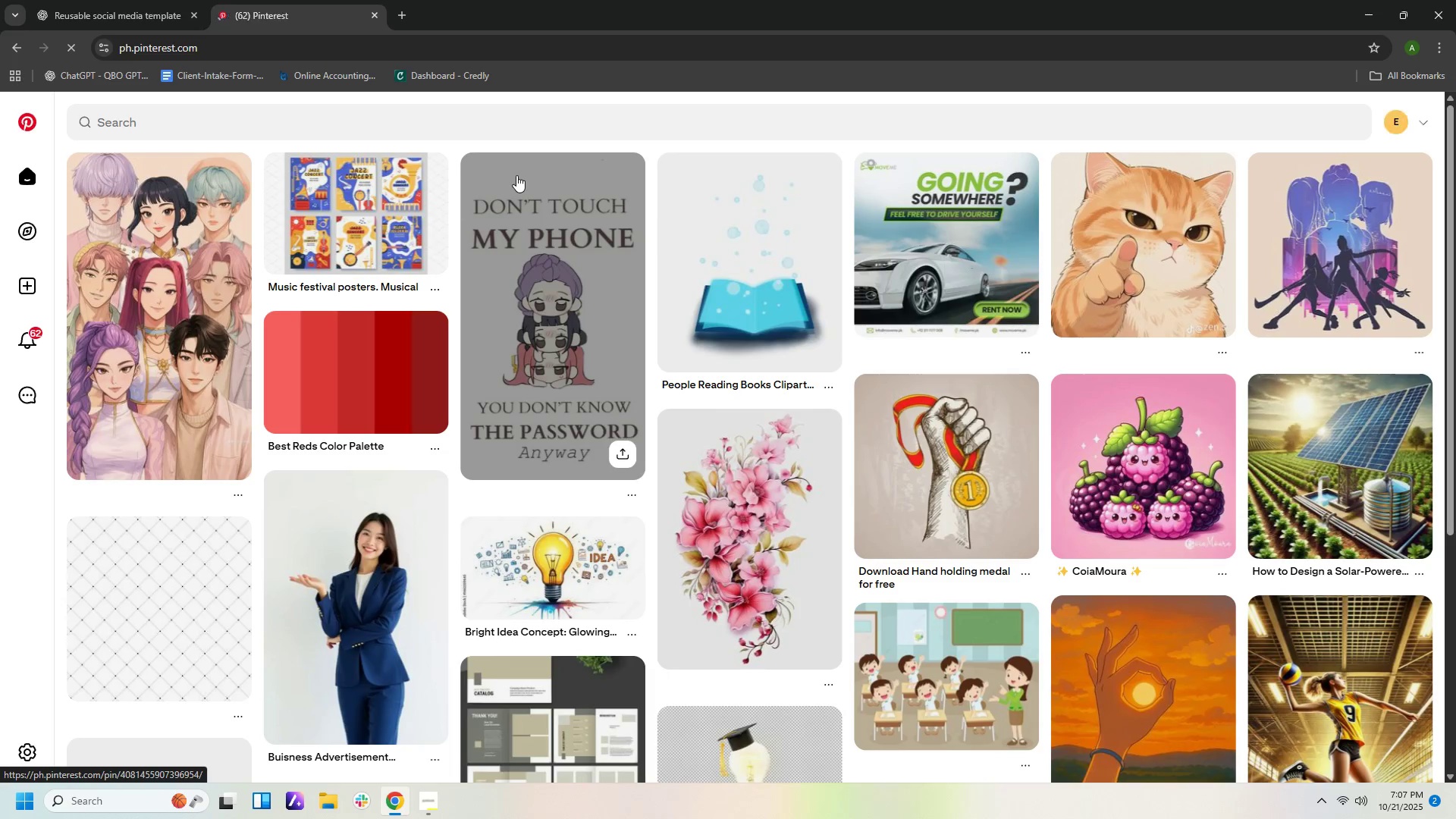 
wait(5.07)
 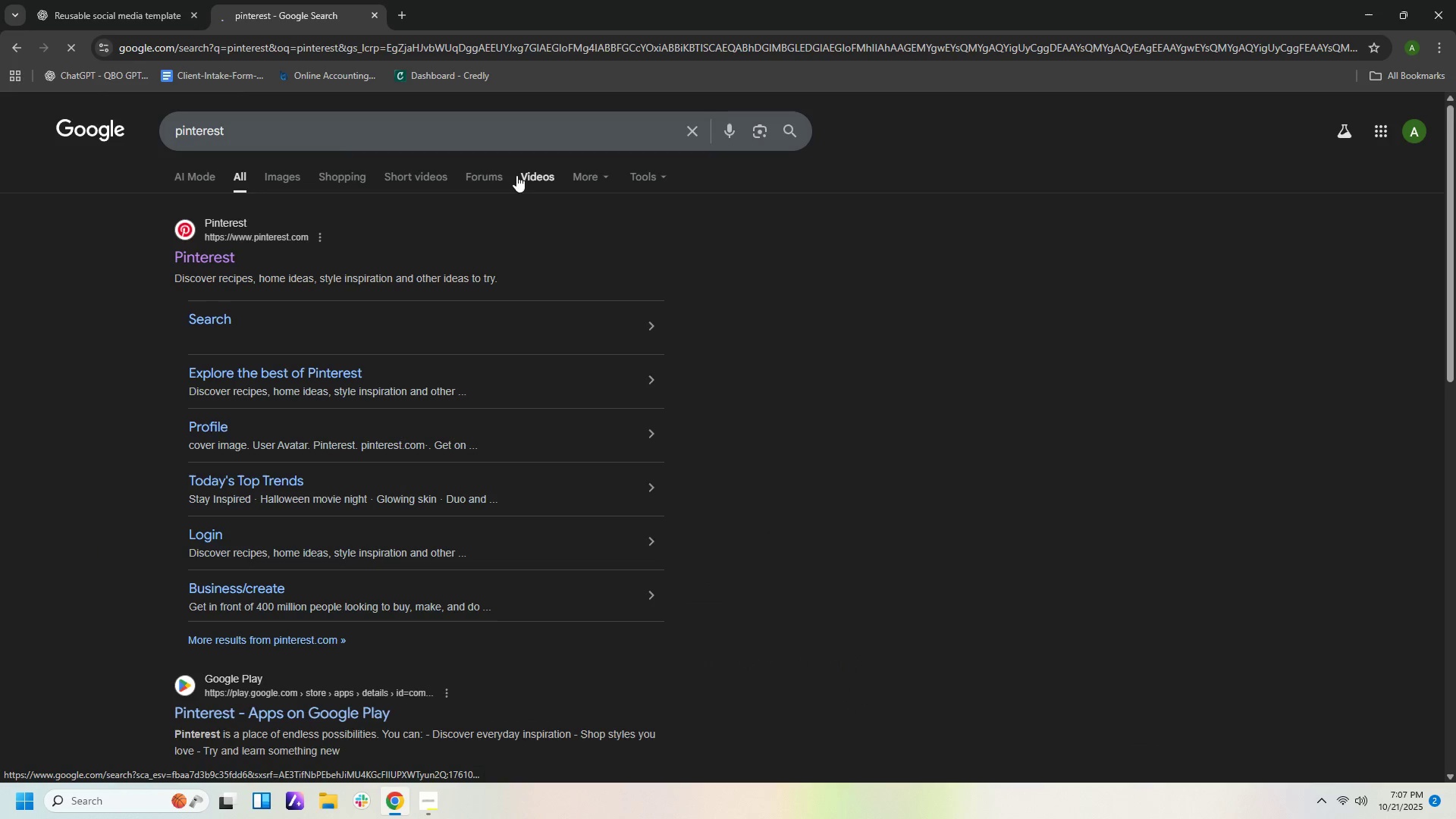 
left_click([177, 118])
 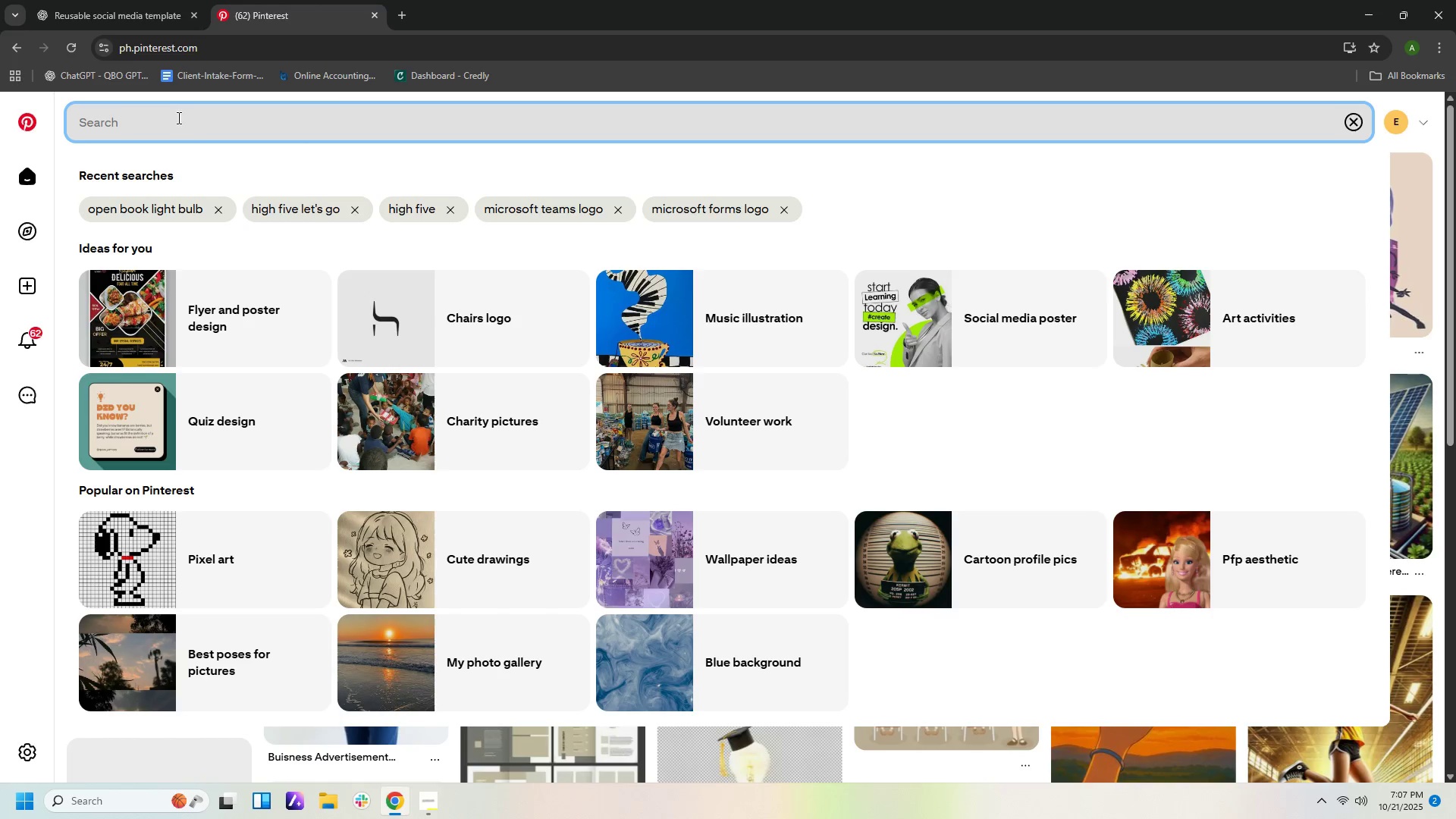 
type(fitness thje)
key(Backspace)
type(e)
key(Backspace)
type(e)
key(Backspace)
key(Backspace)
type(e,e)
key(Backspace)
key(Backspace)
type(e)
key(Backspace)
type(mes nack)
key(Backspace)
key(Backspace)
key(Backspace)
key(Backspace)
type(backgroung)
key(Backspace)
type(f)
key(Backspace)
type(d)
 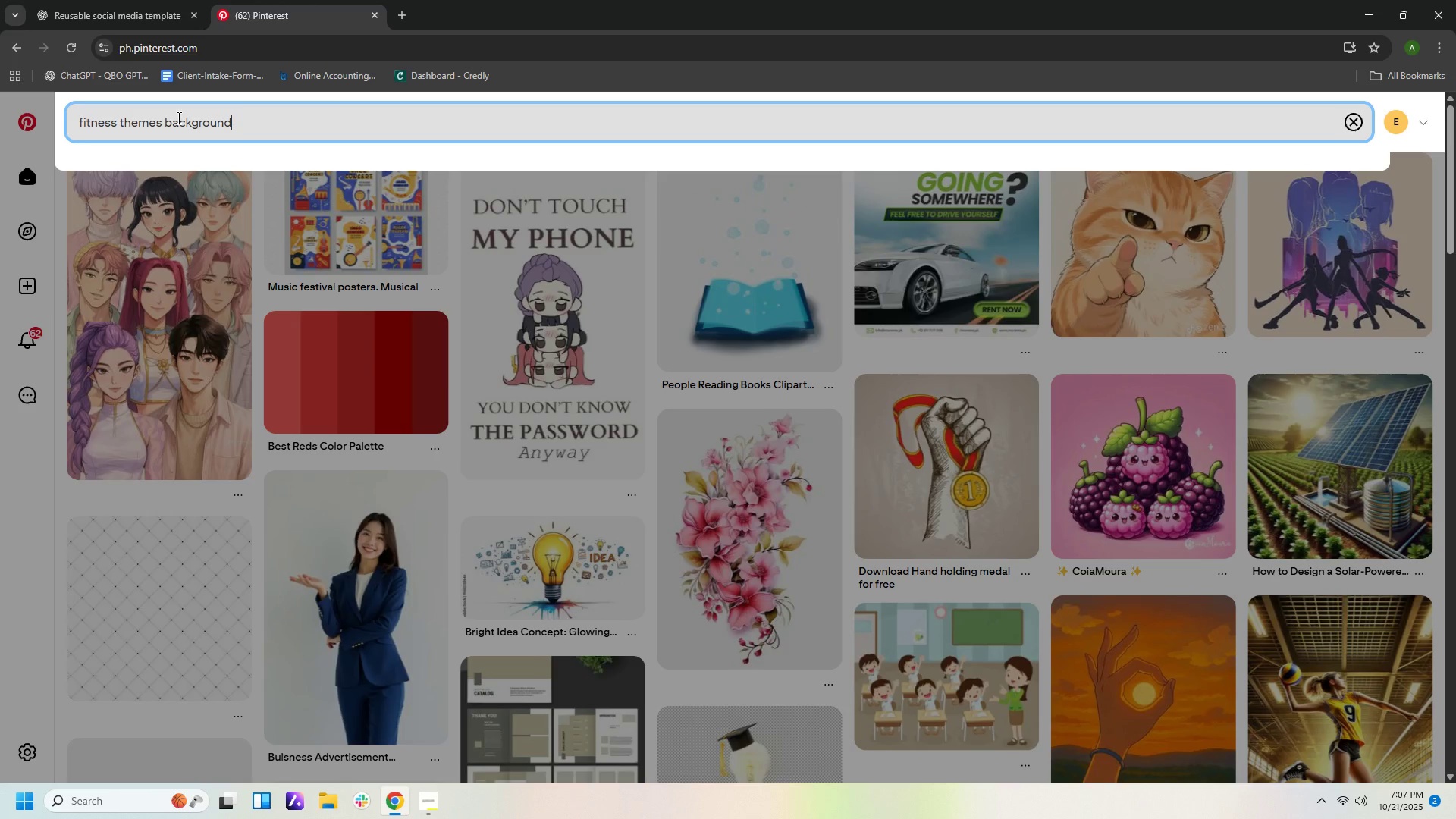 
key(Enter)
 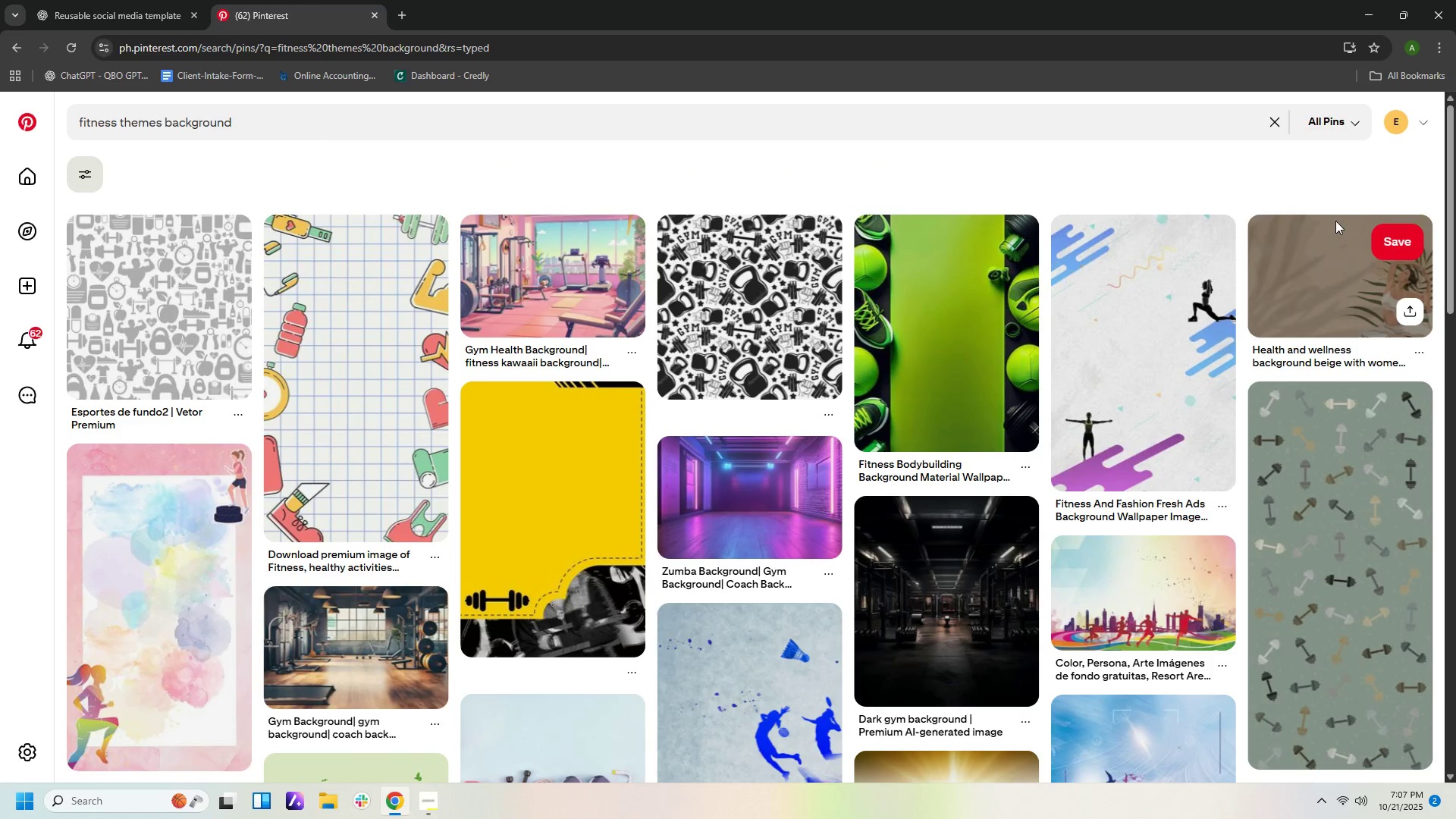 
wait(7.16)
 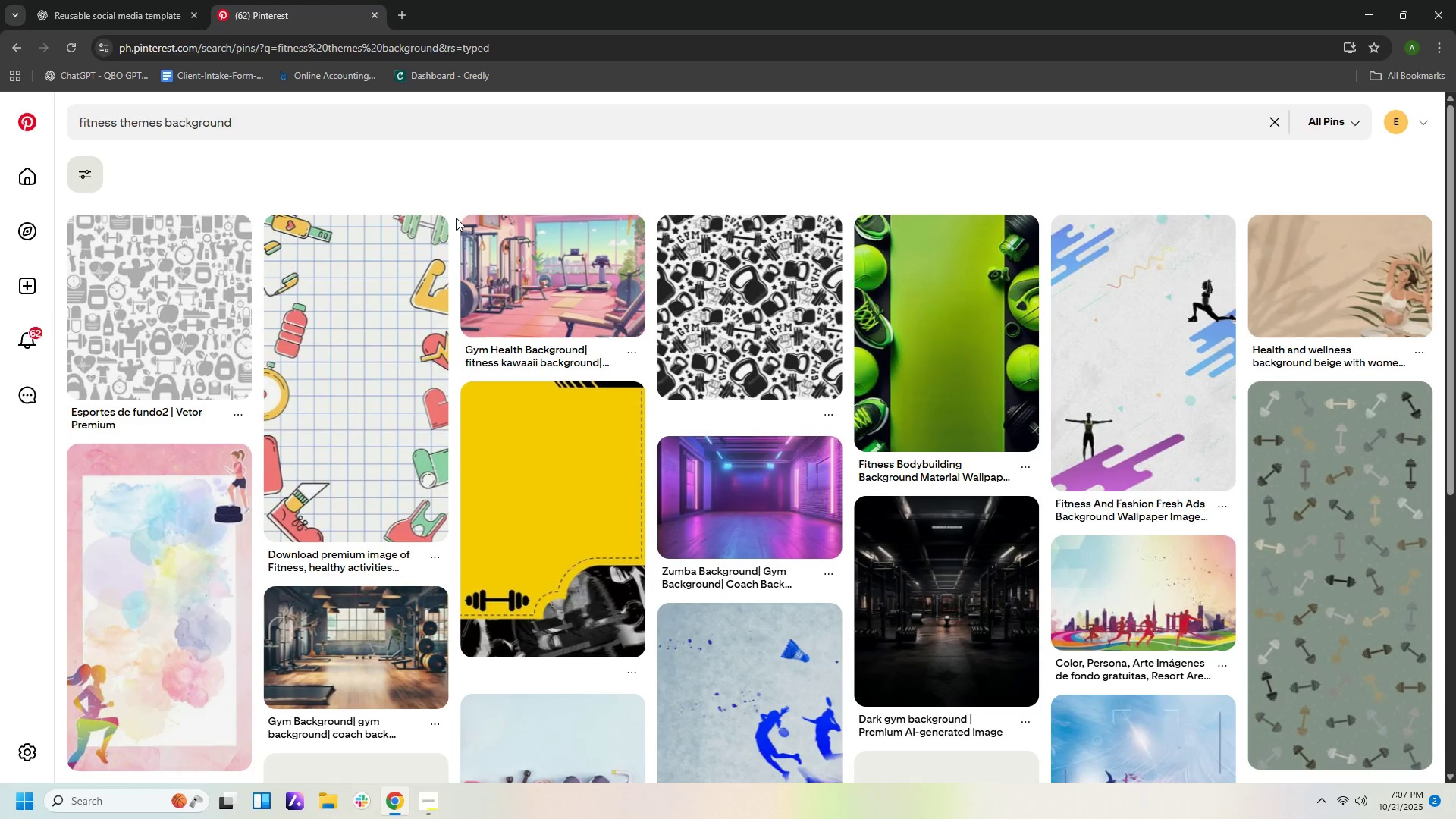 
scroll: coordinate [1066, 425], scroll_direction: down, amount: 1.0
 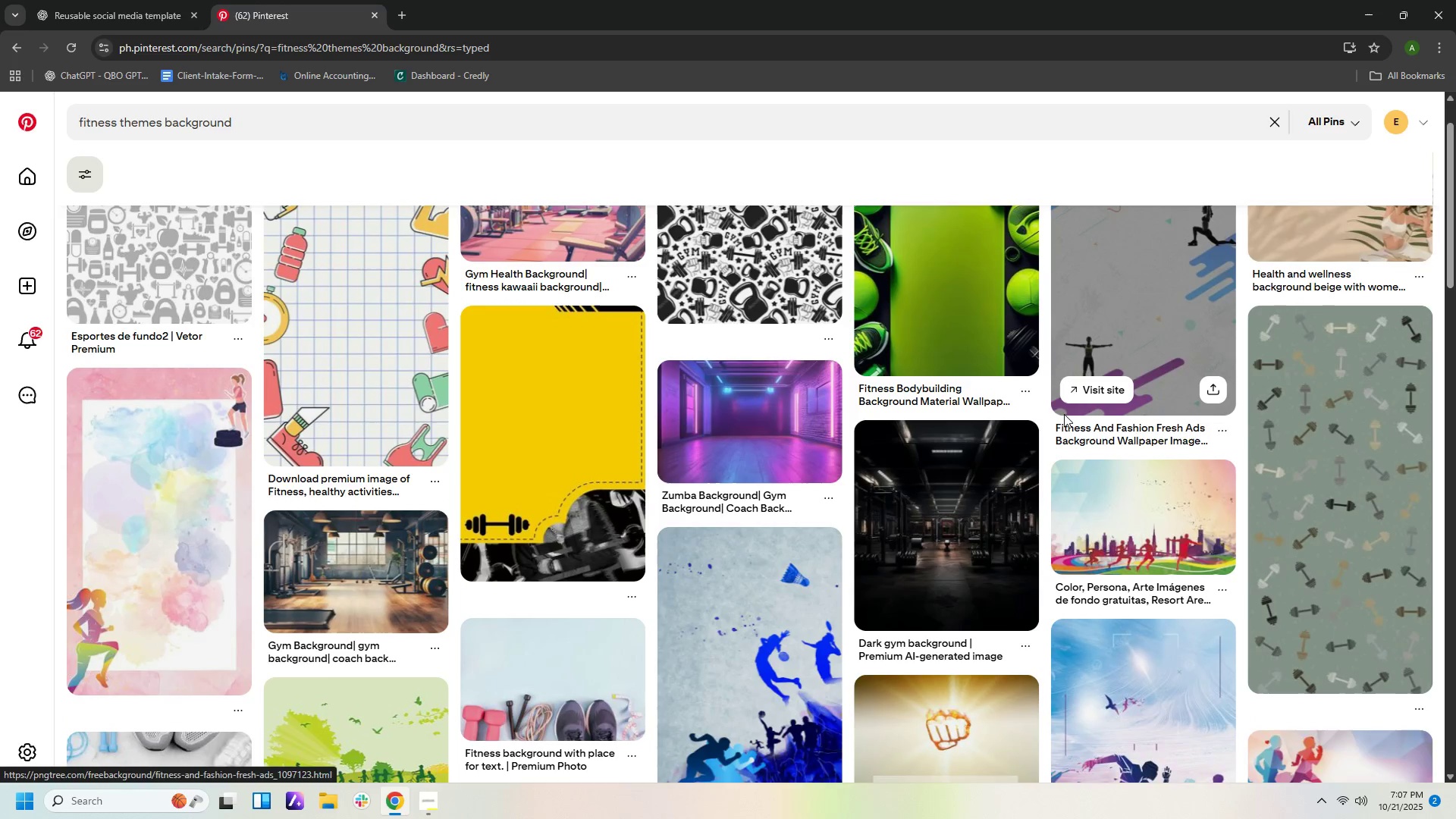 
scroll: coordinate [1064, 414], scroll_direction: up, amount: 1.0
 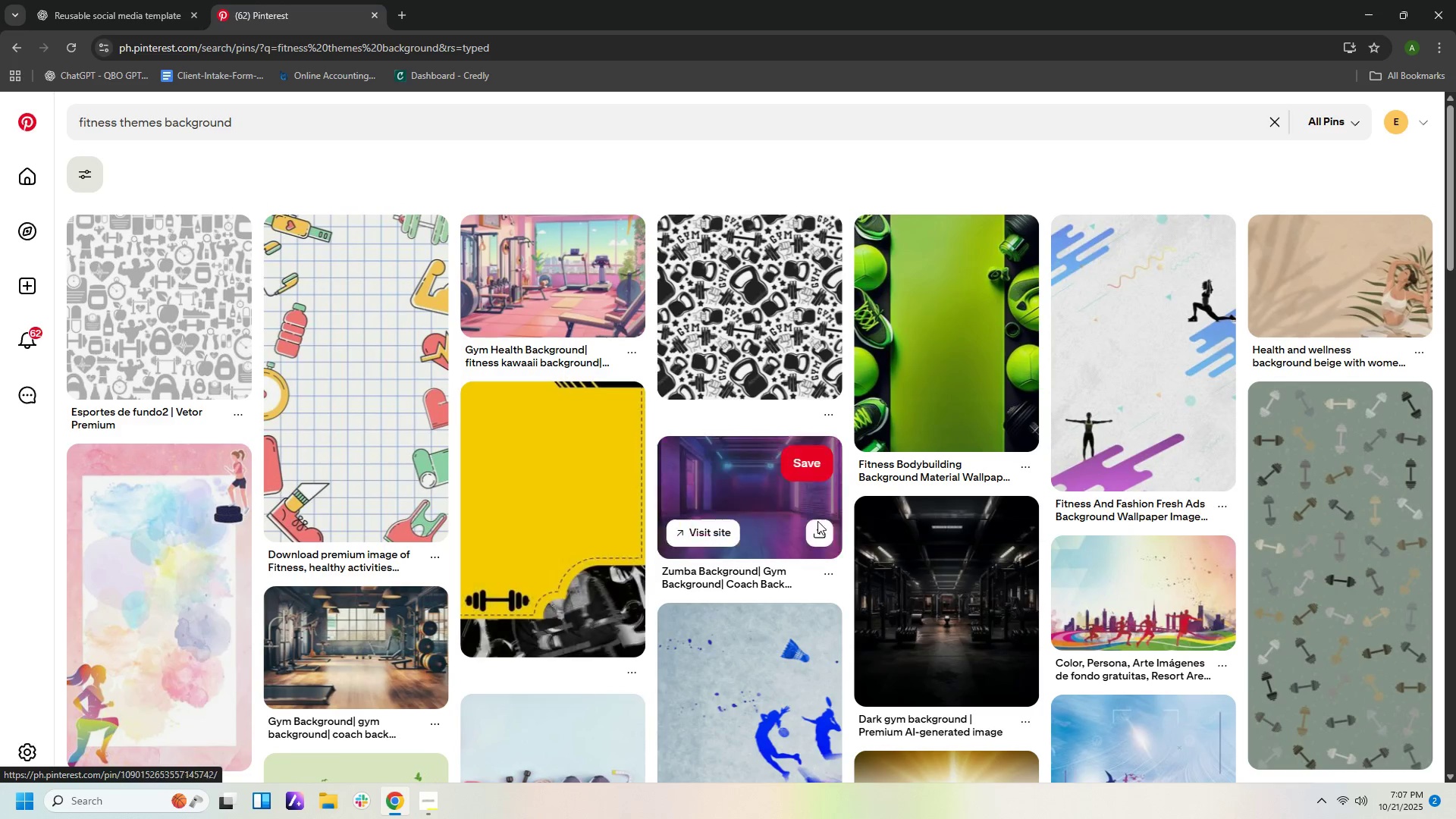 
scroll: coordinate [939, 500], scroll_direction: down, amount: 19.0
 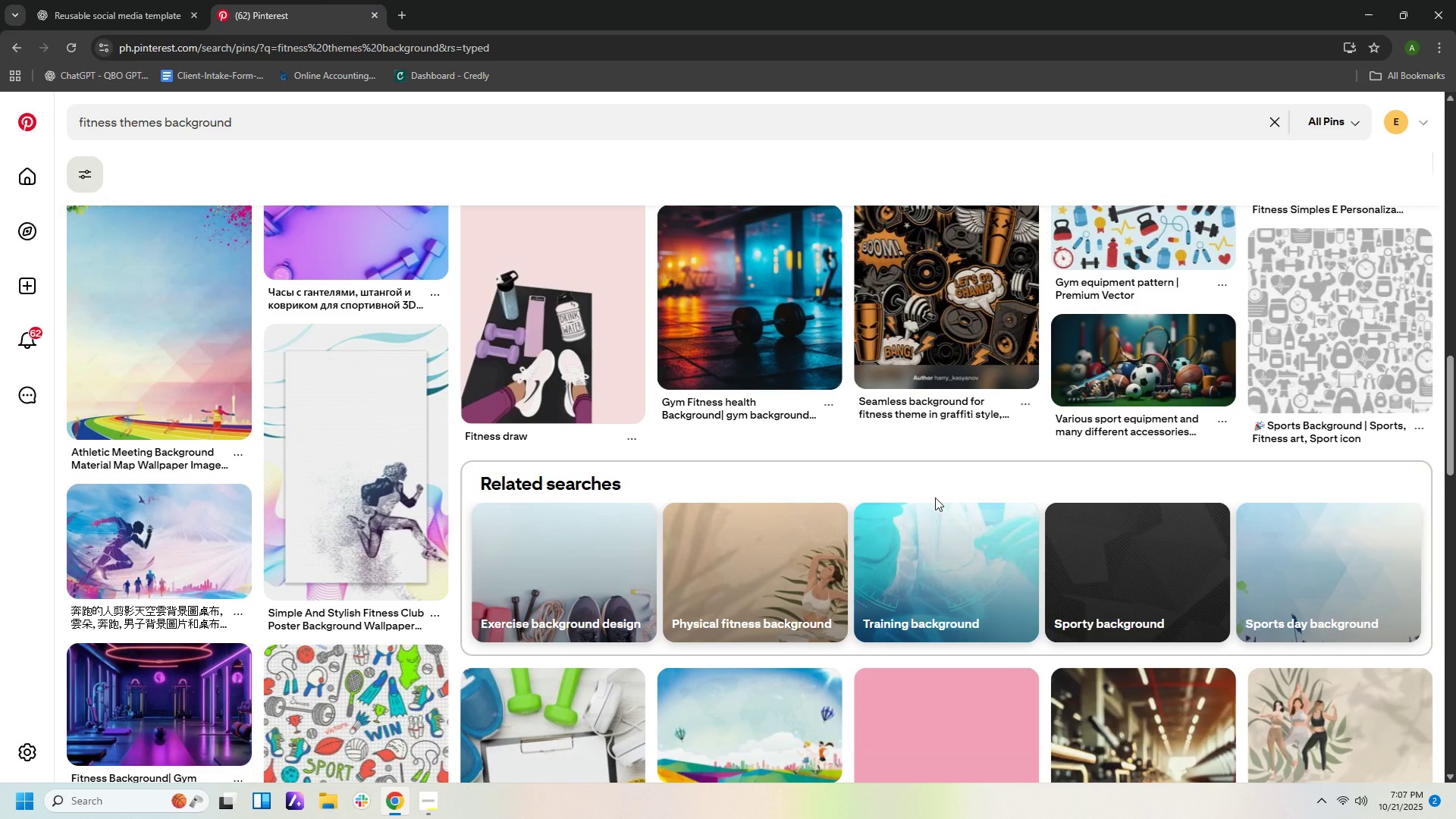 
scroll: coordinate [934, 498], scroll_direction: down, amount: 9.0
 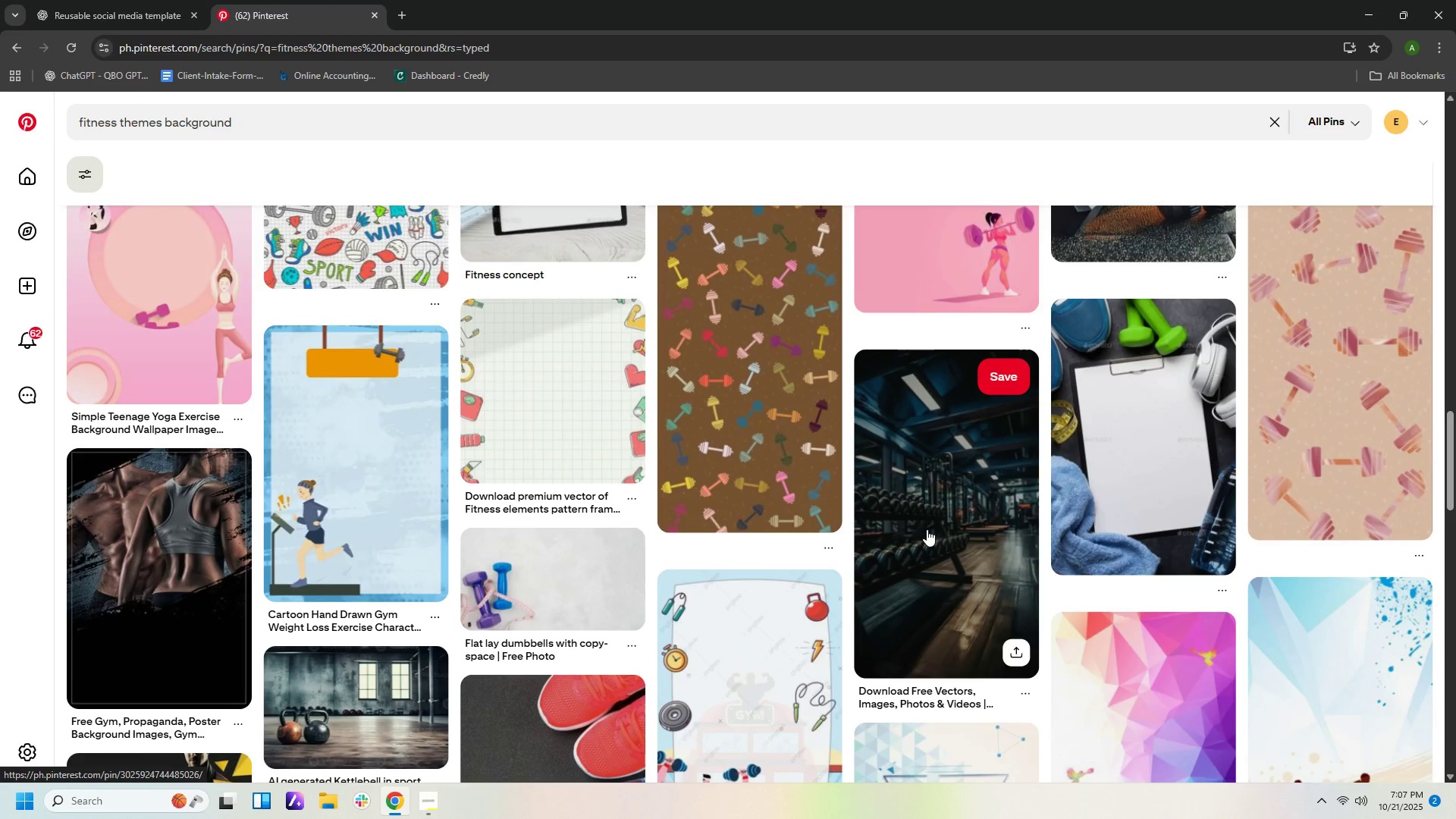 
scroll: coordinate [1149, 653], scroll_direction: down, amount: 11.0
 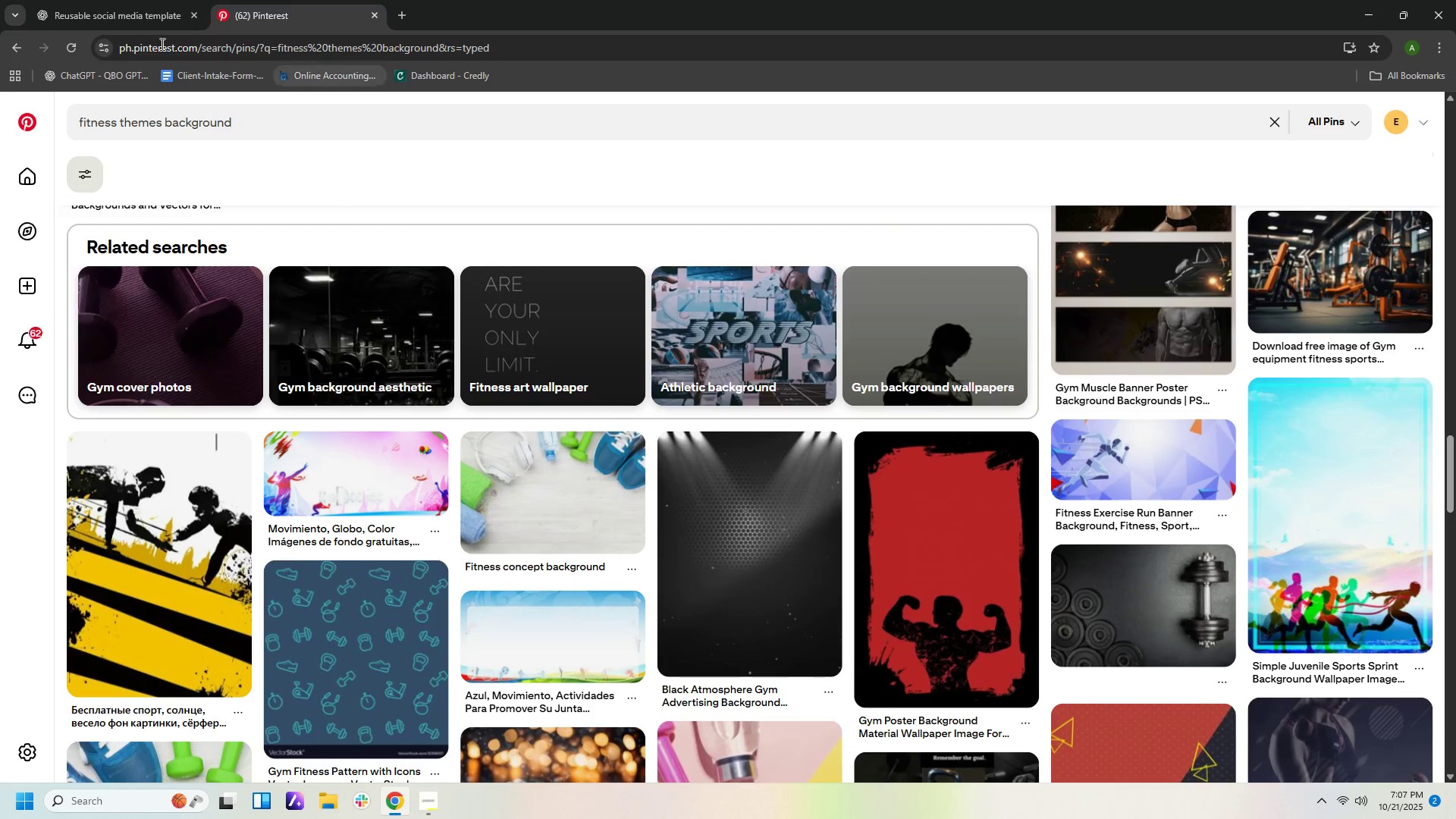 
left_click([140, 16])
 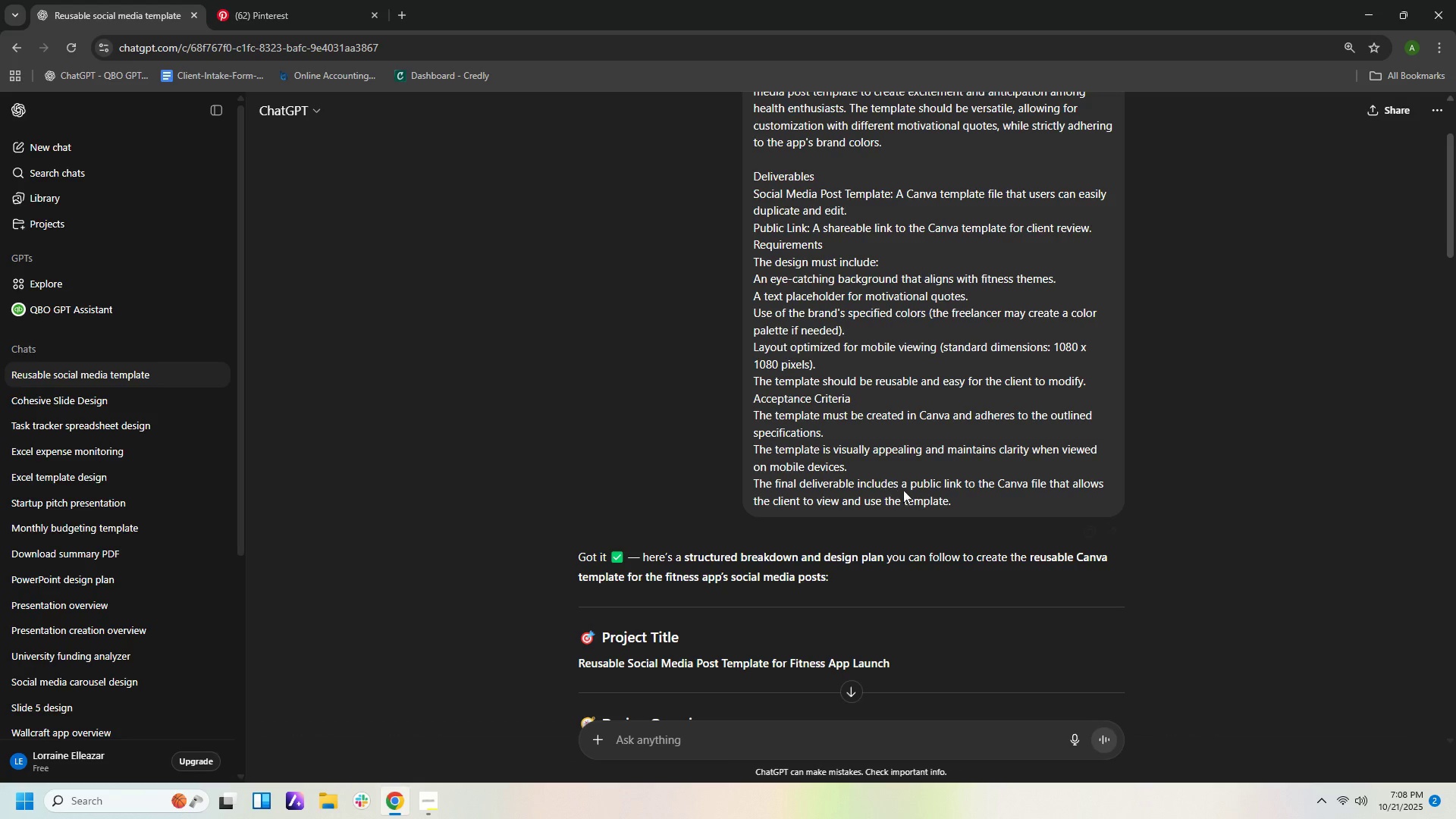 
scroll: coordinate [903, 488], scroll_direction: up, amount: 3.0
 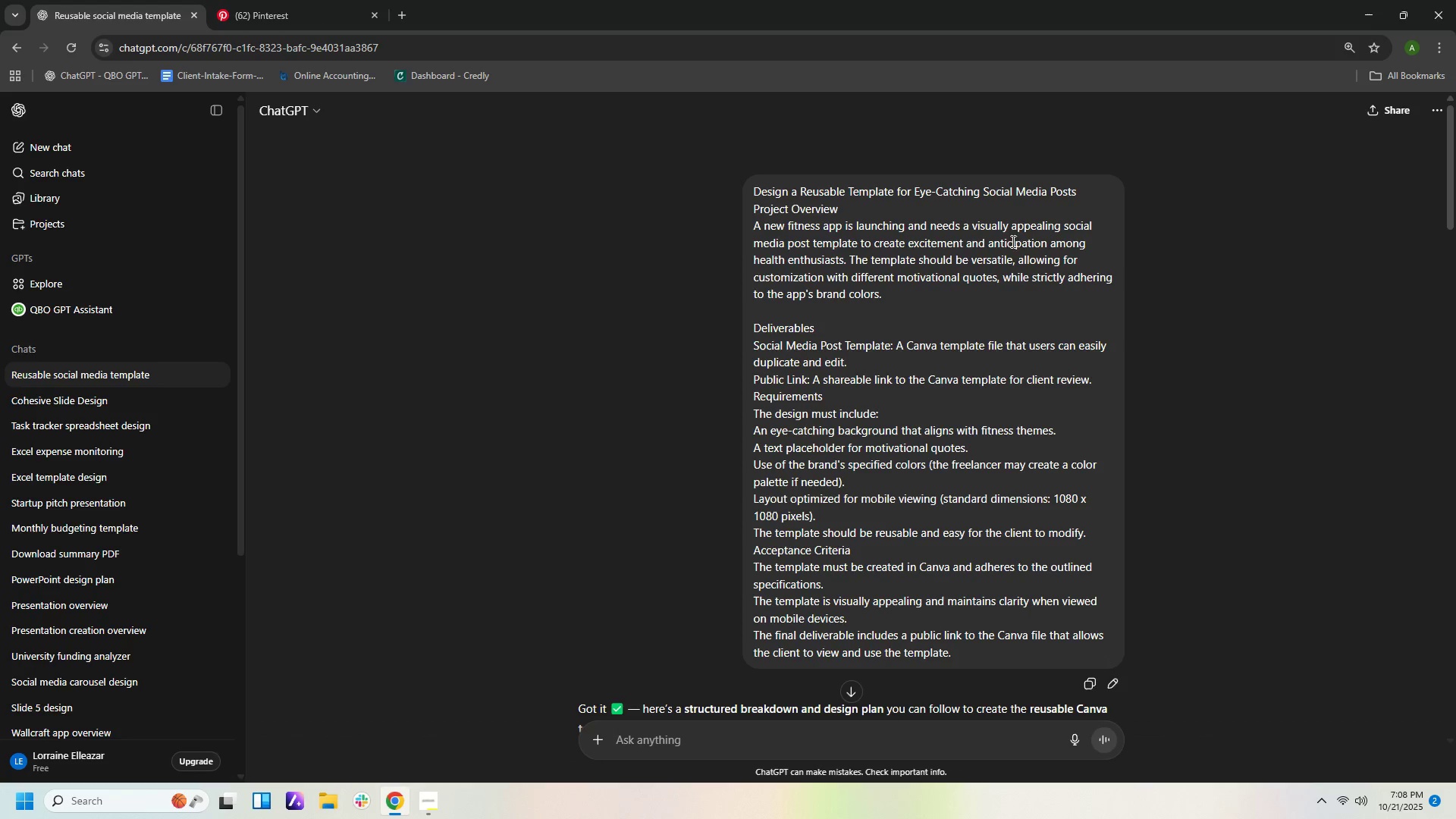 
wait(6.86)
 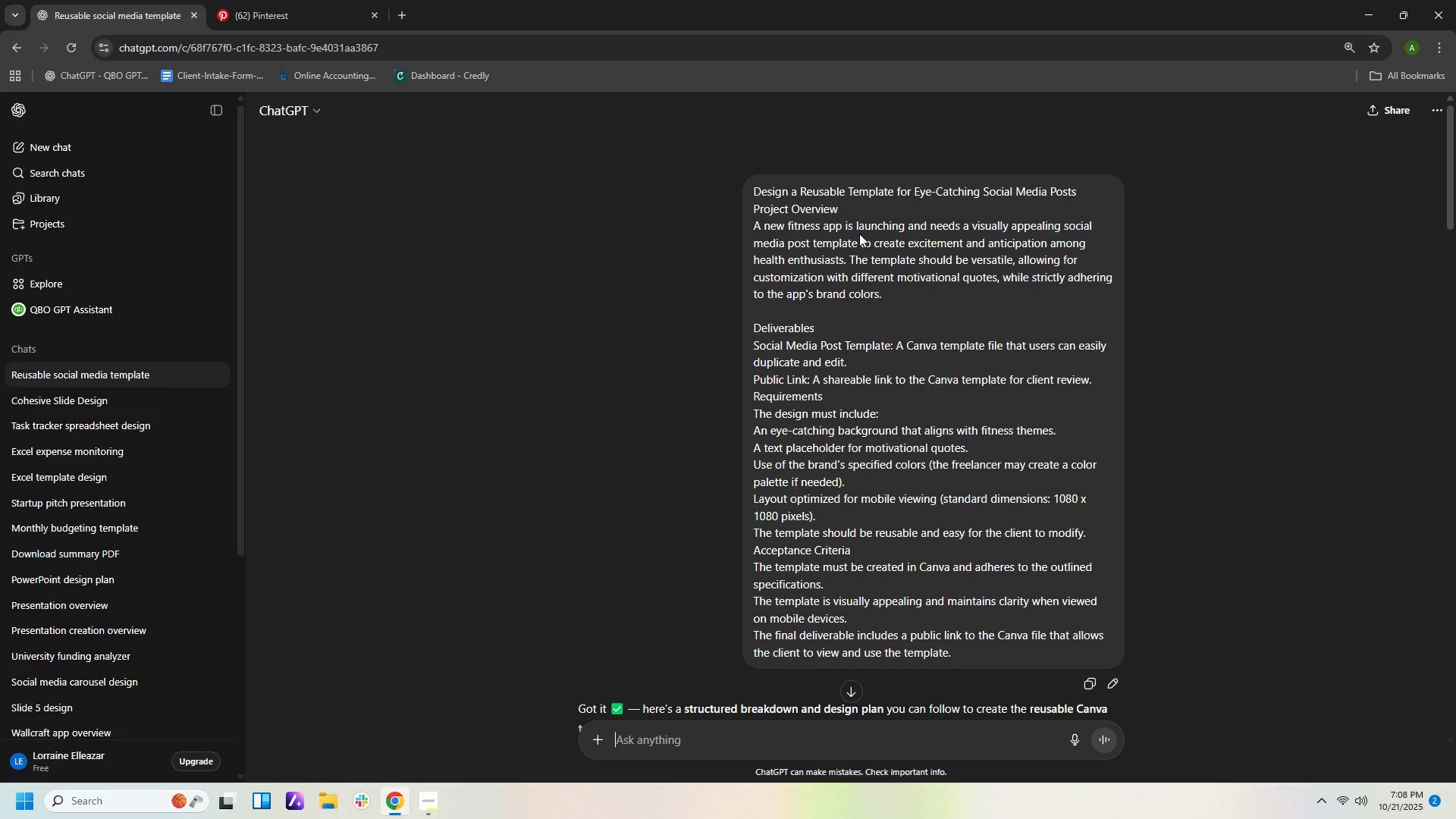 
left_click([315, 22])
 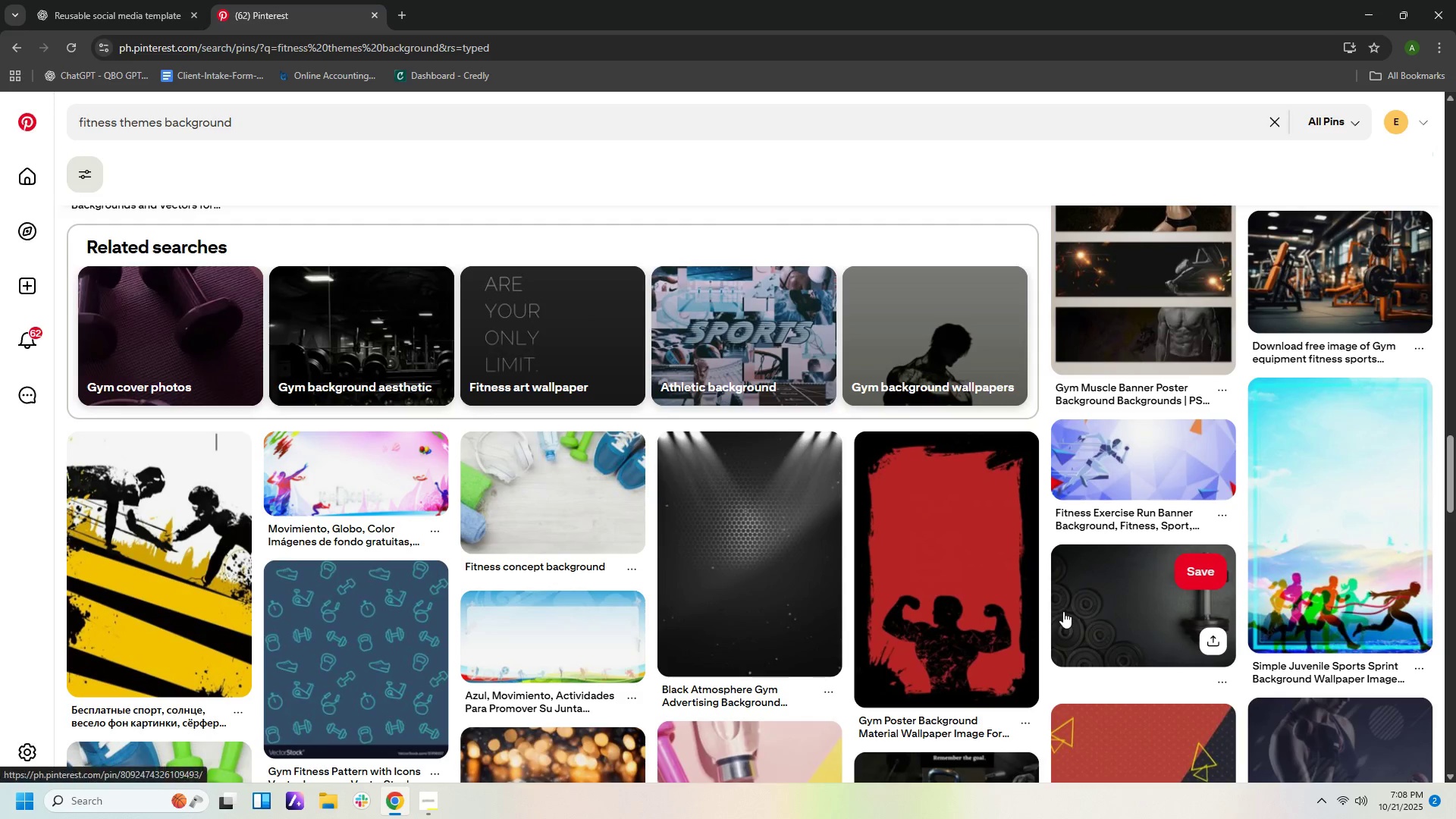 
scroll: coordinate [1063, 603], scroll_direction: down, amount: 16.0
 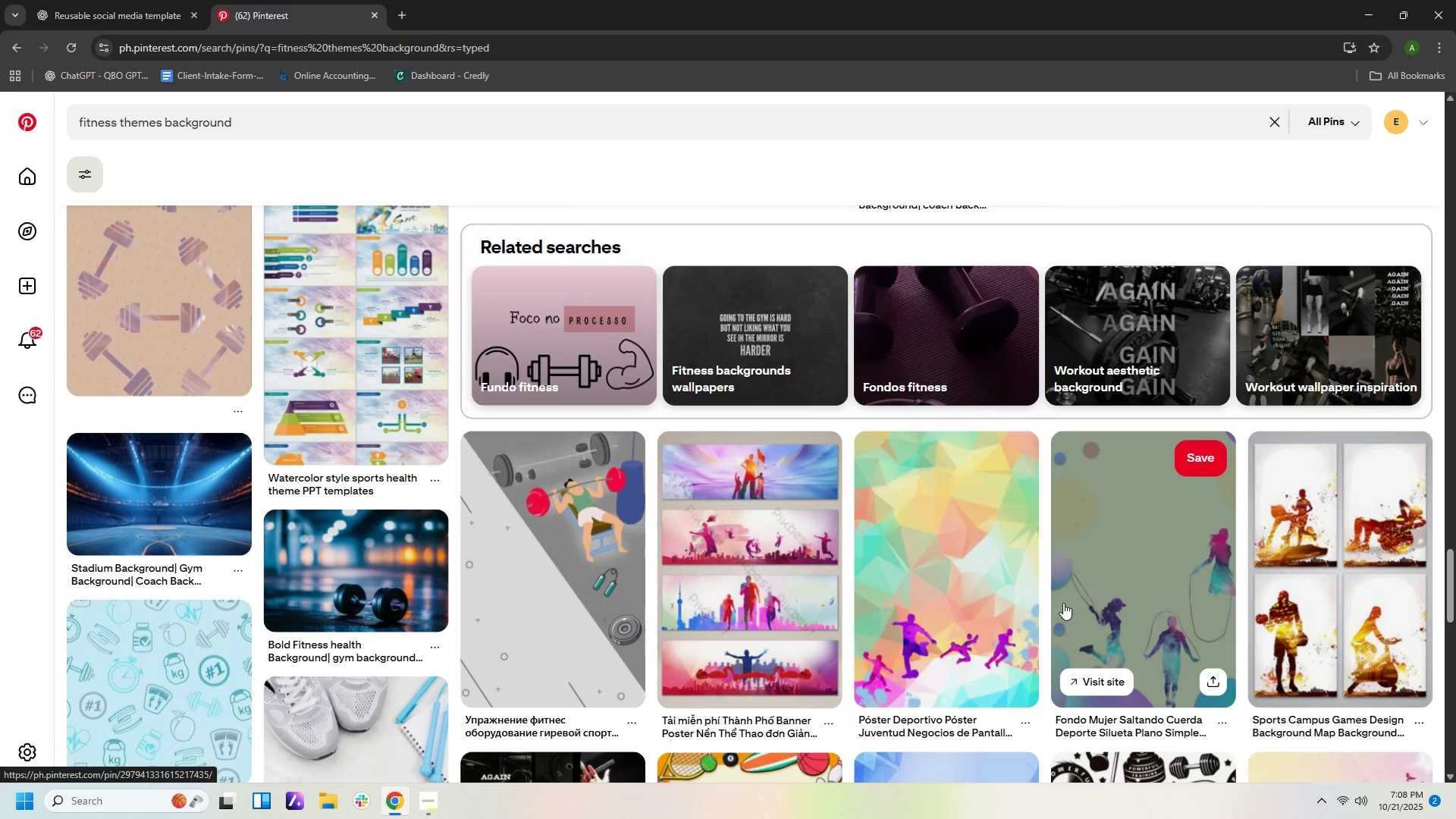 
scroll: coordinate [1063, 603], scroll_direction: down, amount: 4.0
 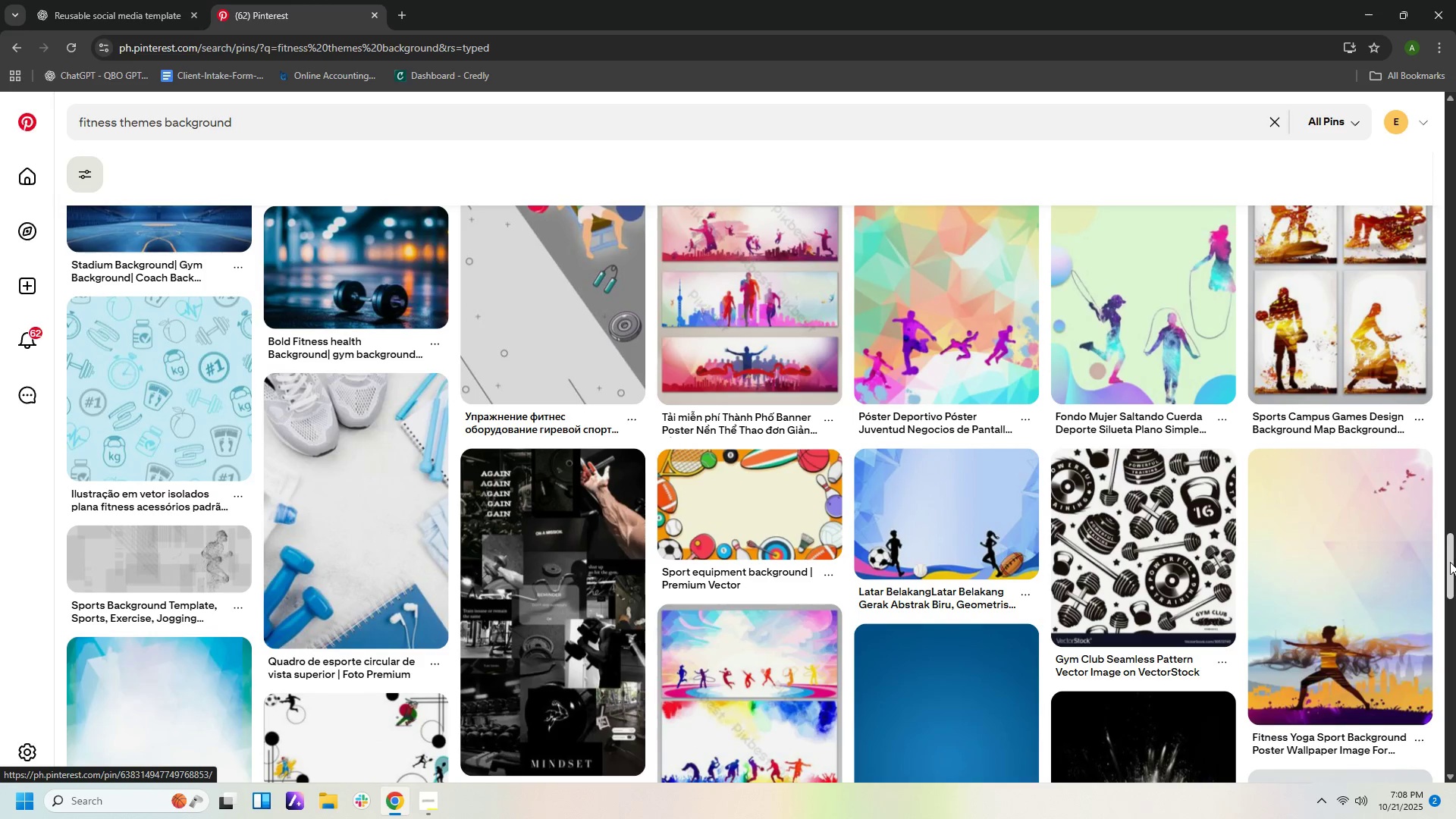 
left_click_drag(start_coordinate=[1447, 562], to_coordinate=[1421, 89])
 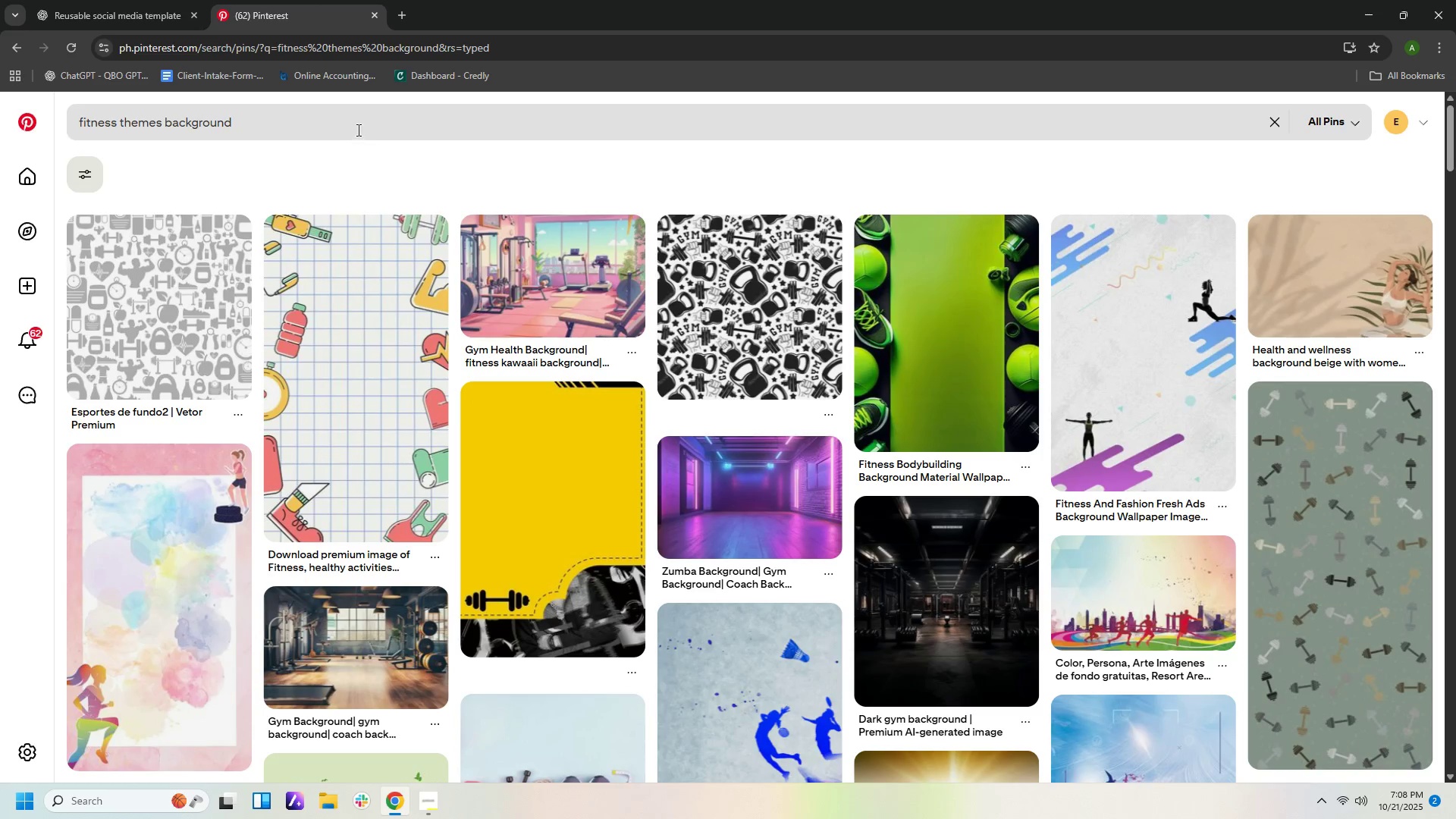 
left_click([362, 123])
 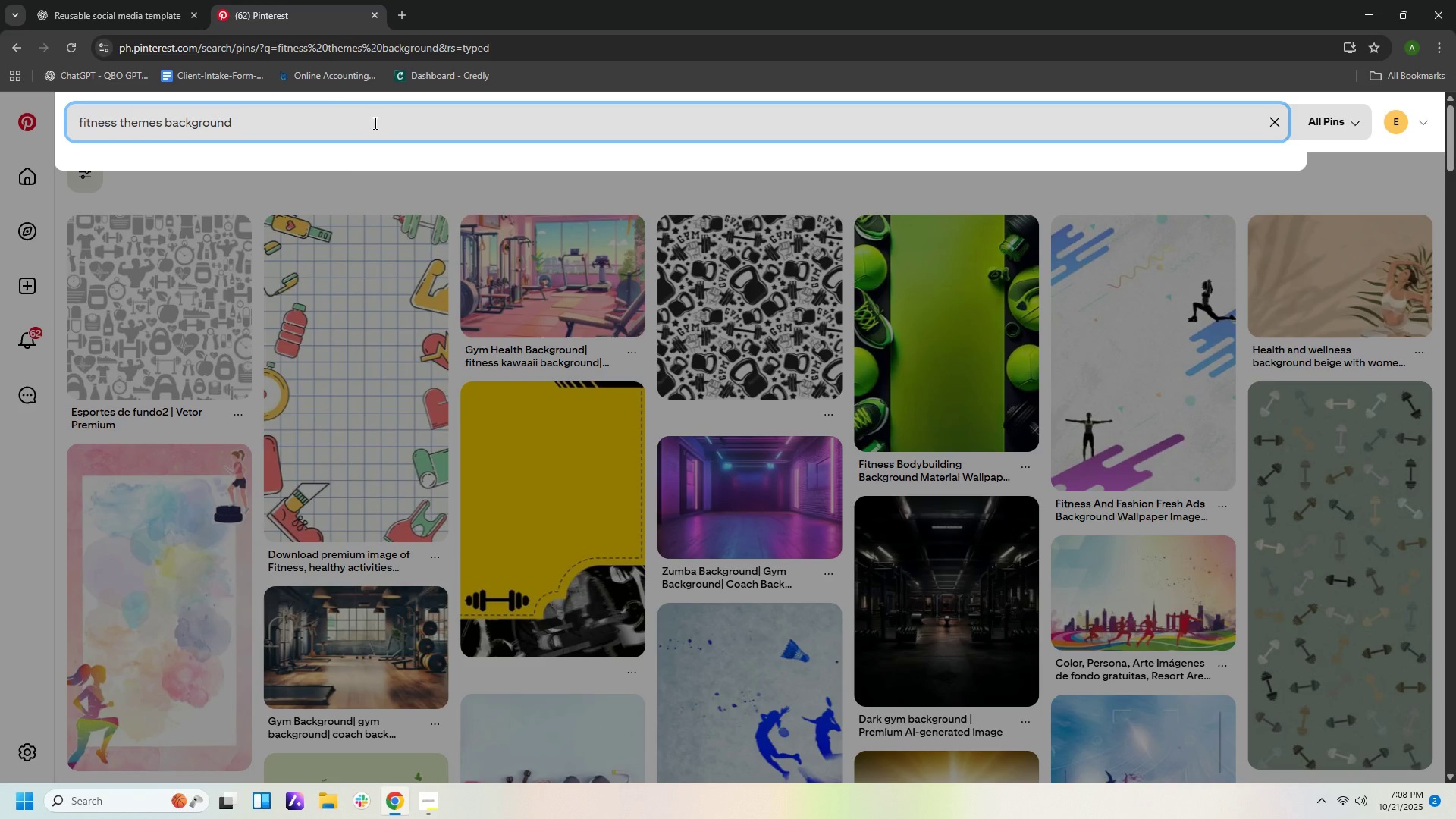 
left_click_drag(start_coordinate=[374, 123], to_coordinate=[119, 141])
 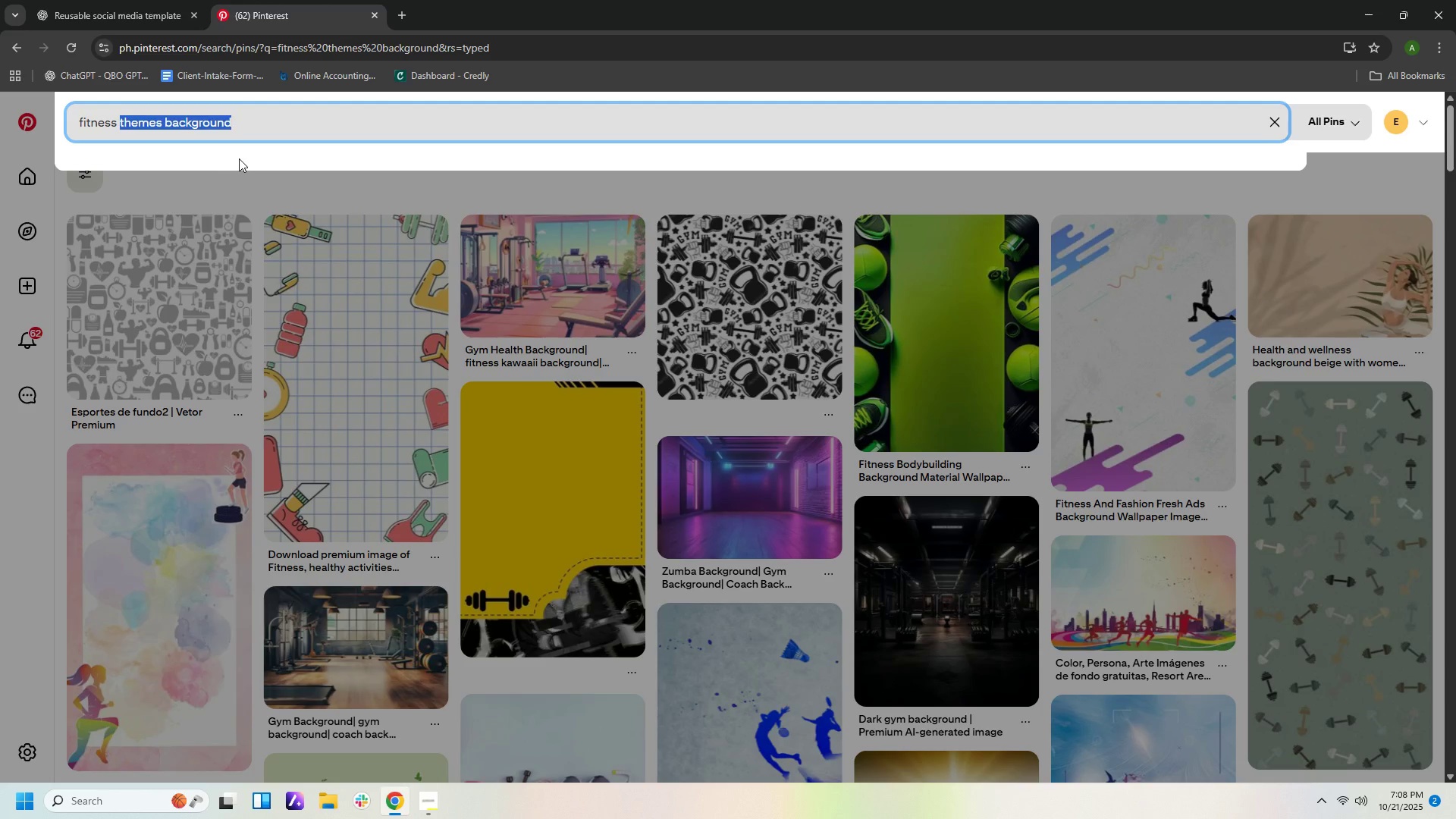 
type(border)
 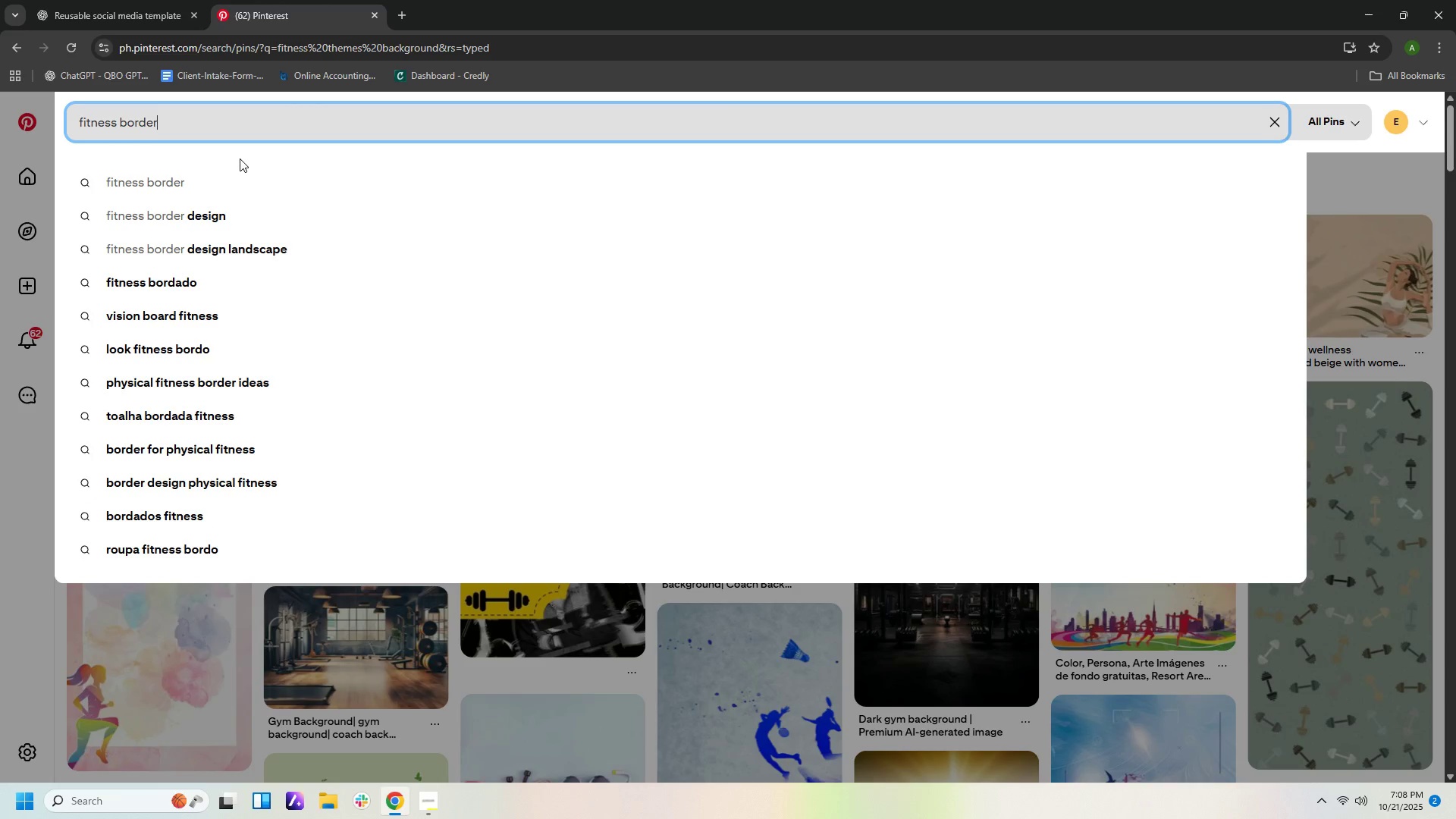 
key(Enter)
 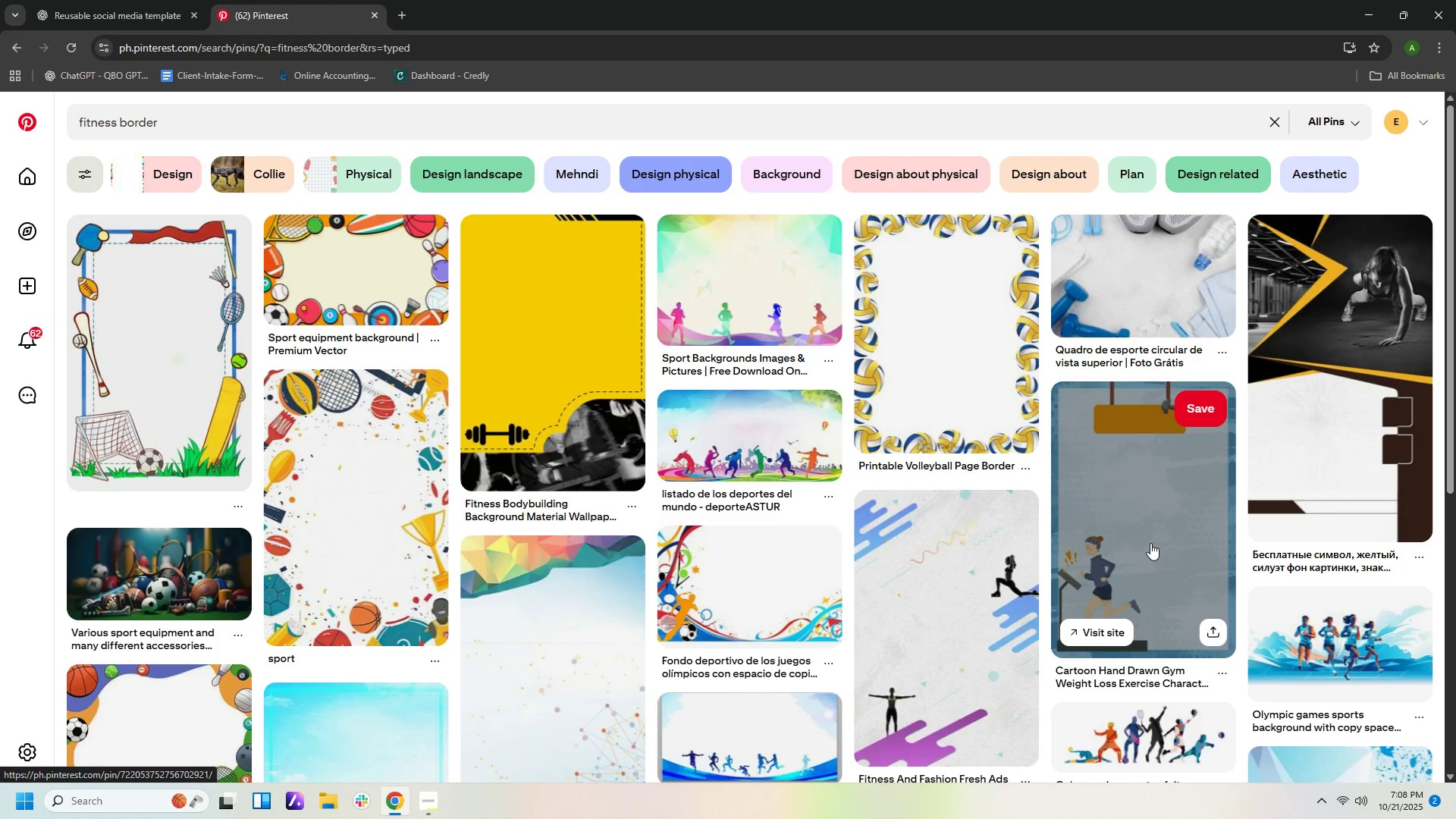 
scroll: coordinate [1062, 550], scroll_direction: down, amount: 7.0
 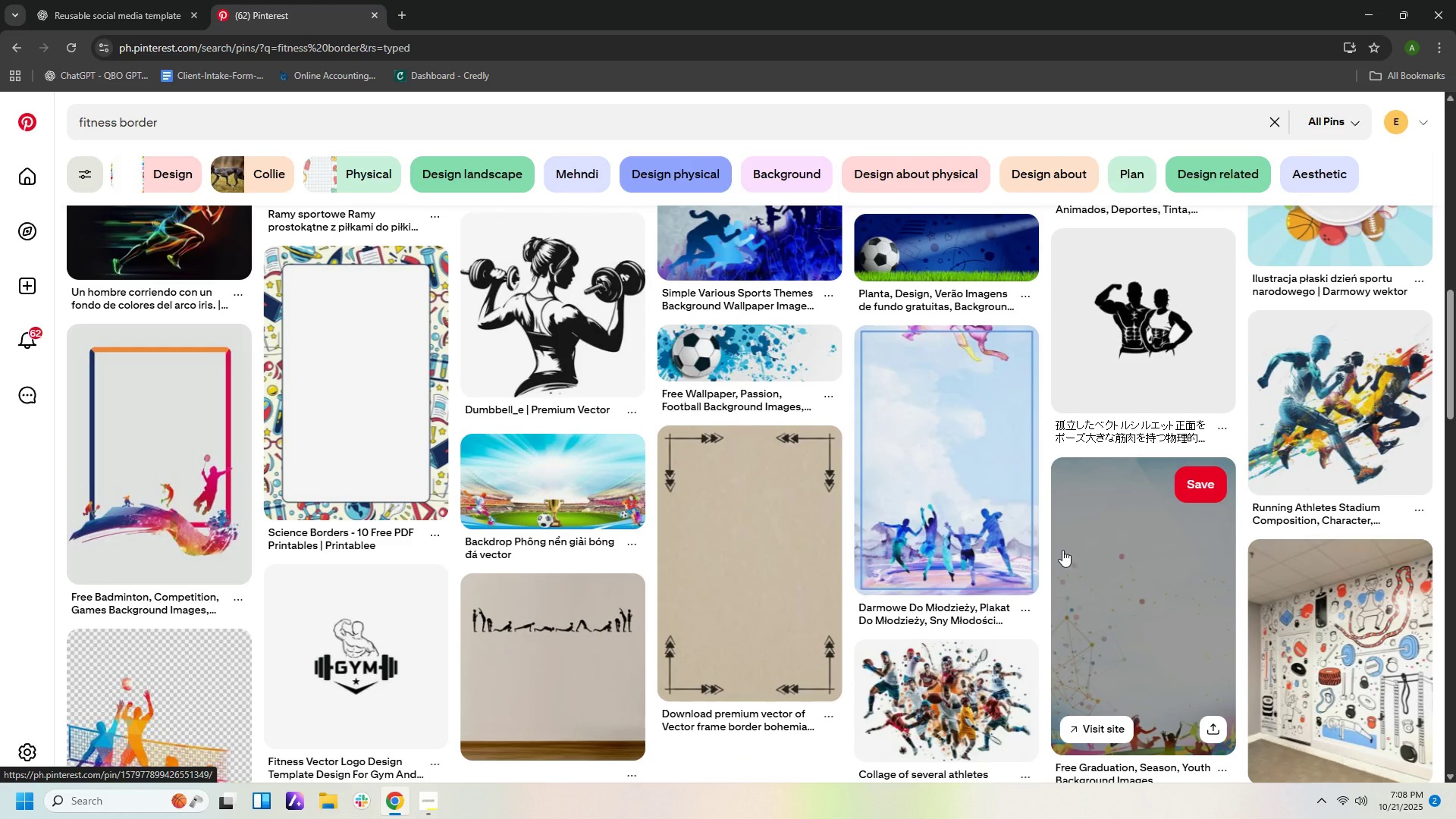 
wait(7.69)
 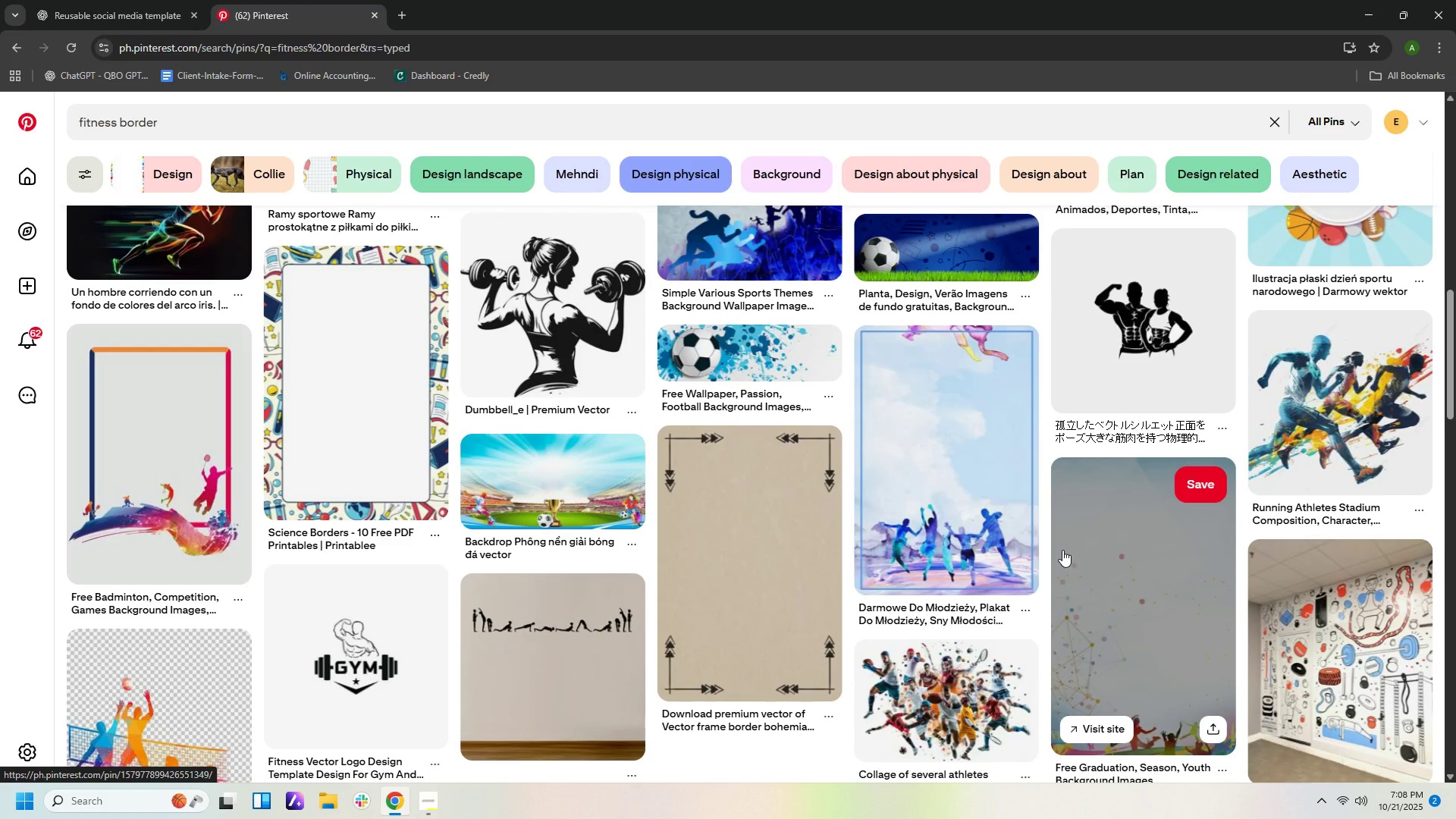 
scroll: coordinate [1023, 562], scroll_direction: down, amount: 8.0
 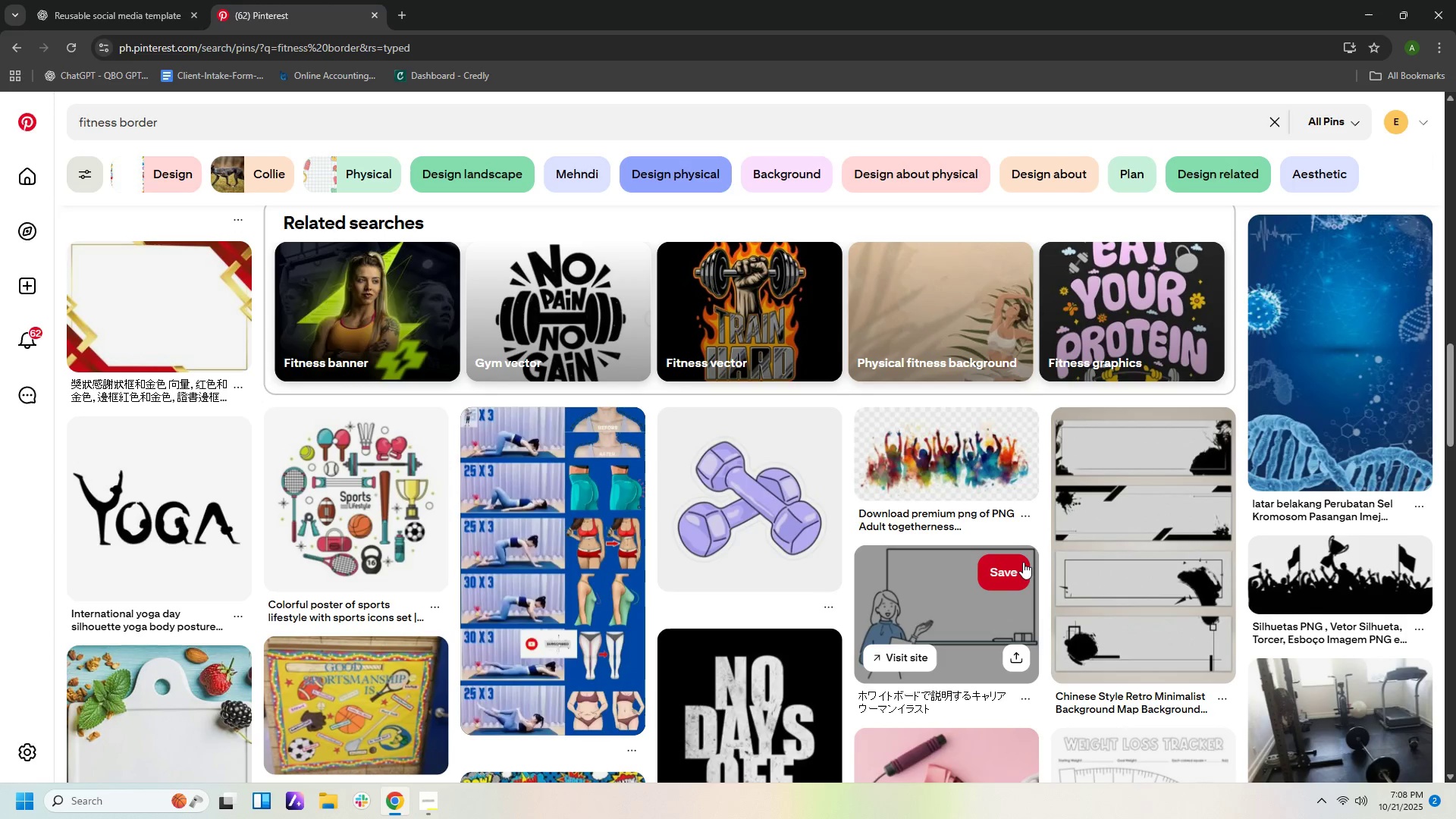 
wait(7.53)
 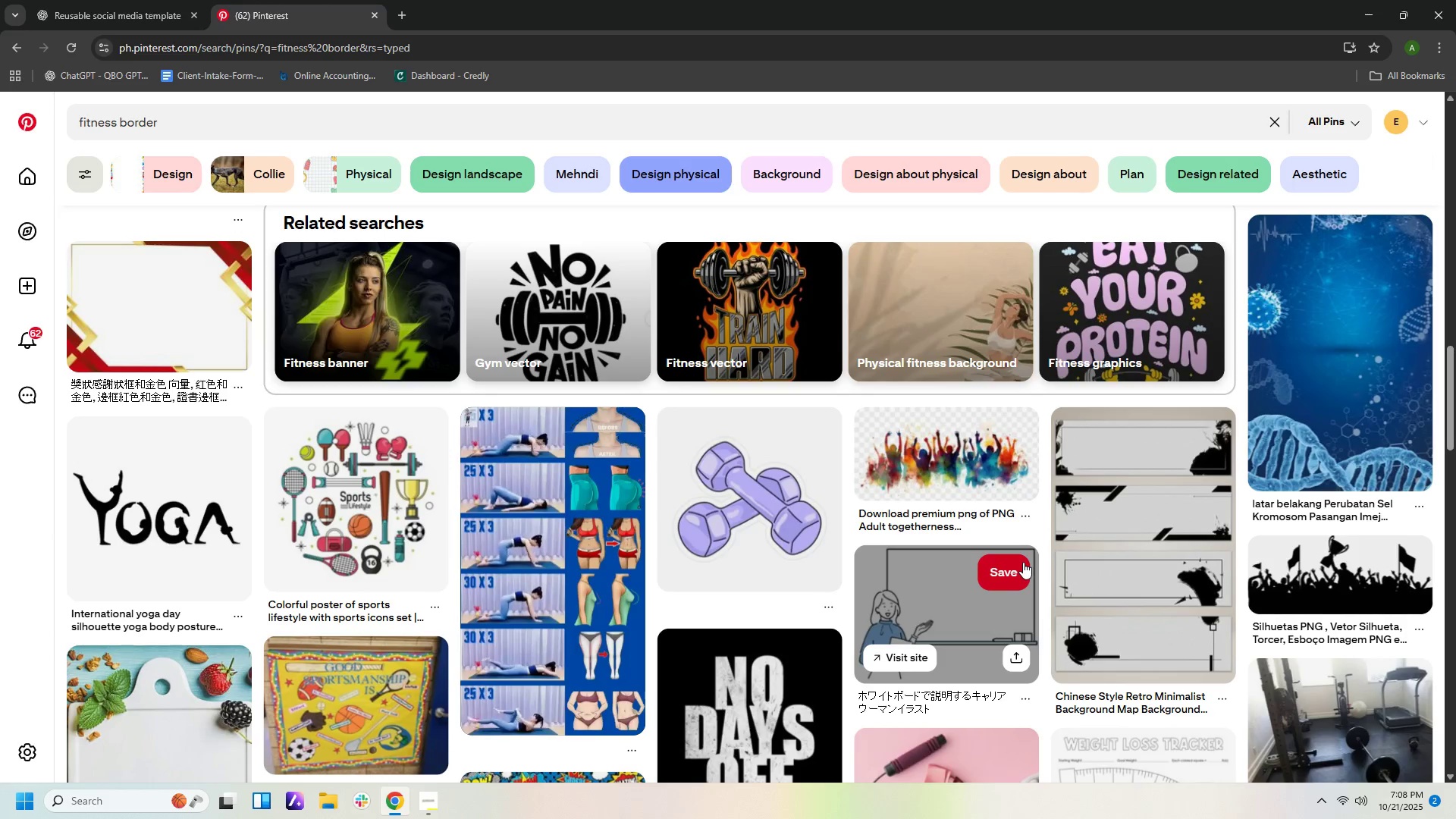 
scroll: coordinate [1023, 562], scroll_direction: down, amount: 6.0
 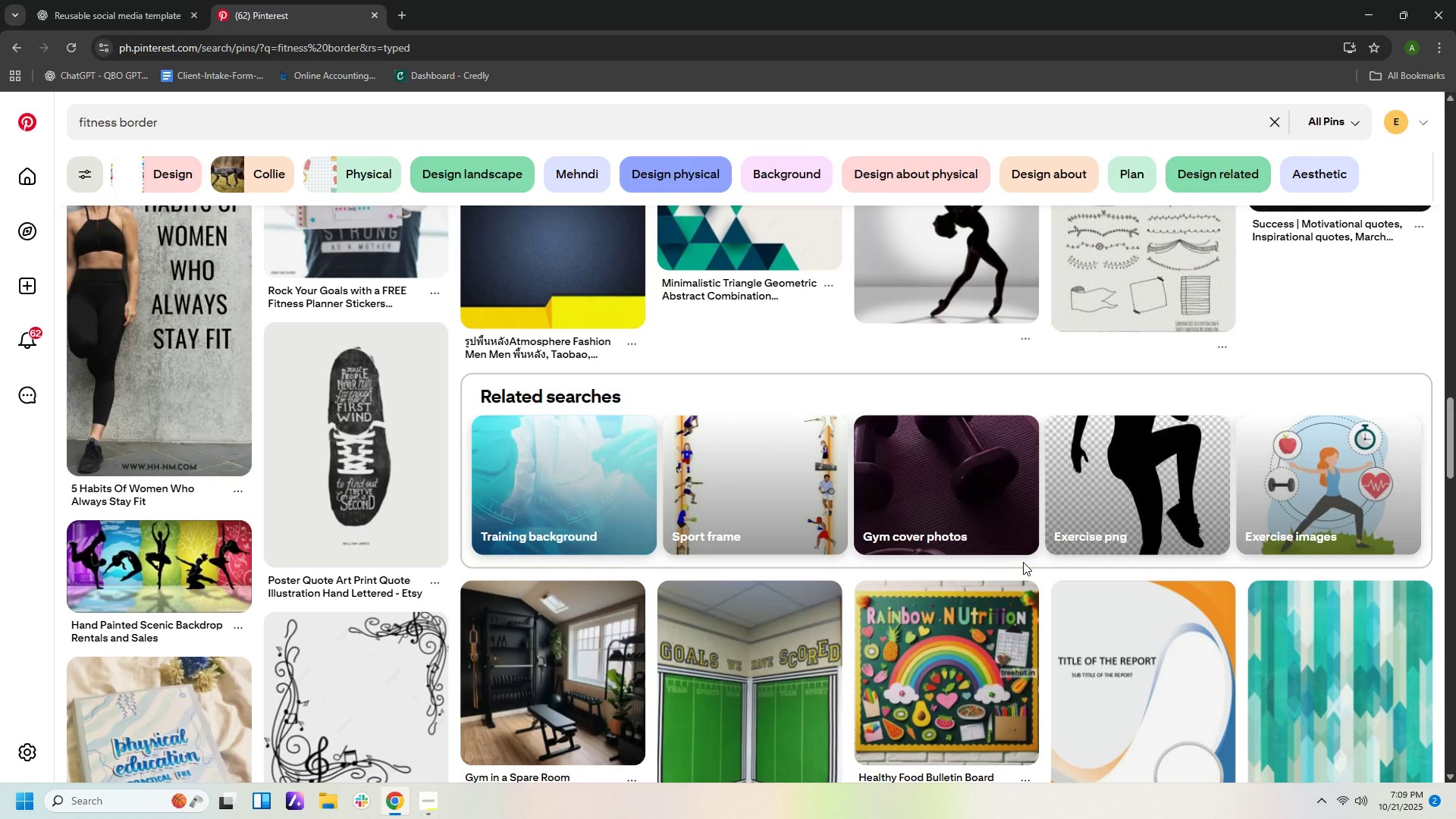 
wait(5.24)
 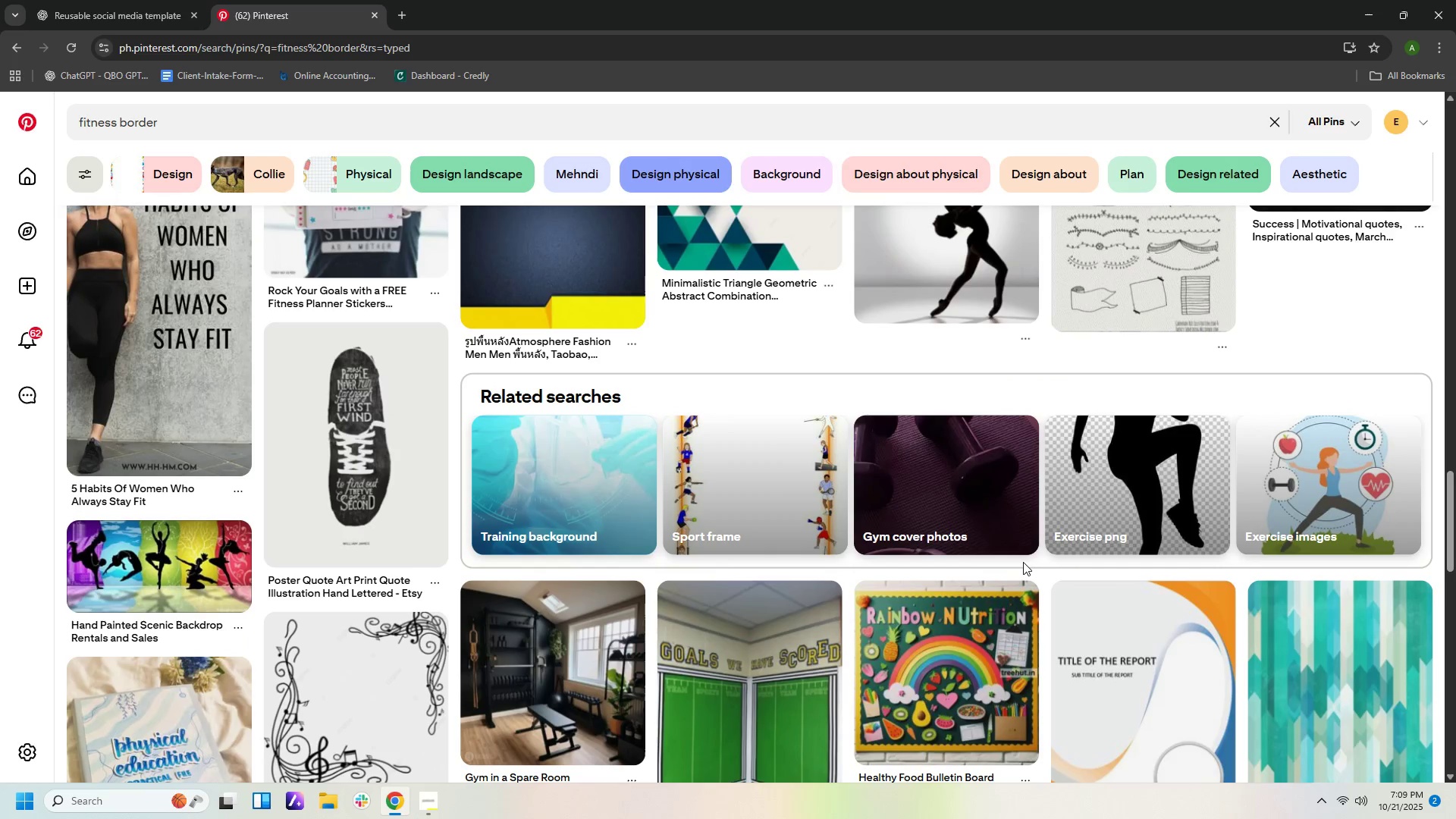 
scroll: coordinate [1023, 562], scroll_direction: down, amount: 2.0
 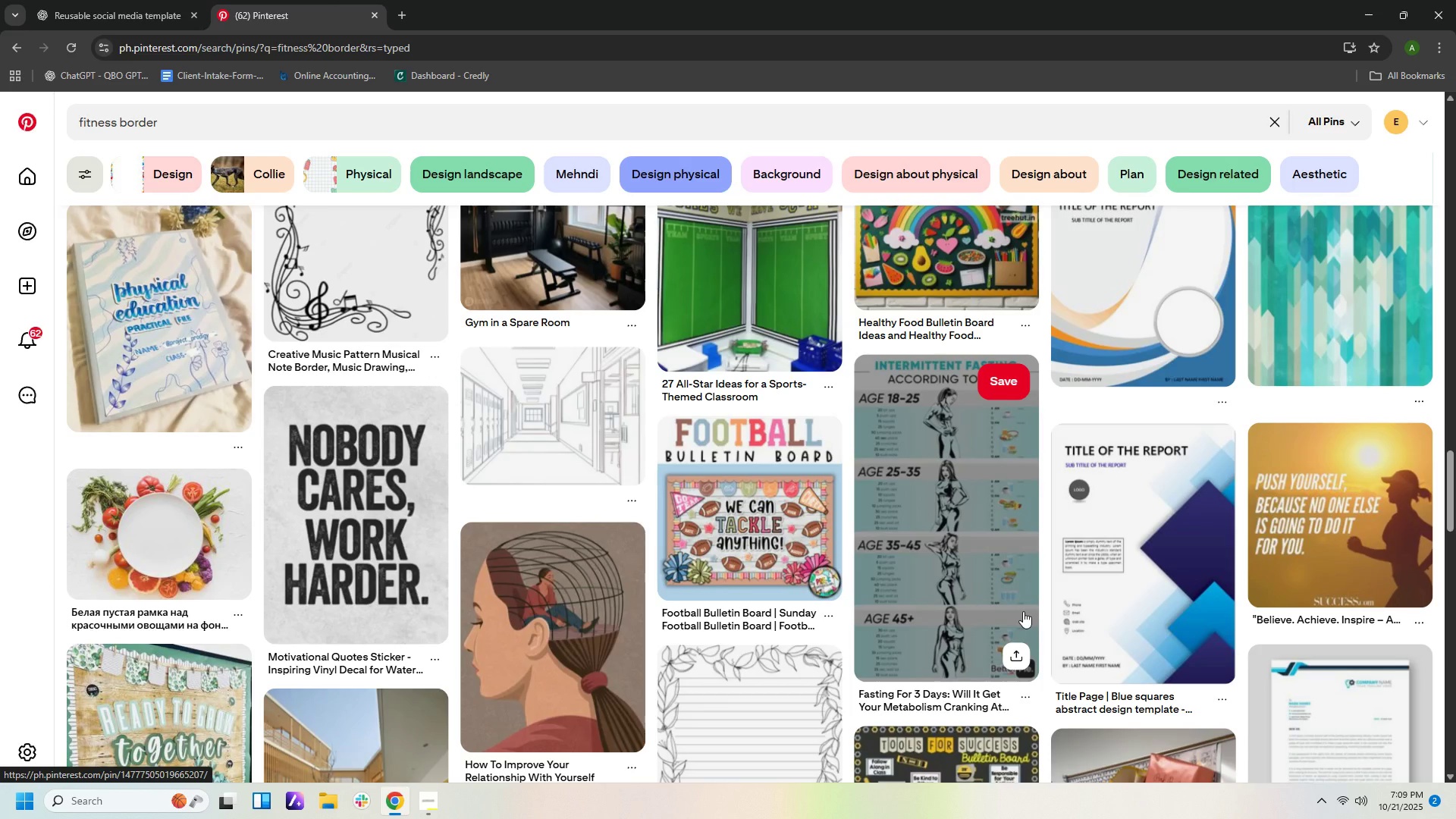 
wait(14.38)
 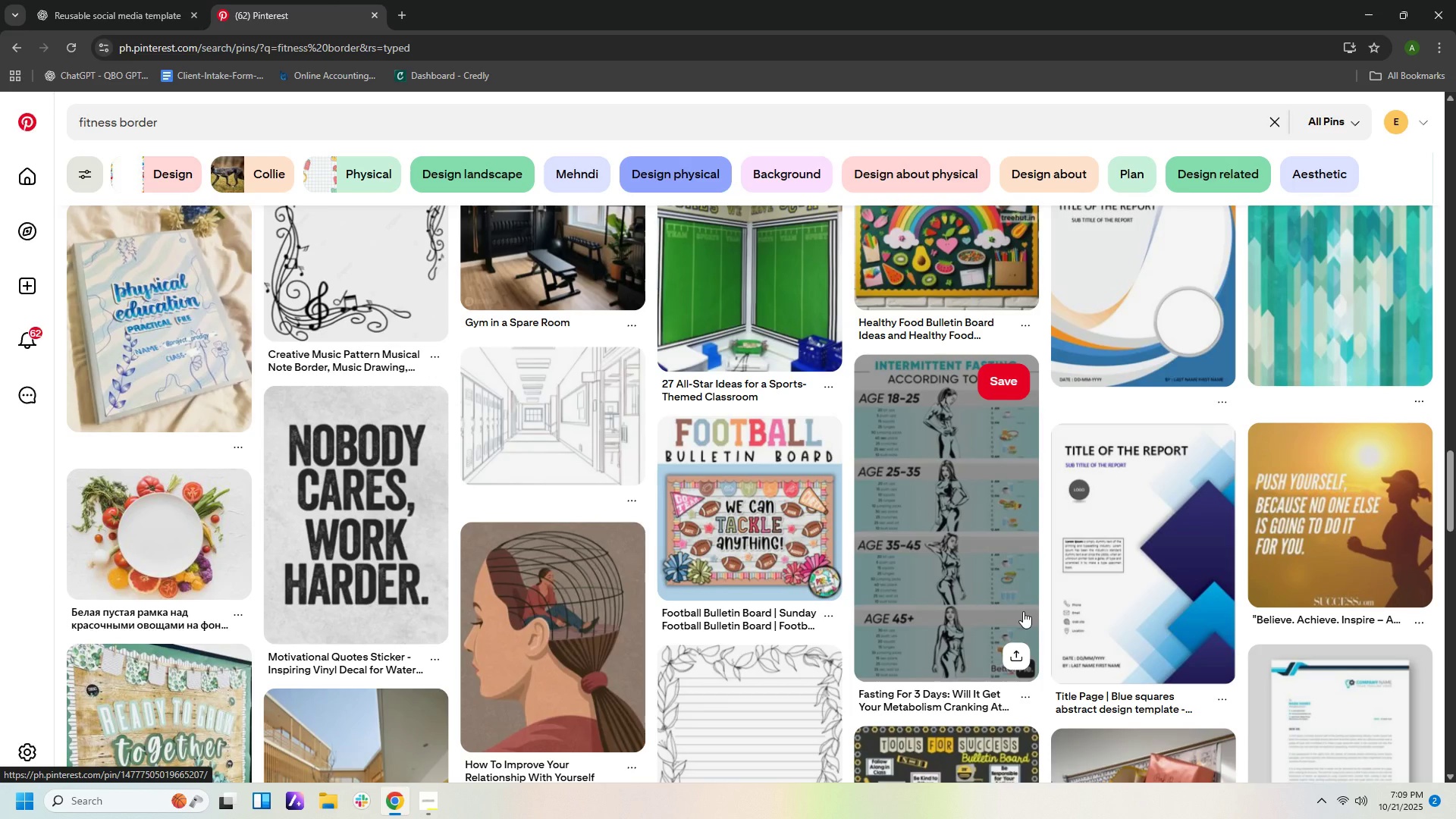 
scroll: coordinate [937, 535], scroll_direction: down, amount: 7.0
 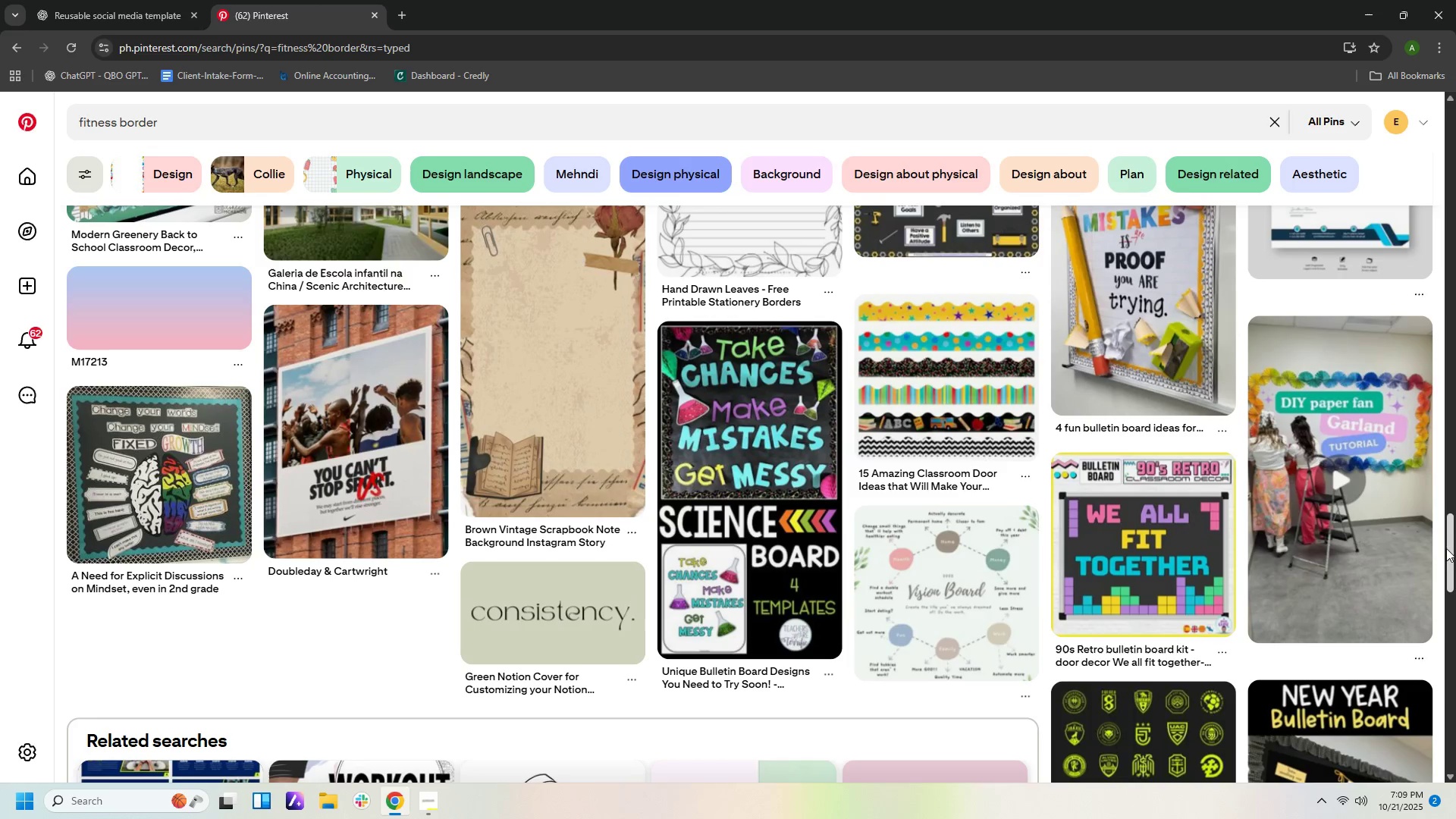 
left_click_drag(start_coordinate=[1451, 554], to_coordinate=[1455, 455])
 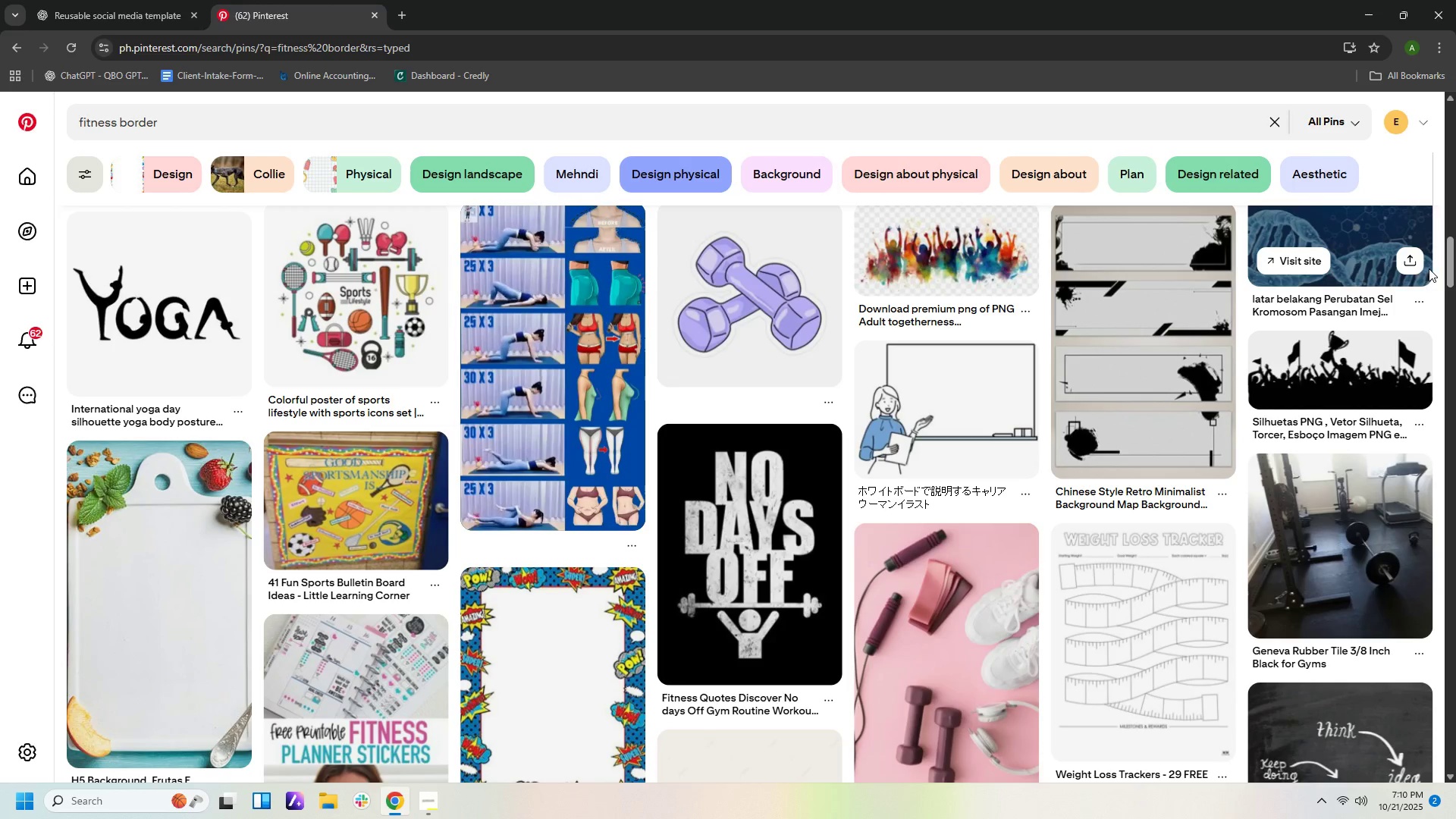 
wait(9.73)
 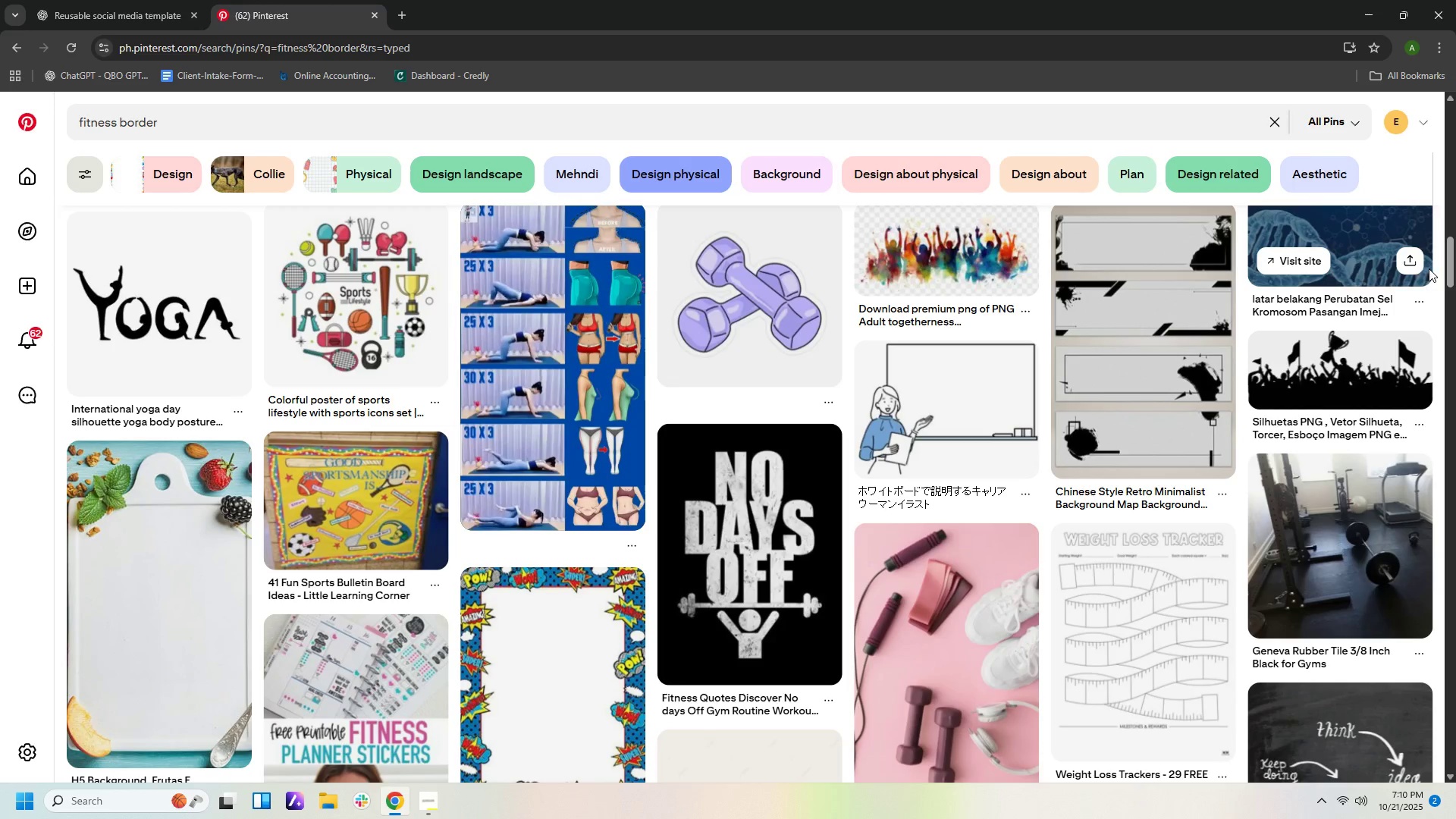 
left_click_drag(start_coordinate=[1451, 264], to_coordinate=[1455, 121])
 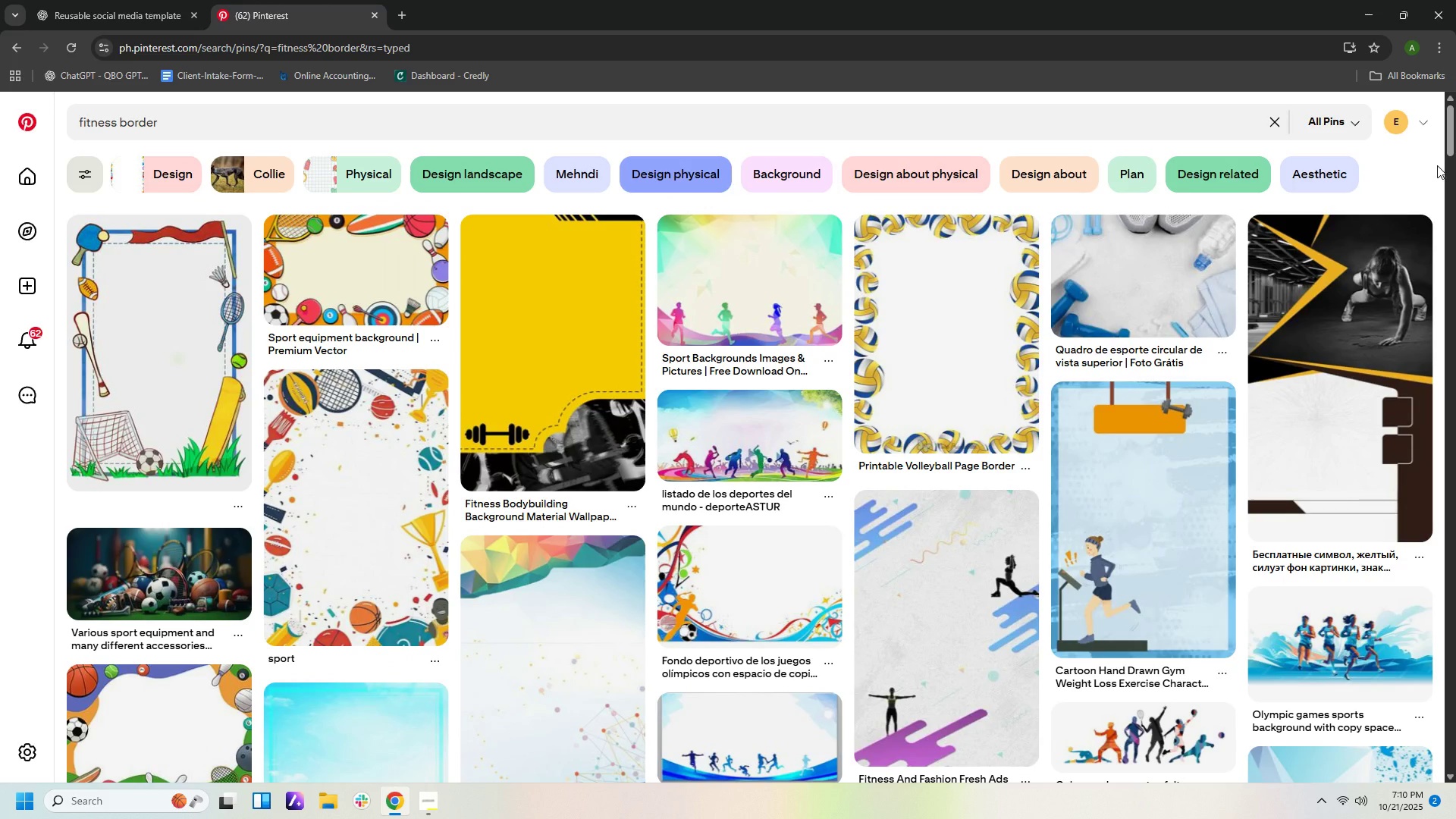 
wait(6.84)
 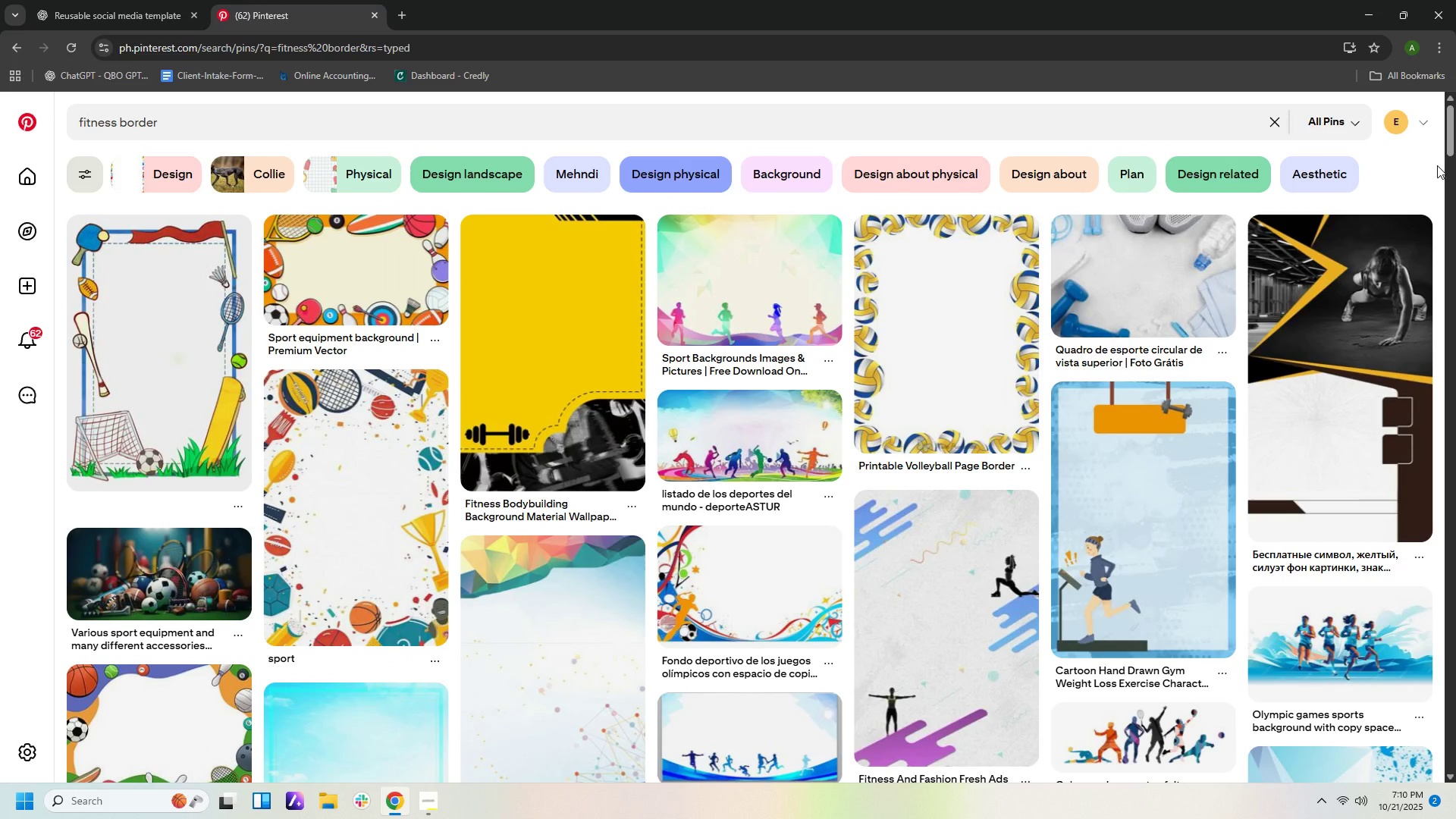 
left_click_drag(start_coordinate=[1448, 143], to_coordinate=[1451, 124])
 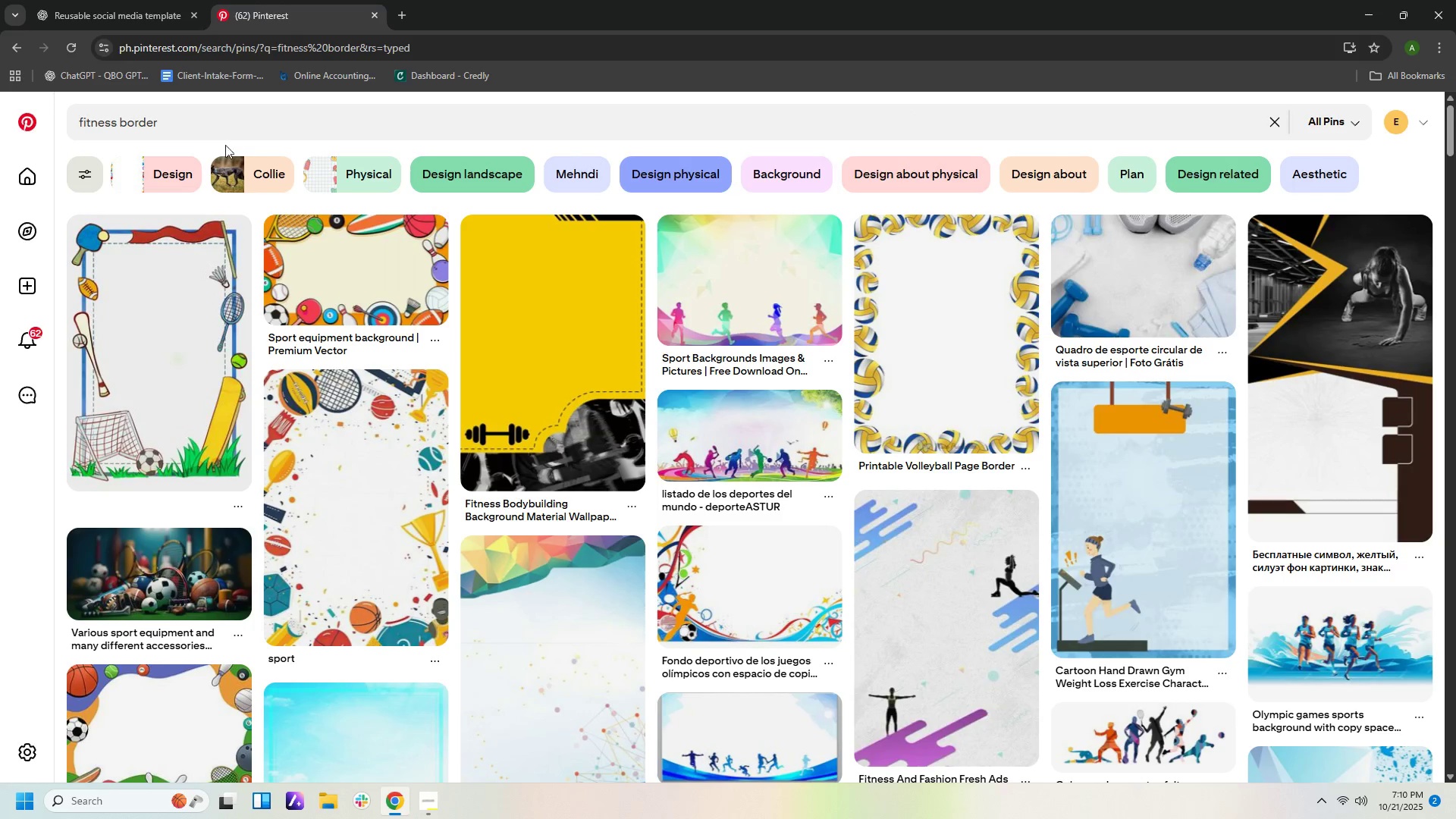 
wait(9.78)
 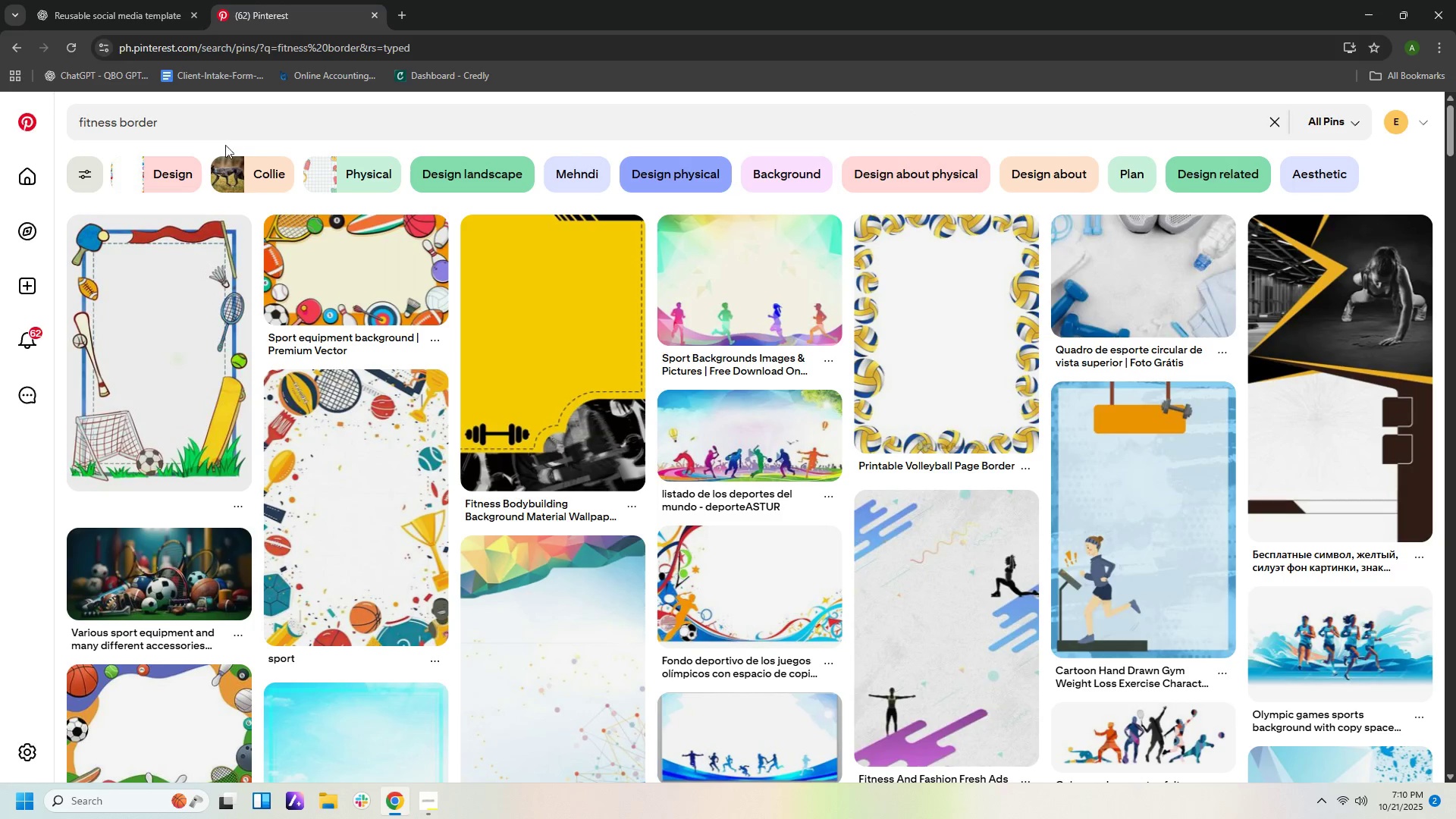 
left_click([120, 124])
 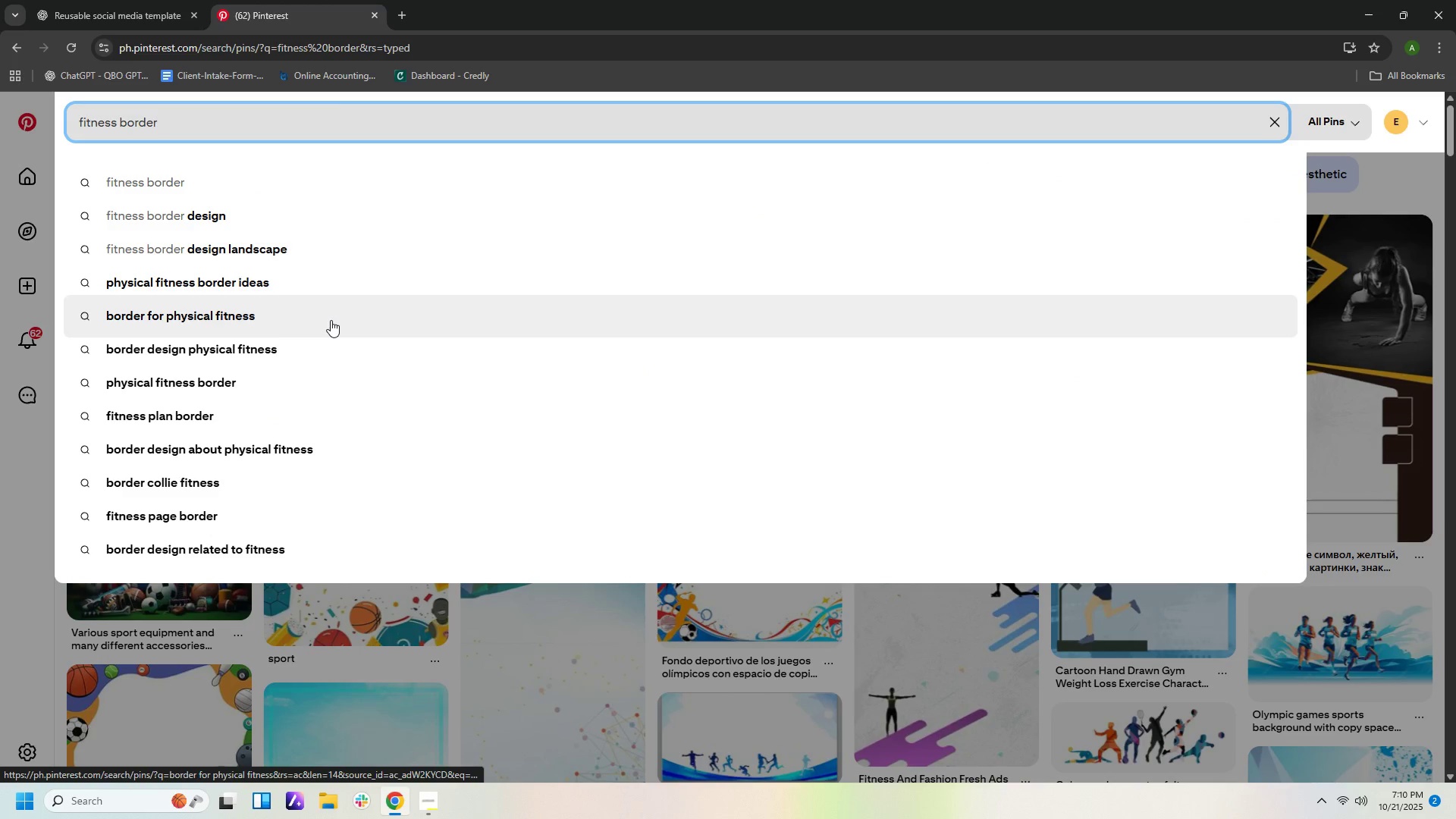 
left_click([331, 320])
 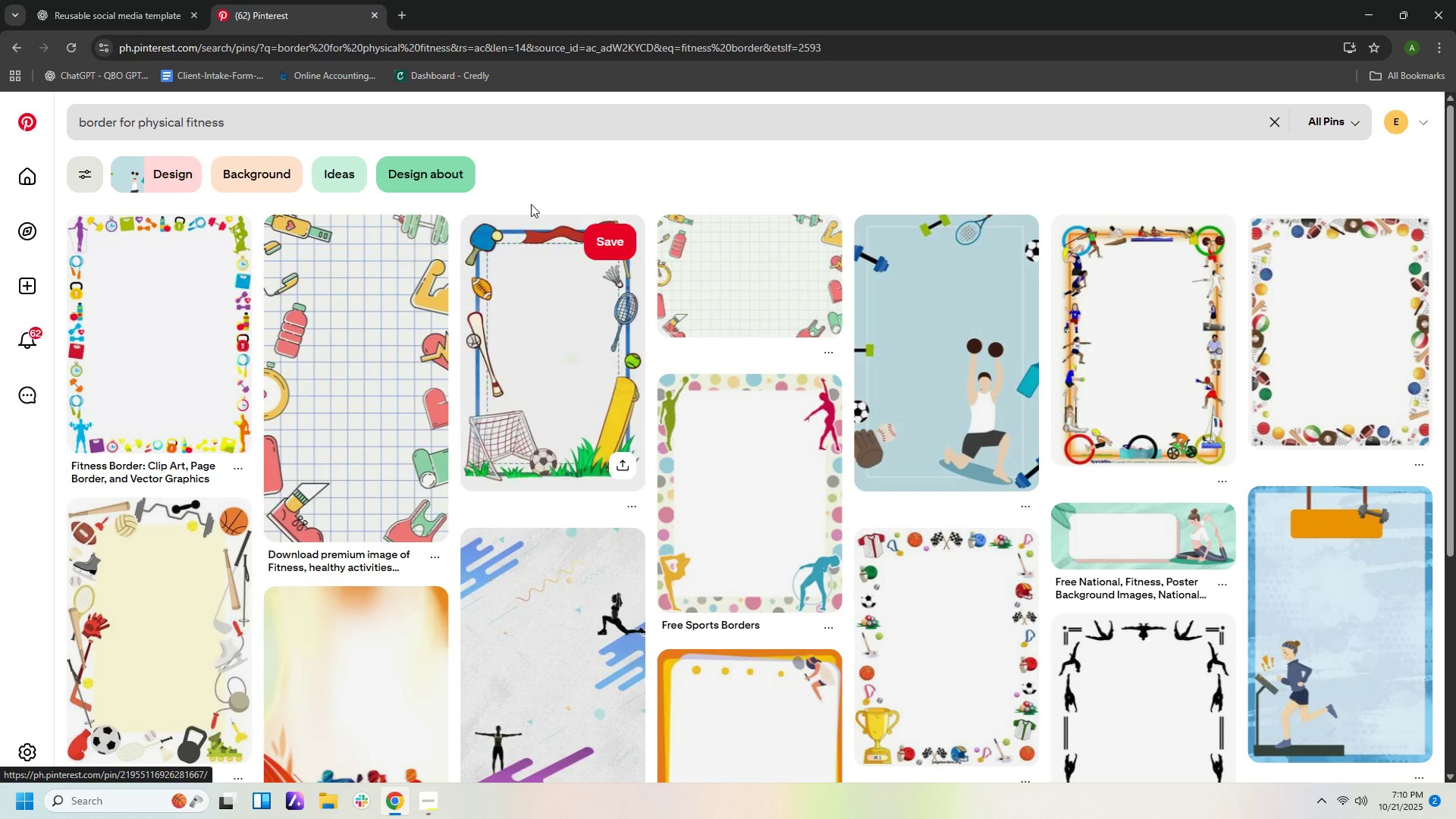 
mouse_move([795, 256])
 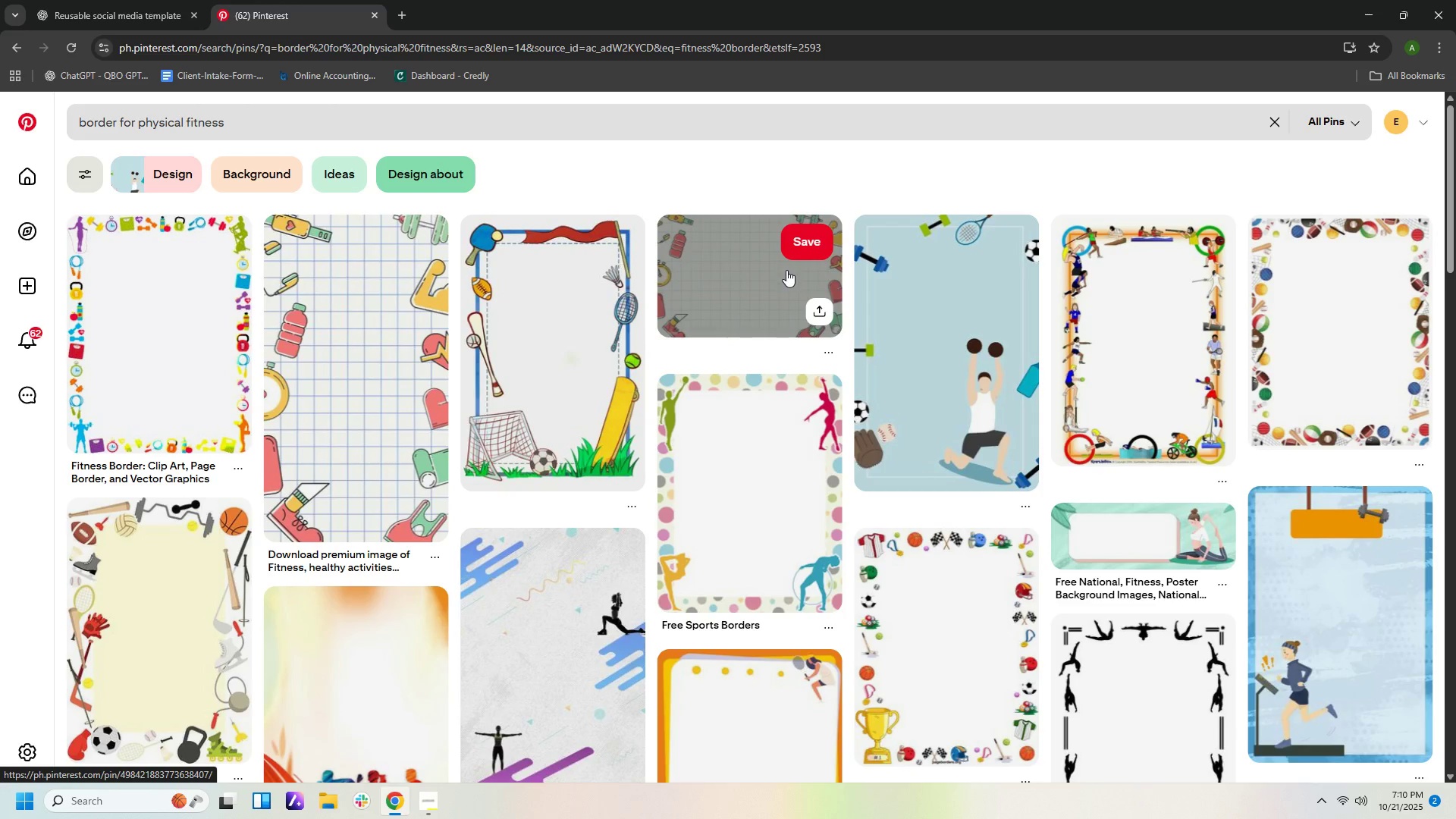 
scroll: coordinate [788, 281], scroll_direction: down, amount: 2.0
 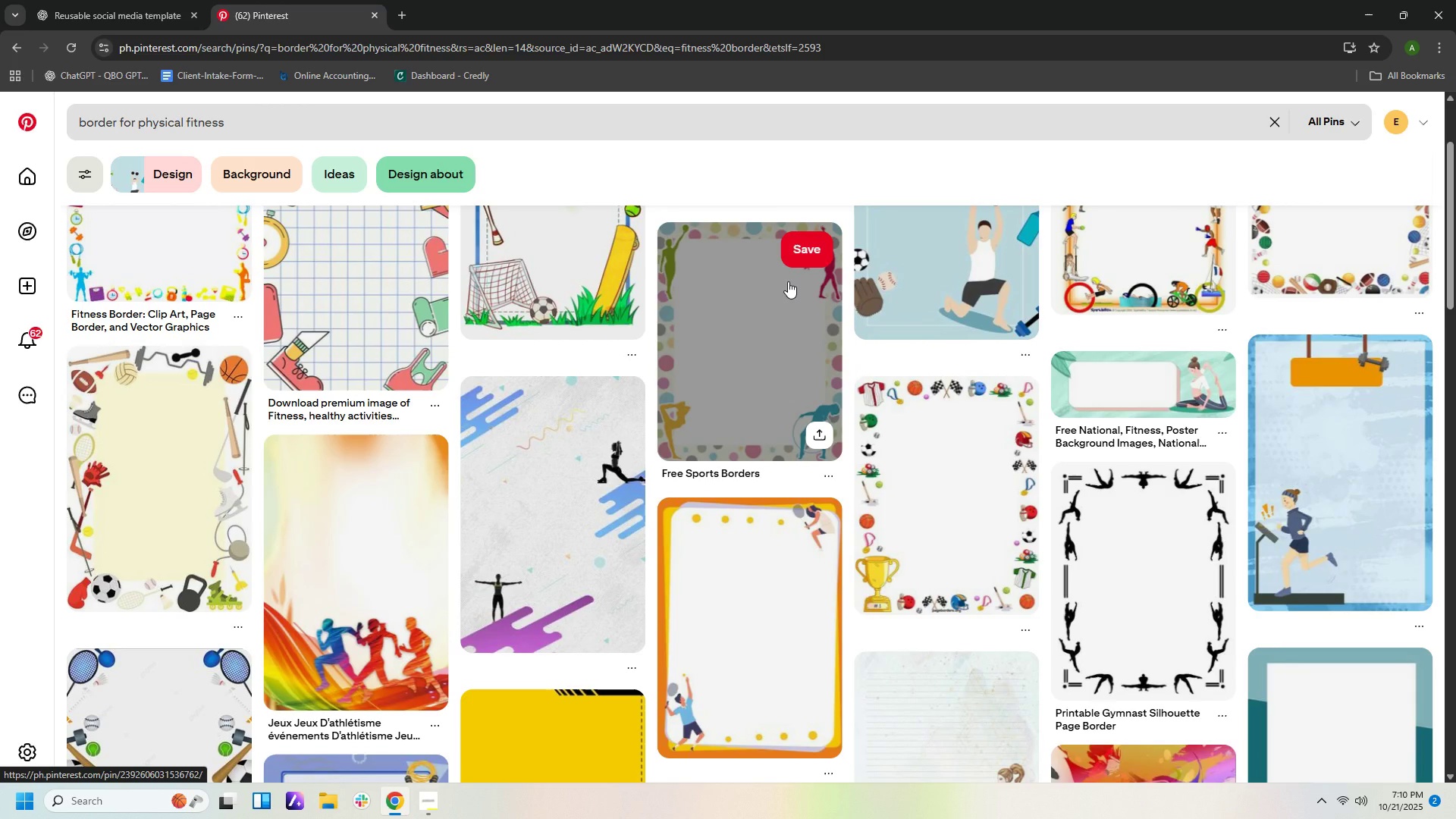 
scroll: coordinate [788, 281], scroll_direction: up, amount: 1.0
 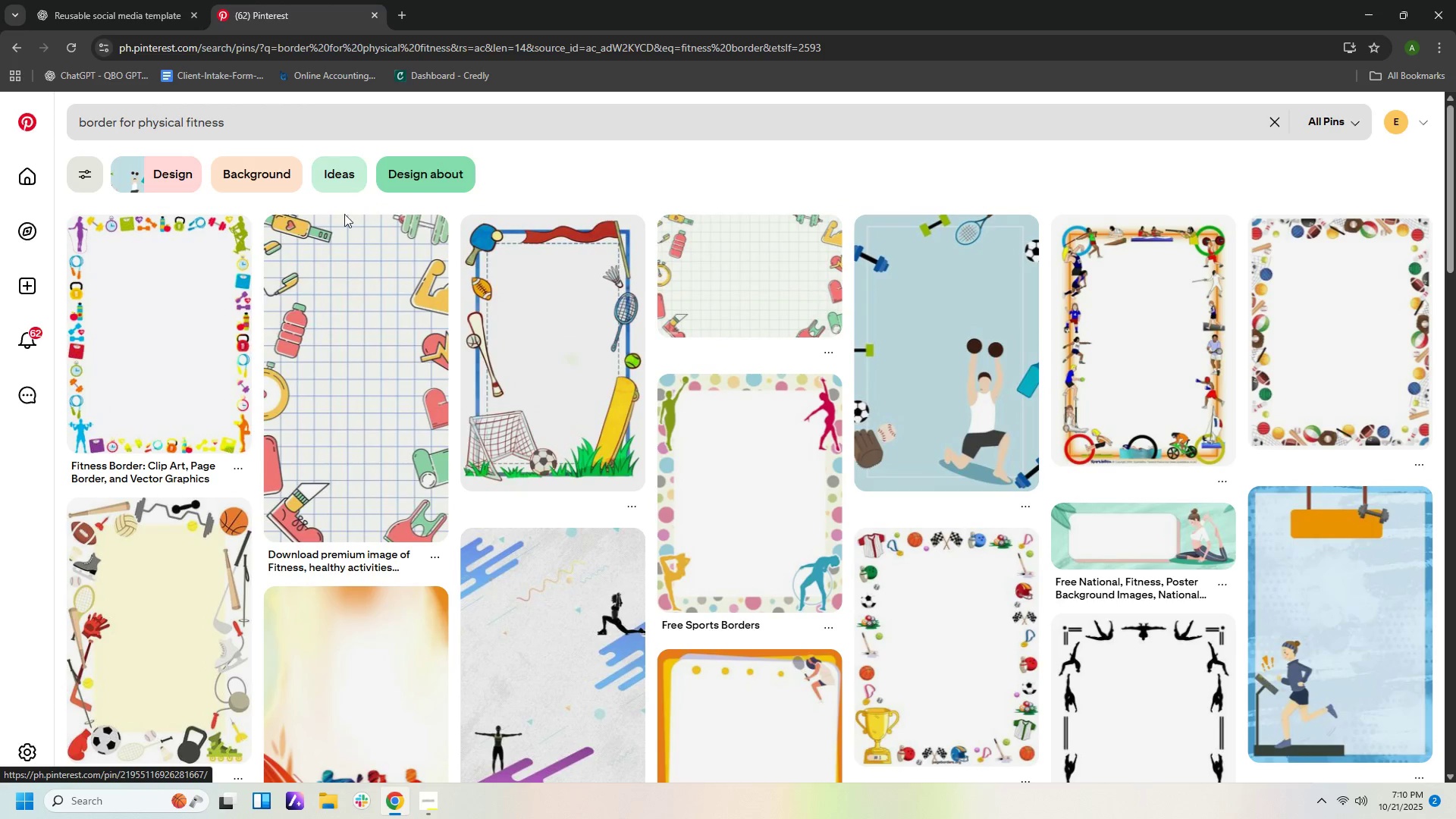 
left_click([345, 228])
 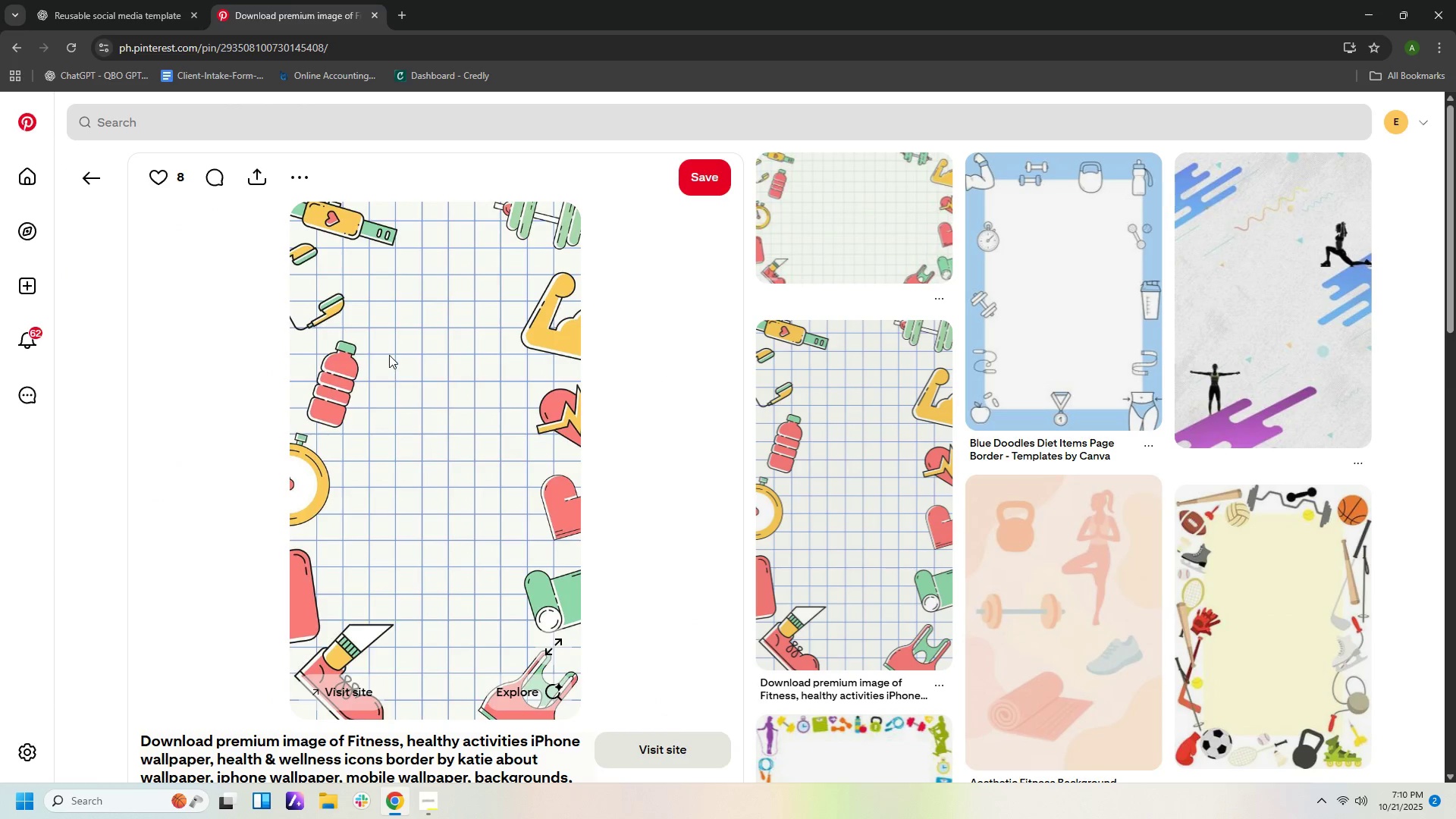 
wait(6.5)
 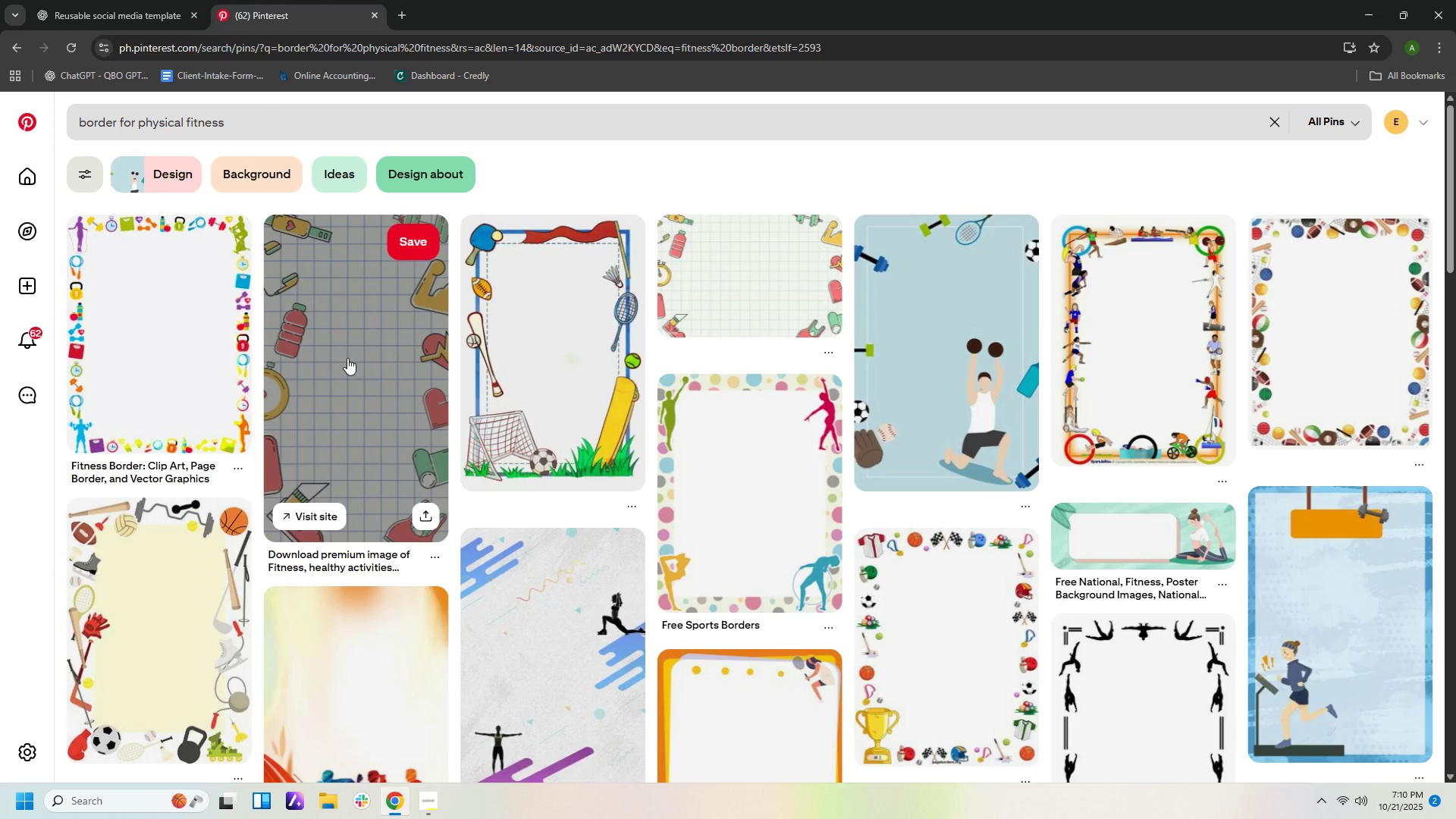 
scroll: coordinate [416, 390], scroll_direction: down, amount: 10.0
 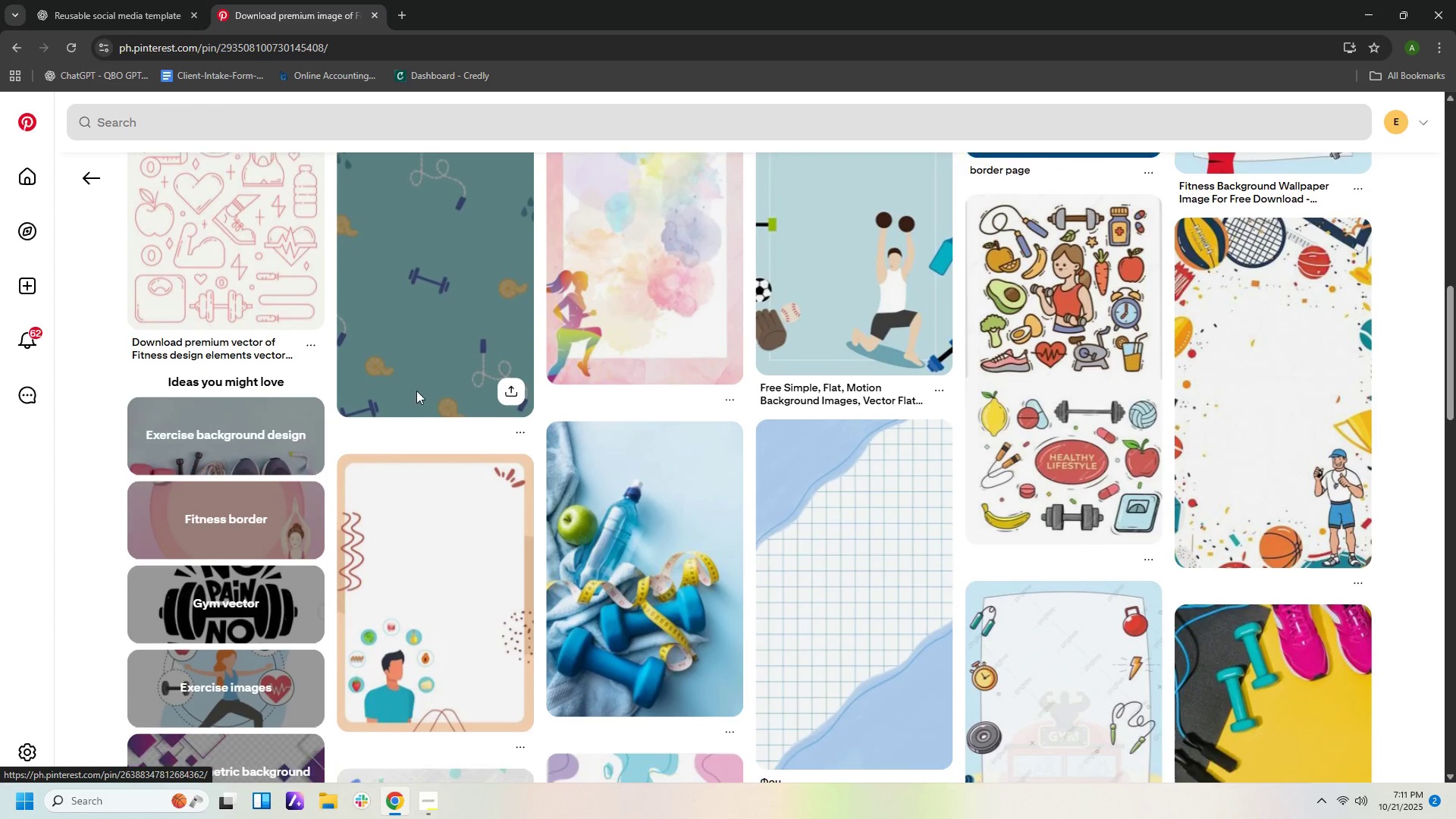 
scroll: coordinate [416, 391], scroll_direction: down, amount: 2.0
 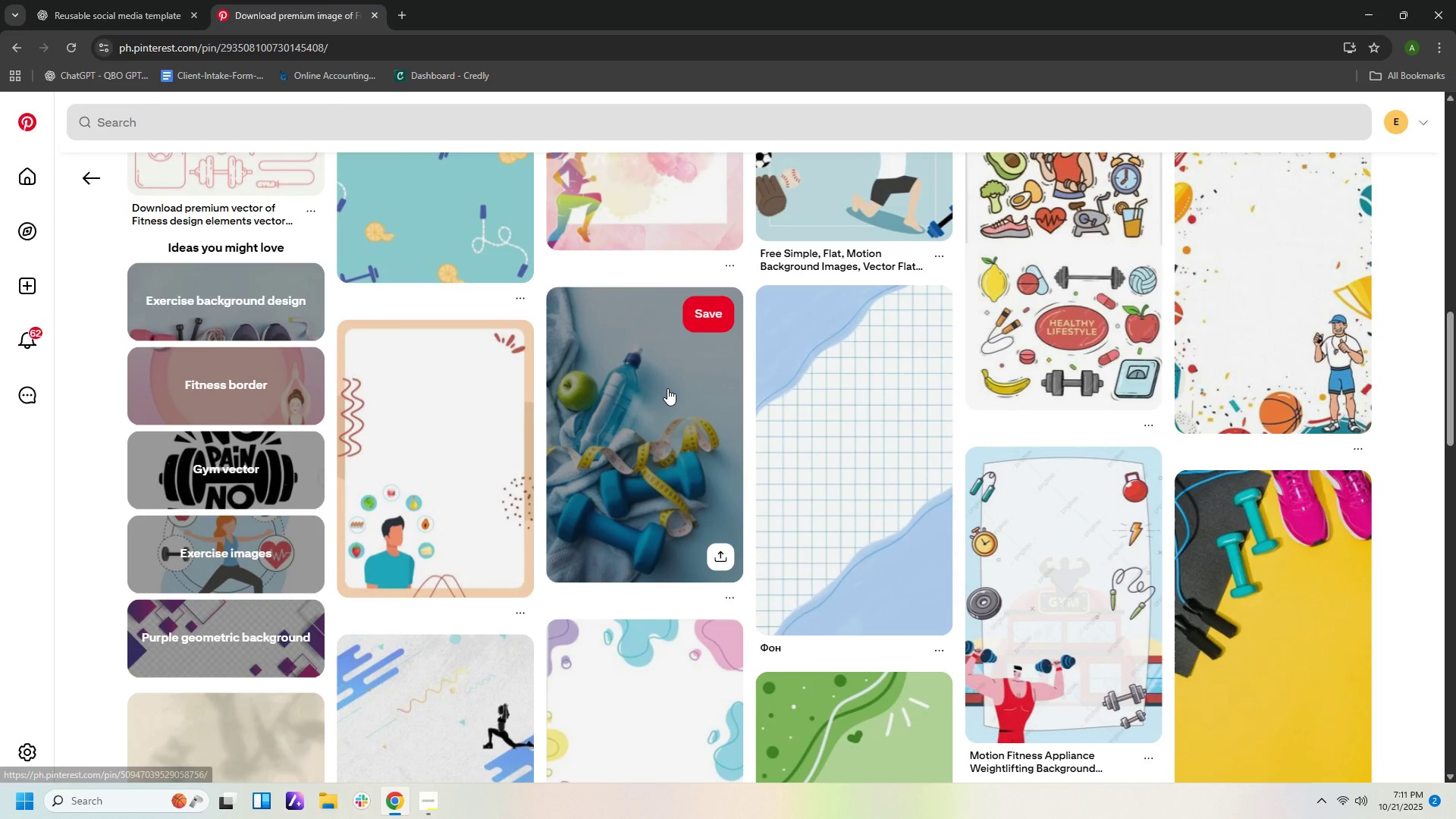 
left_click([667, 388])
 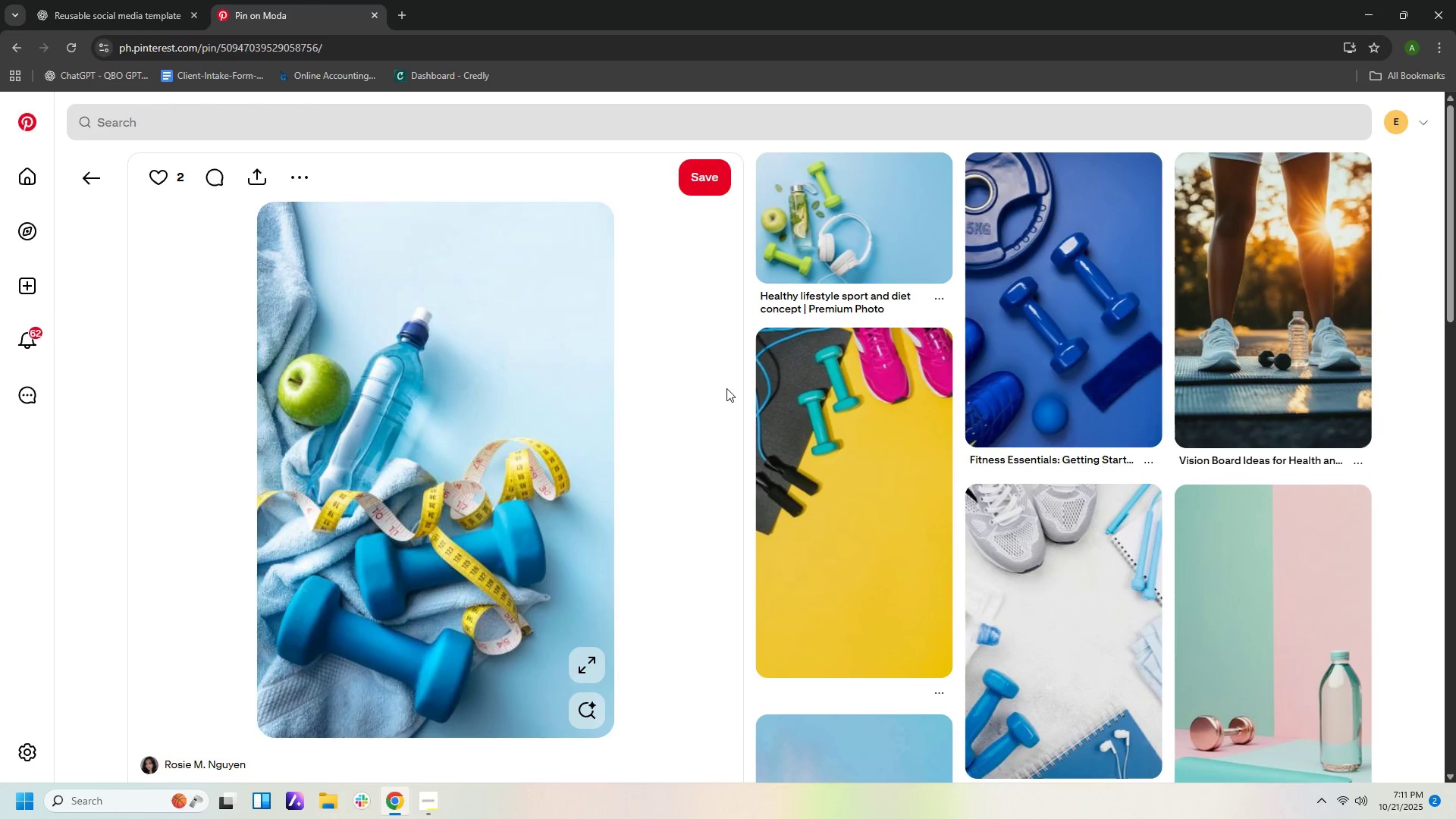 
wait(6.6)
 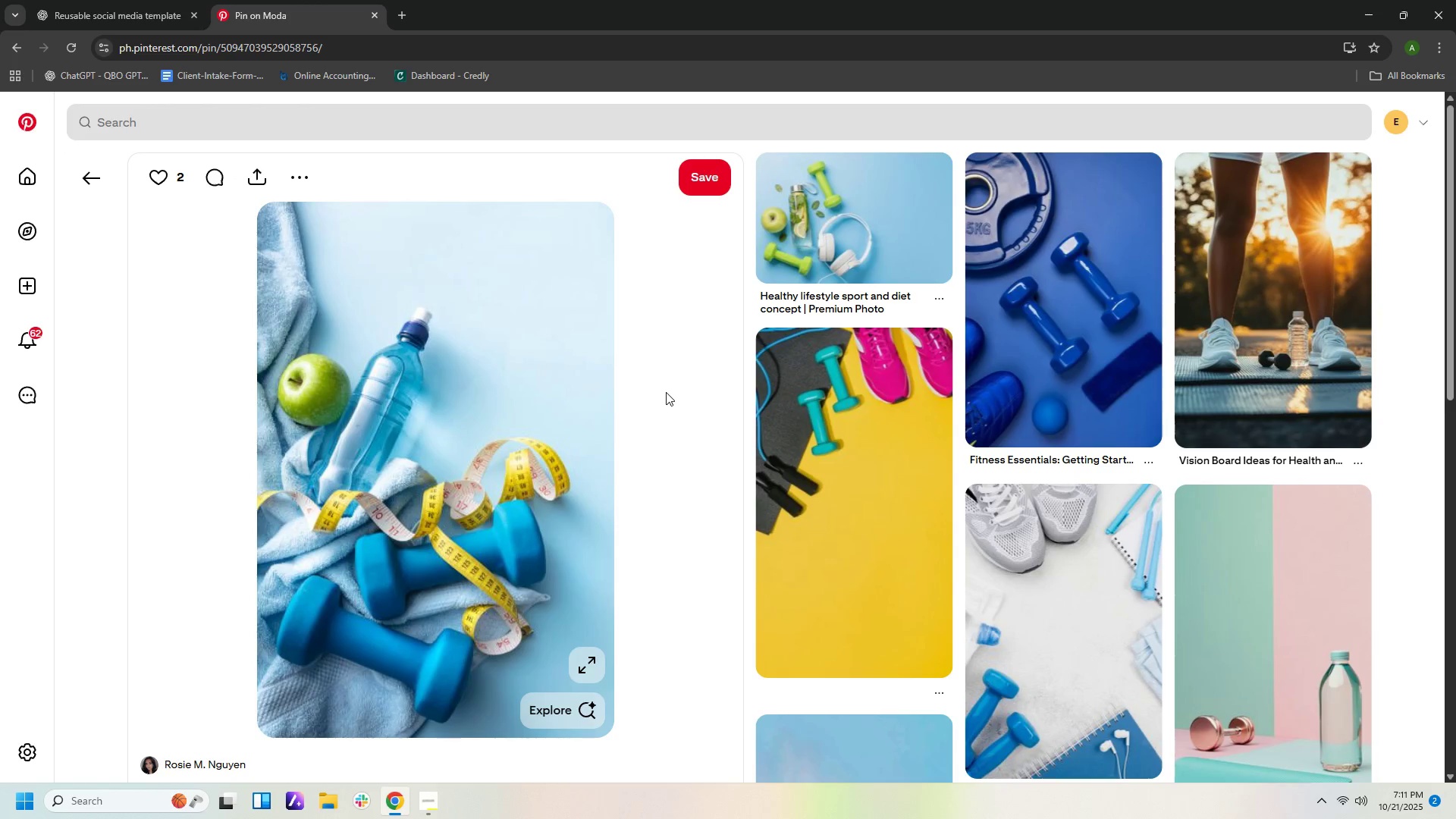 
mouse_move([955, 362])
 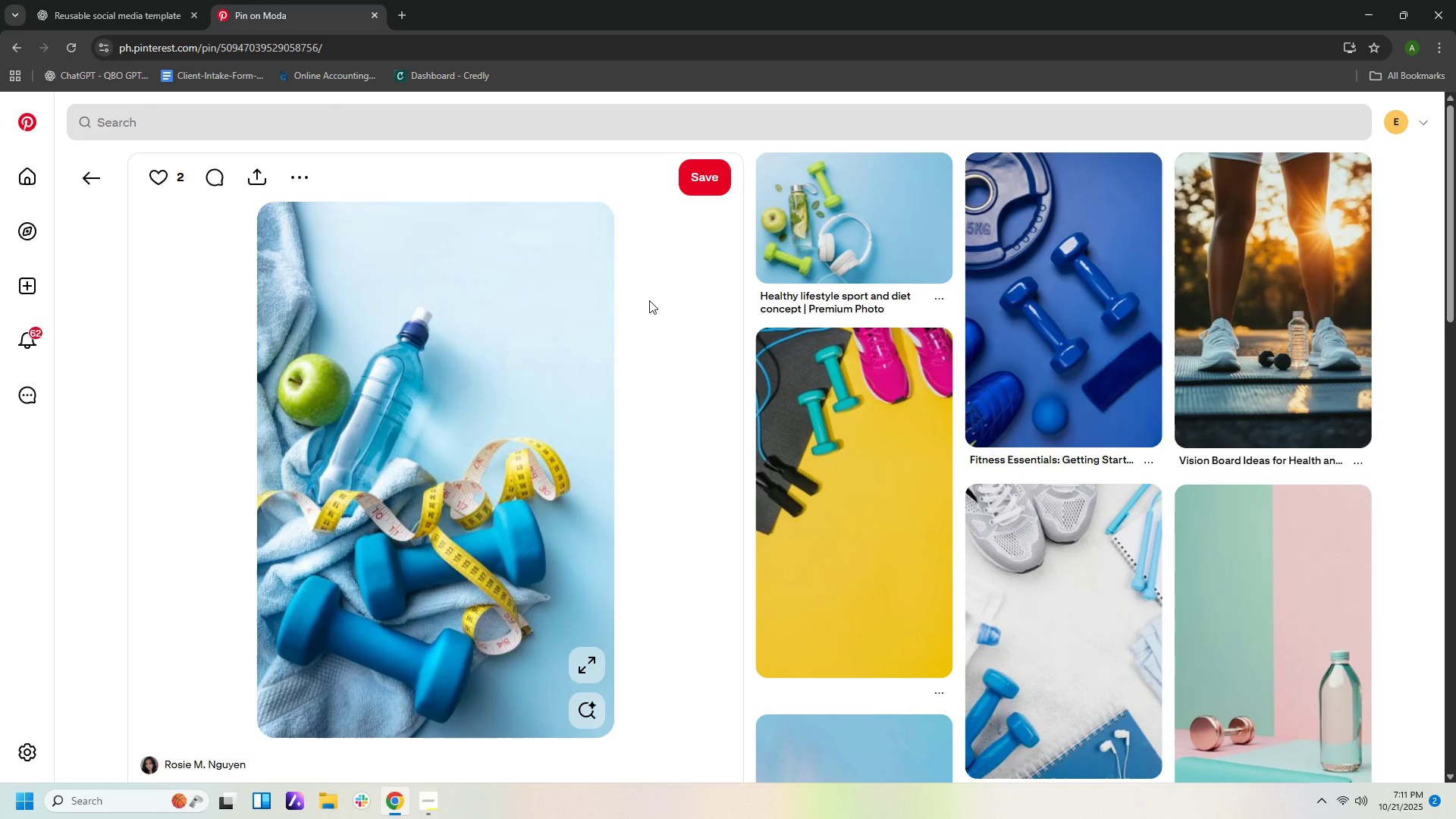 
wait(5.44)
 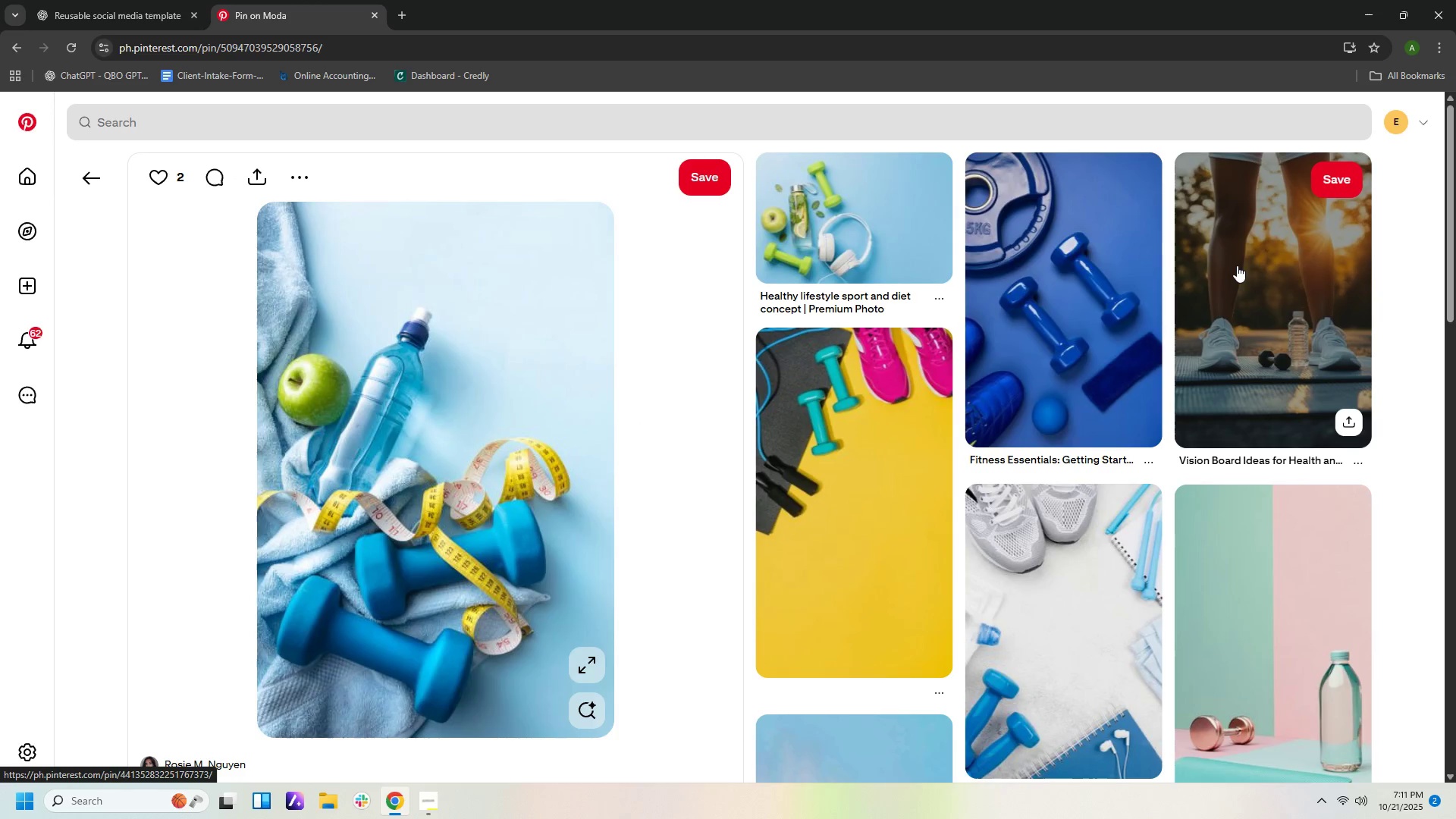 
scroll: coordinate [774, 358], scroll_direction: down, amount: 10.0
 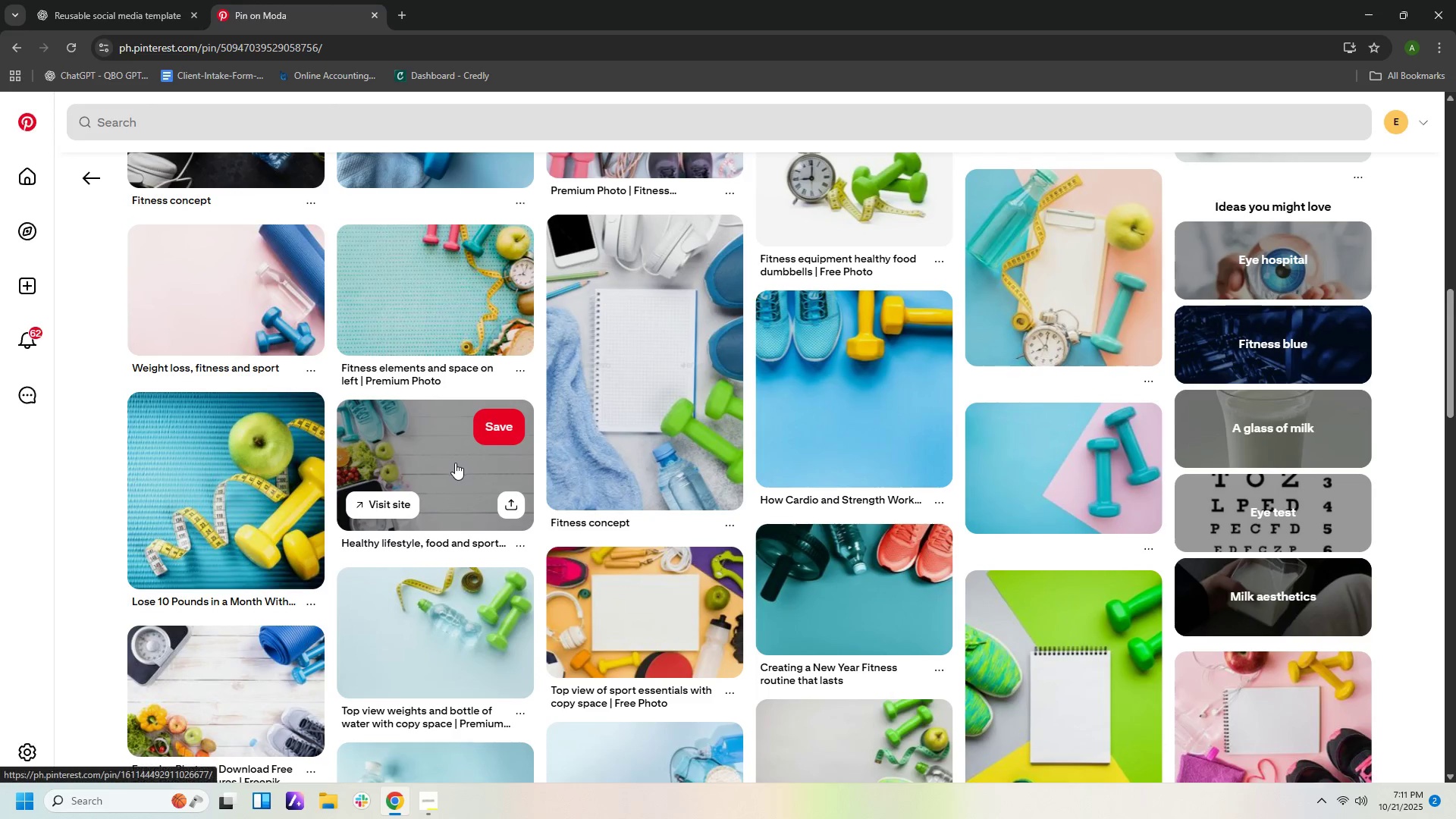 
left_click([451, 462])
 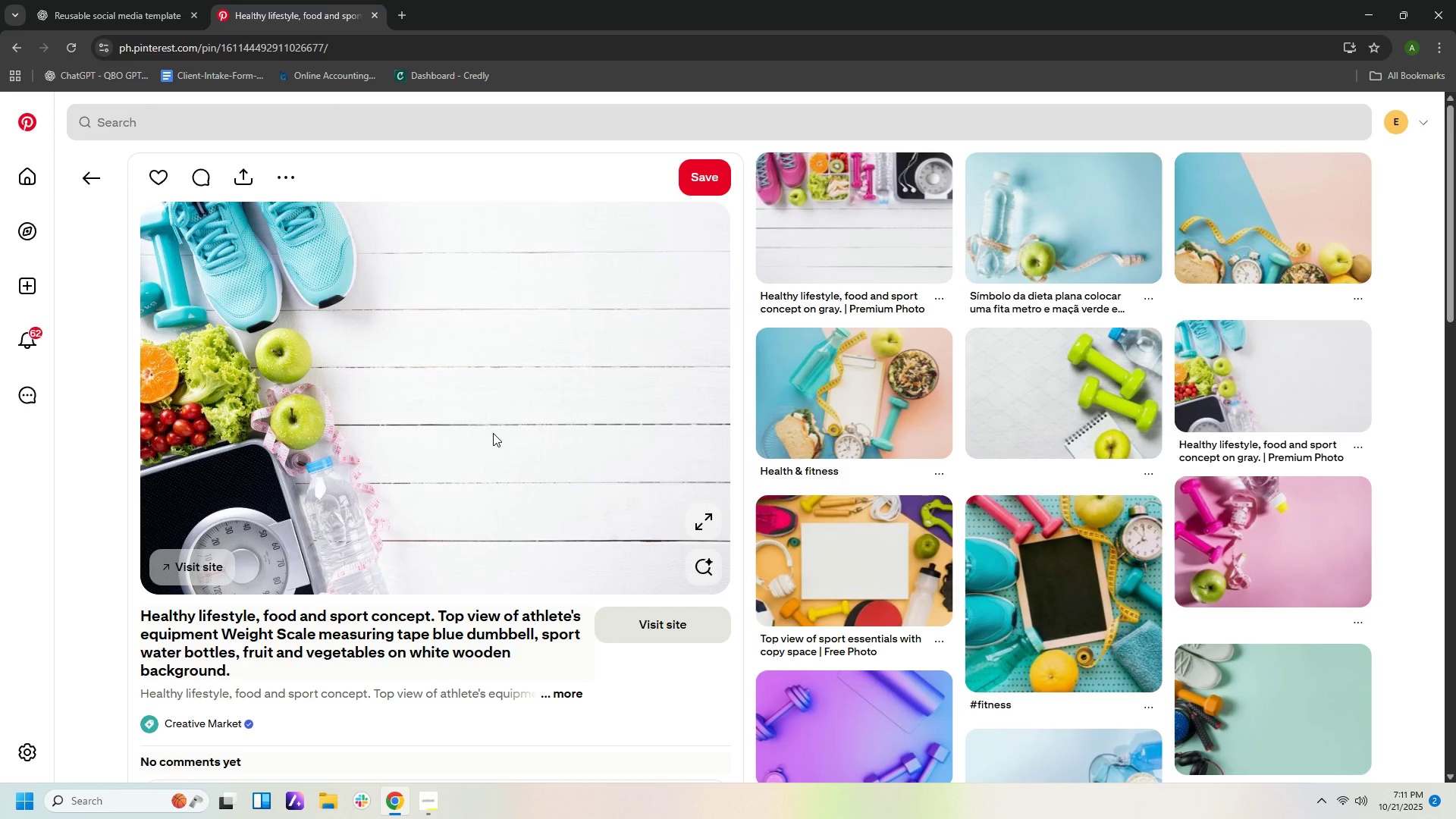 
wait(21.95)
 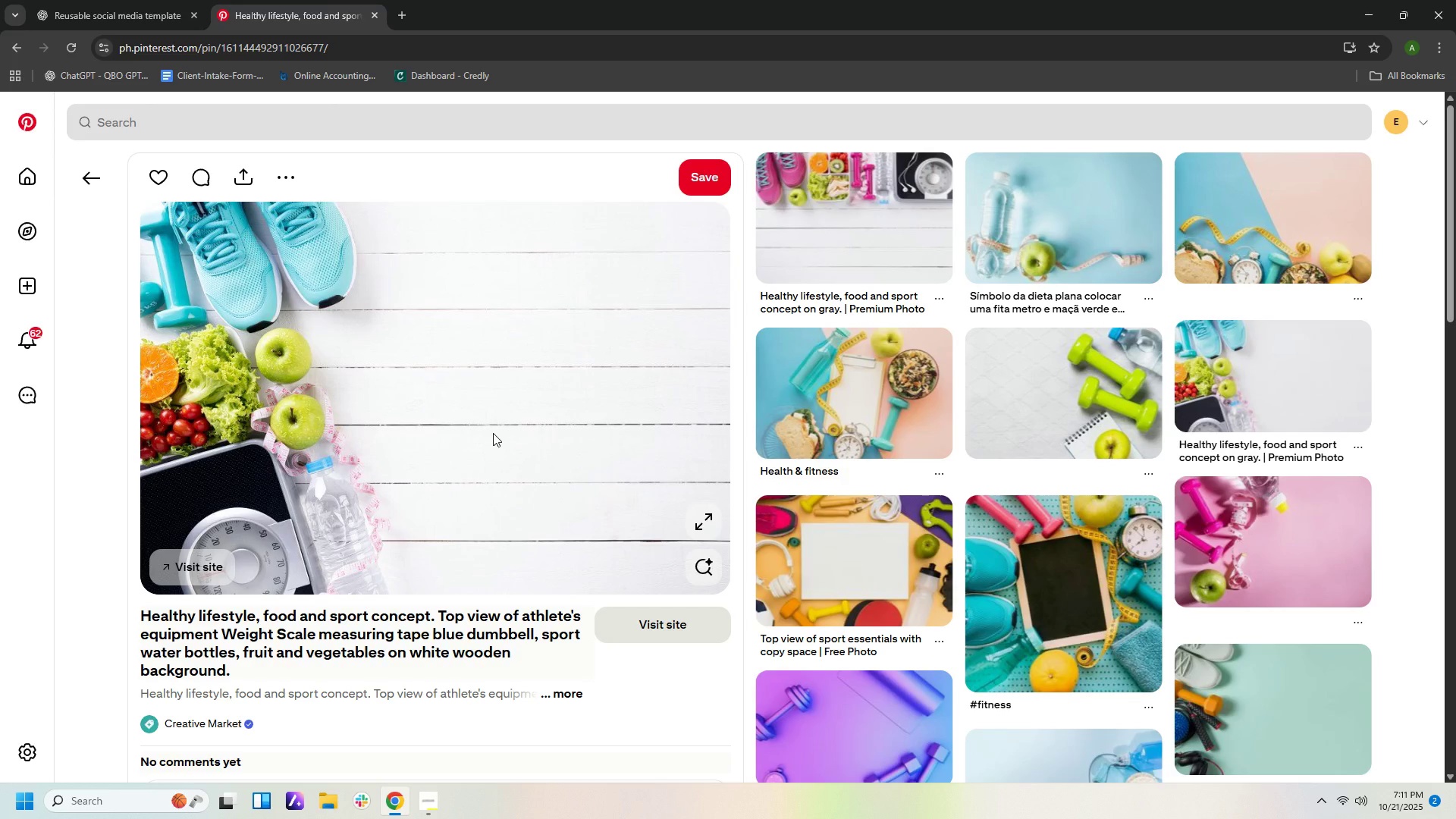 
scroll: coordinate [534, 418], scroll_direction: down, amount: 17.0
 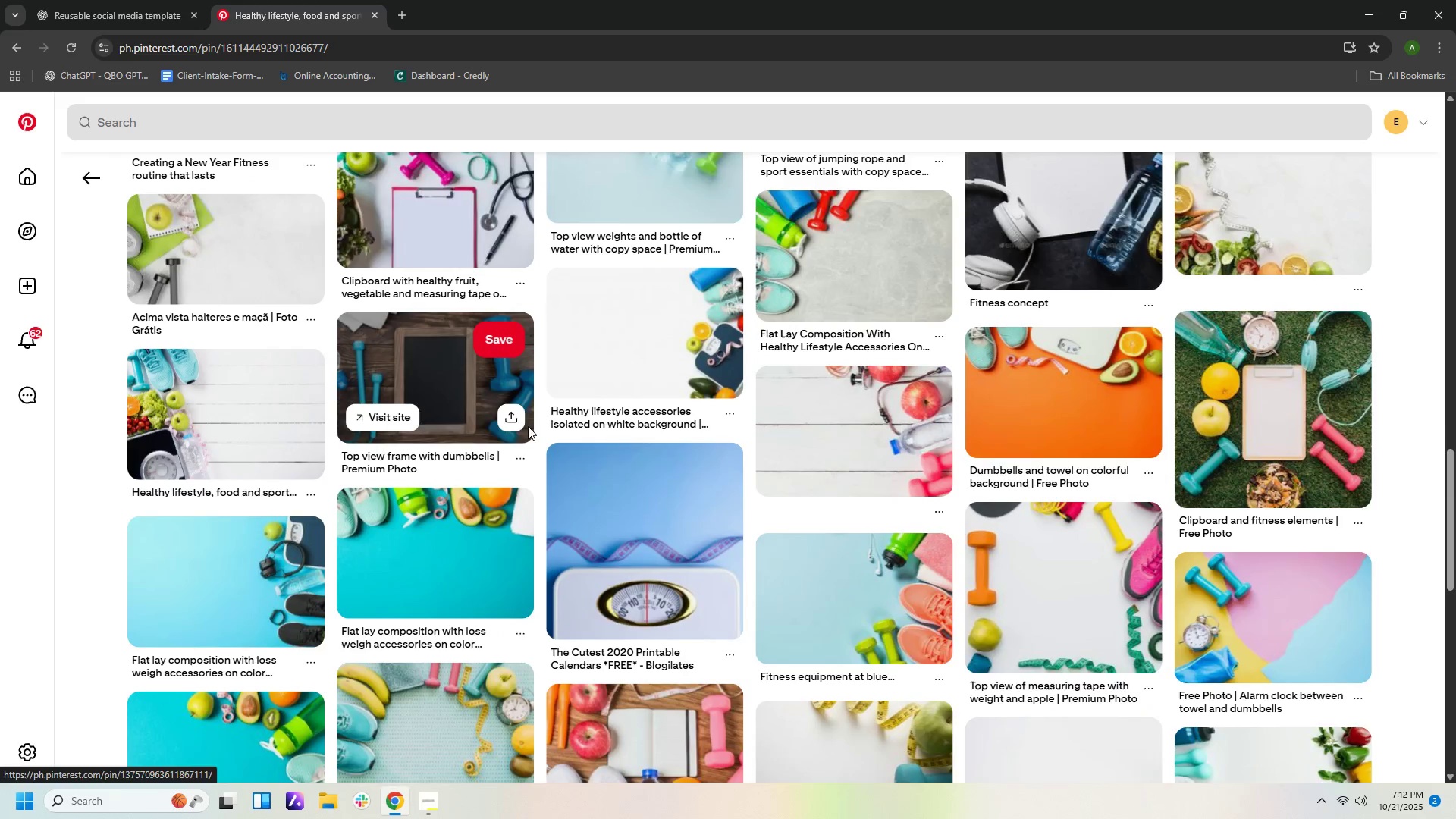 
scroll: coordinate [526, 425], scroll_direction: down, amount: 6.0
 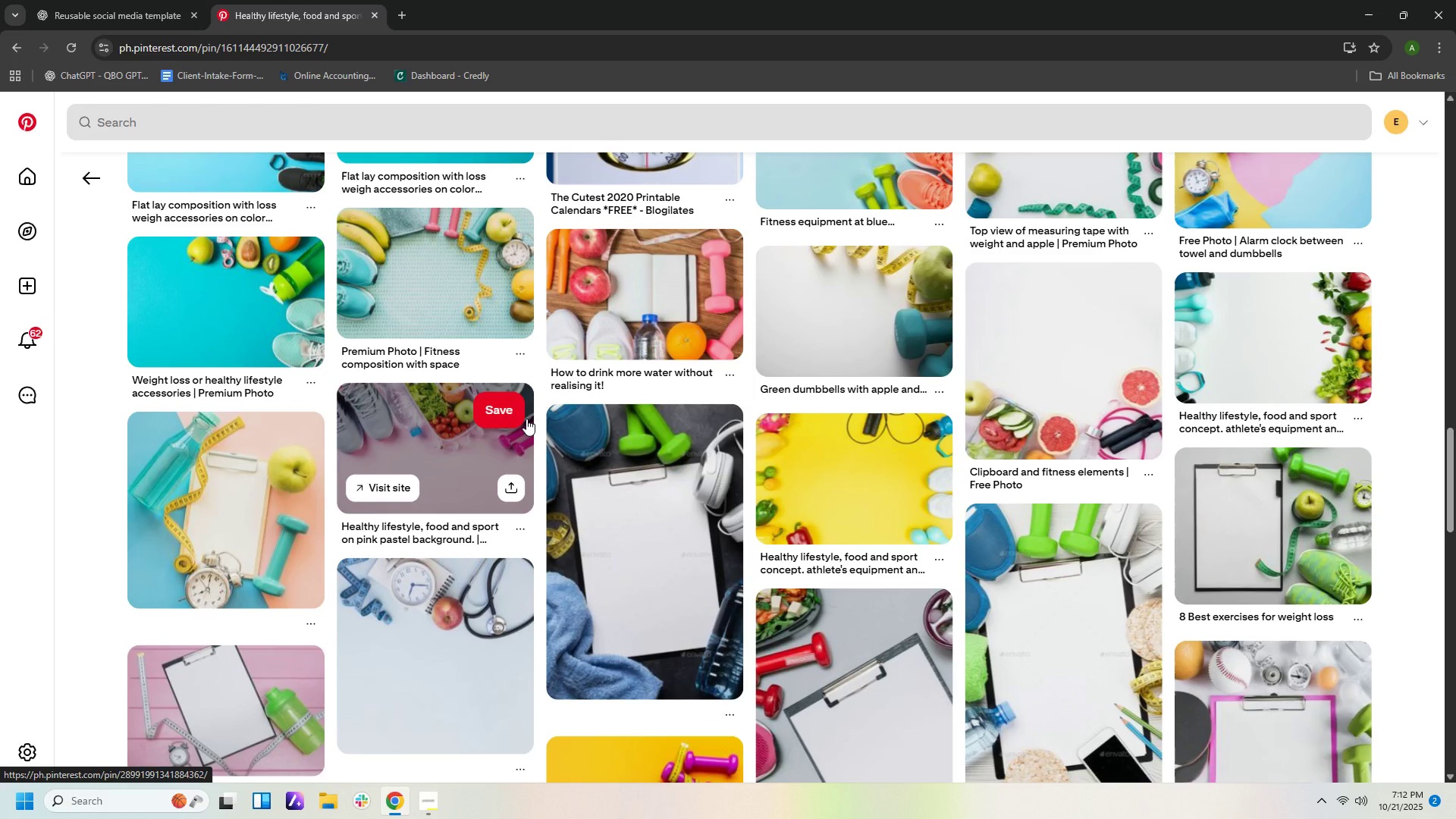 
wait(6.79)
 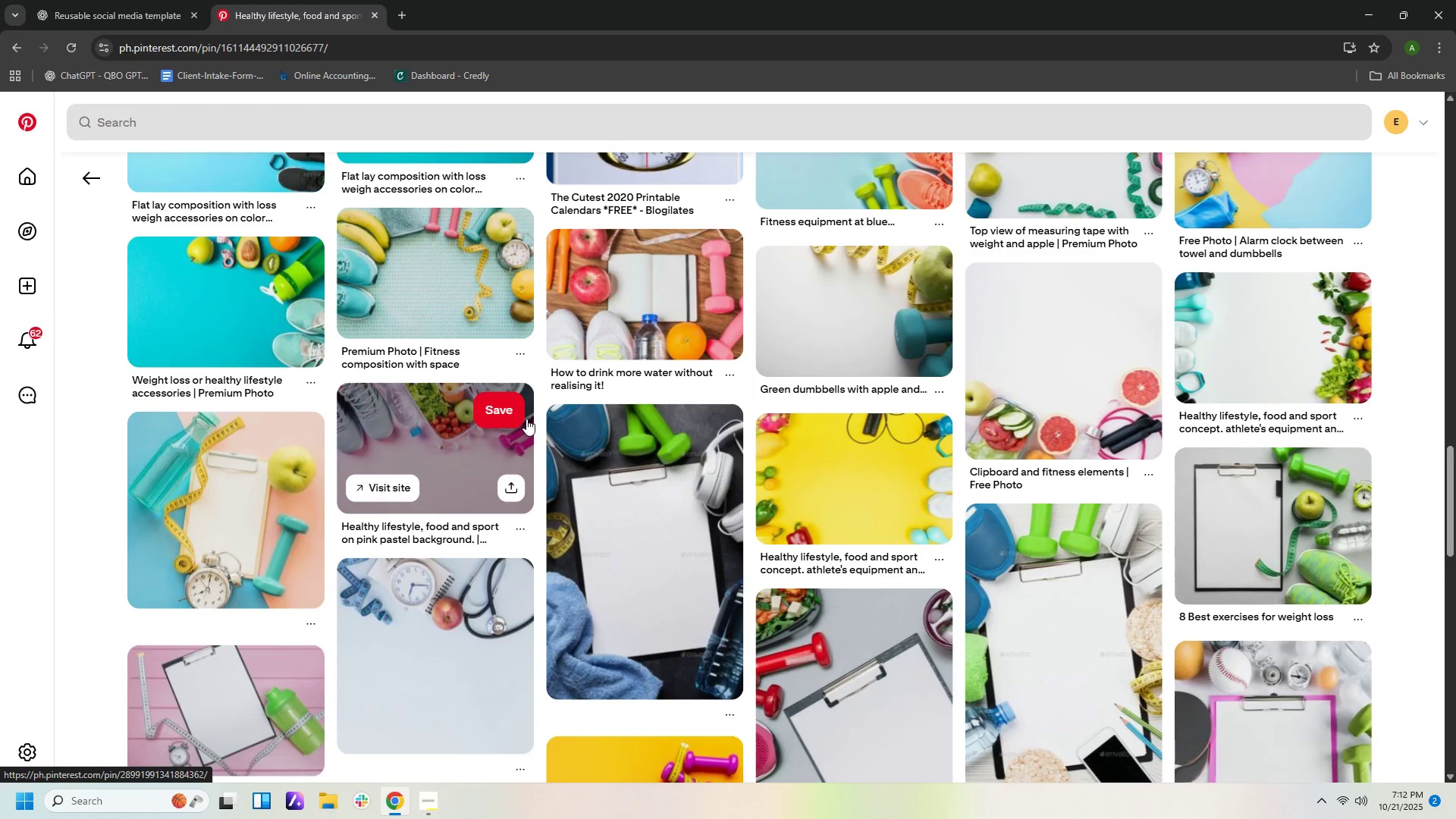 
scroll: coordinate [391, 504], scroll_direction: down, amount: 5.0
 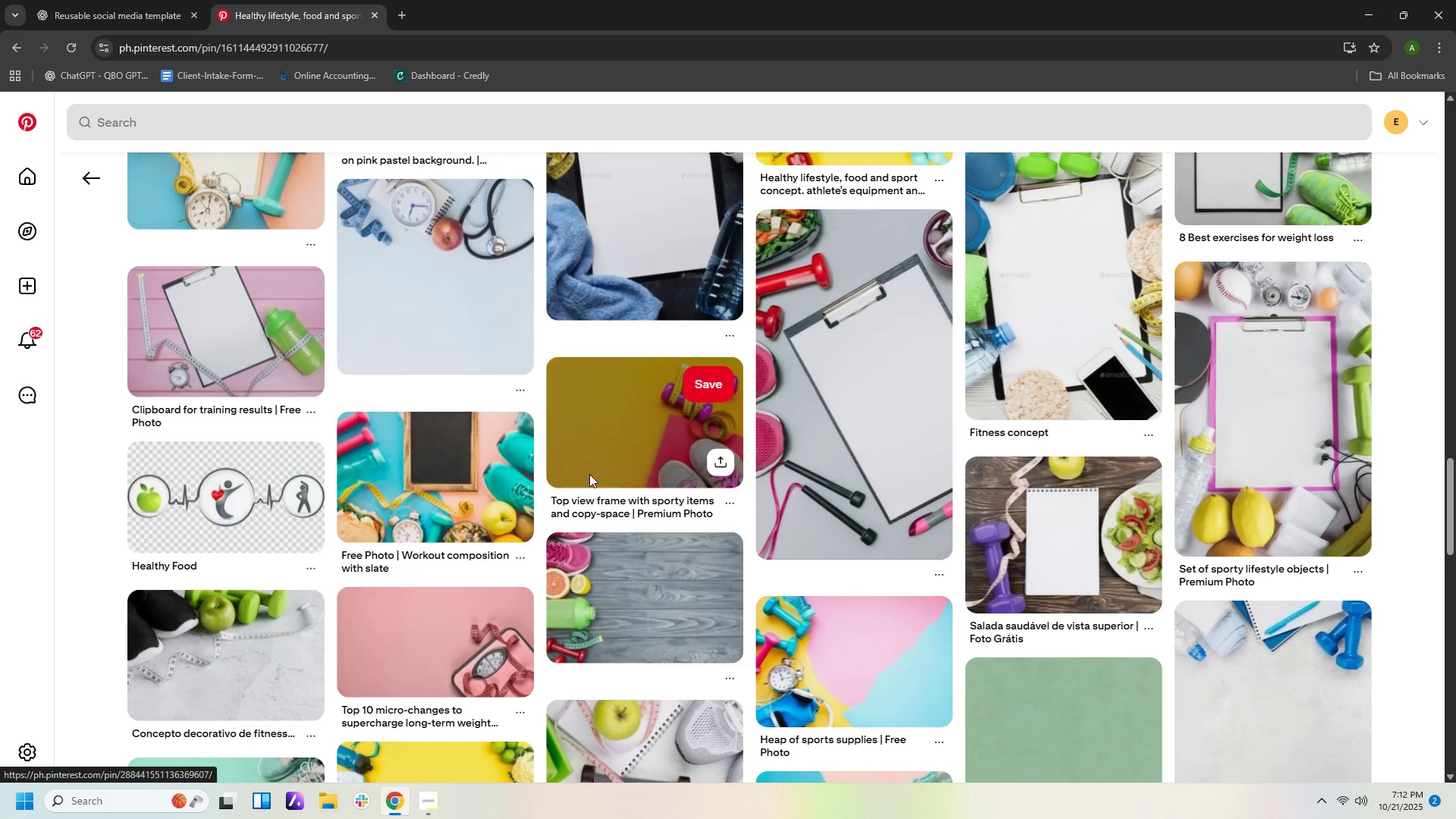 
scroll: coordinate [764, 427], scroll_direction: up, amount: 5.0
 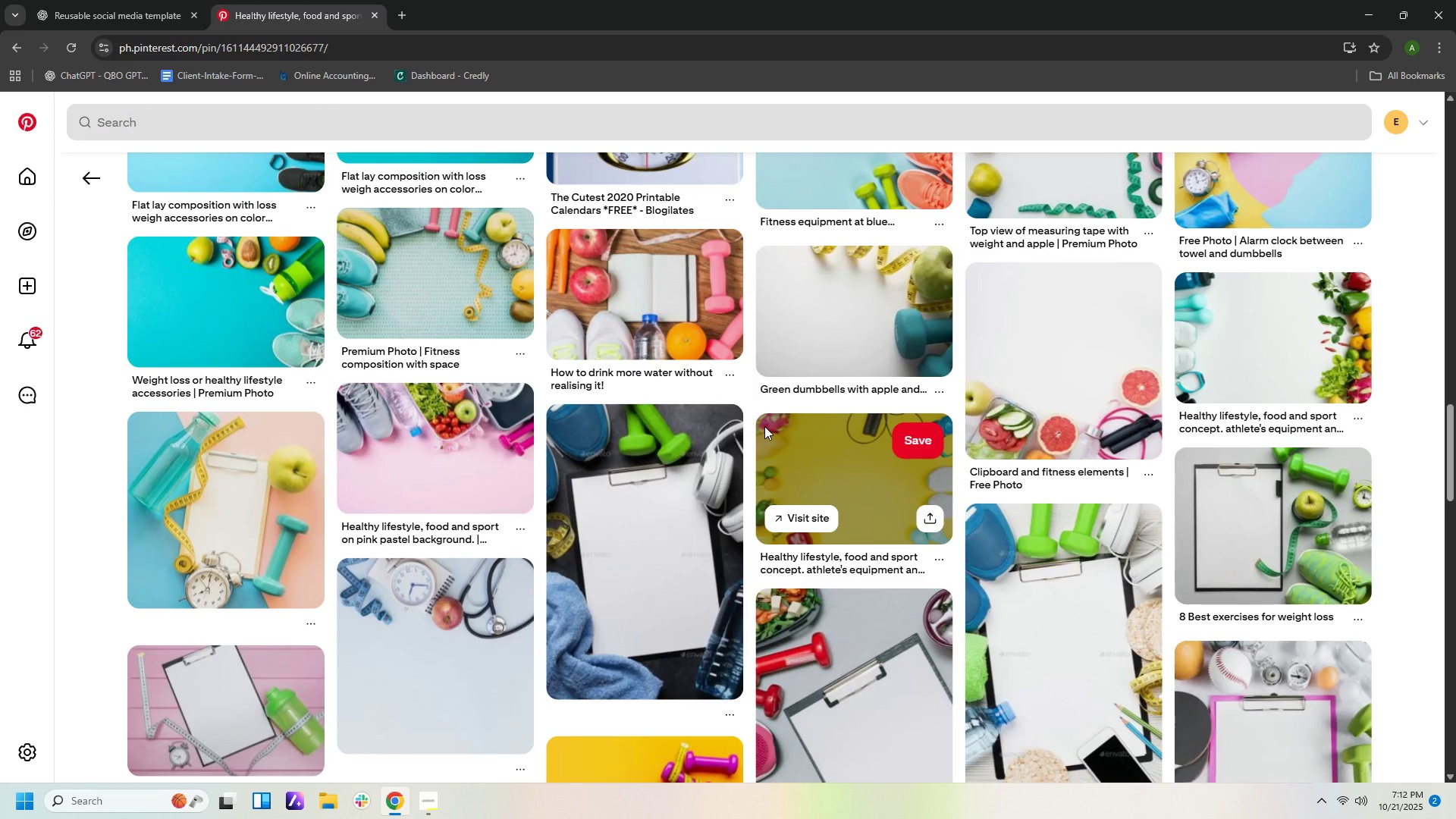 
scroll: coordinate [766, 422], scroll_direction: down, amount: 13.0
 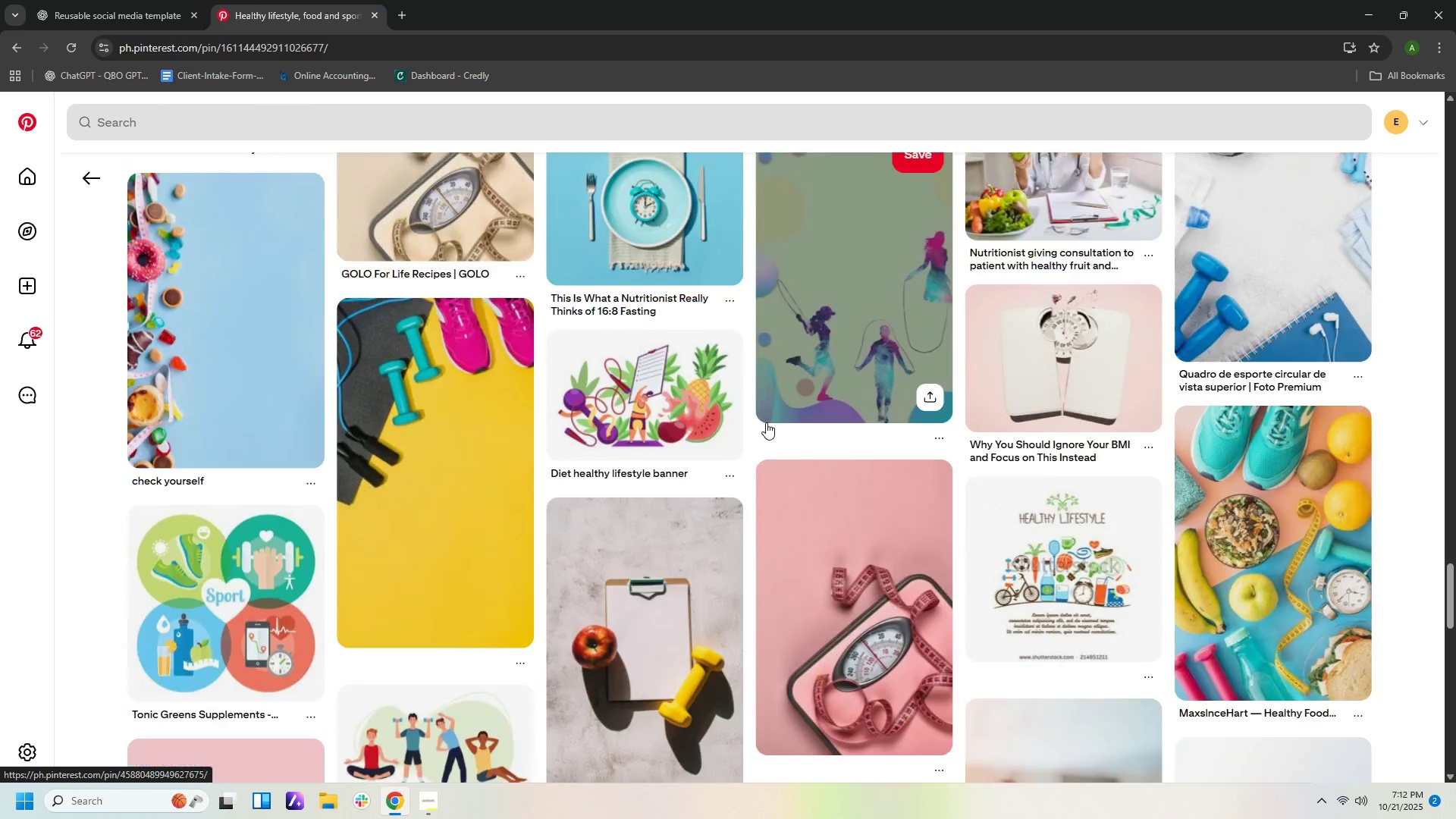 
scroll: coordinate [770, 422], scroll_direction: down, amount: 6.0
 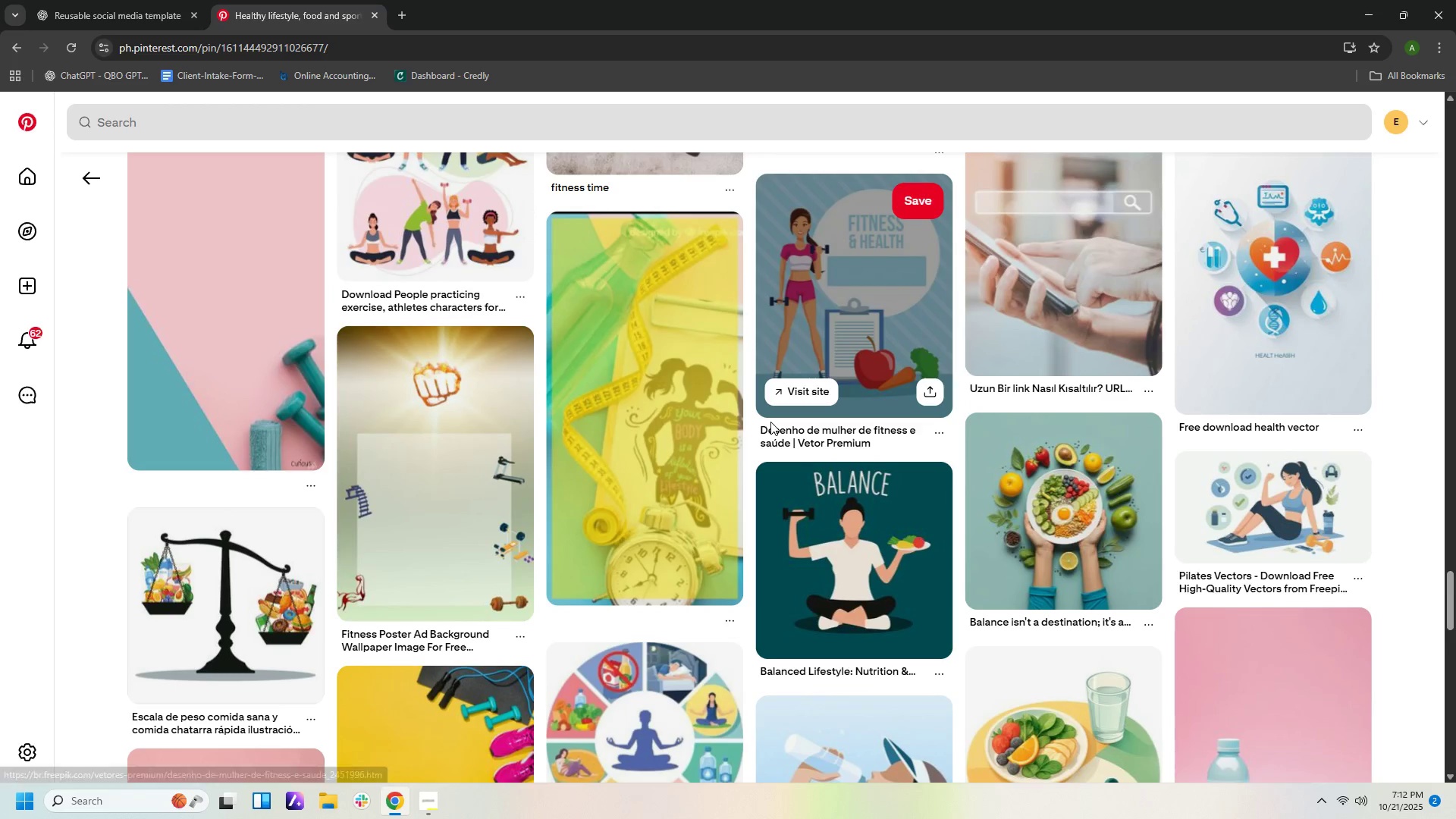 
scroll: coordinate [781, 417], scroll_direction: down, amount: 29.0
 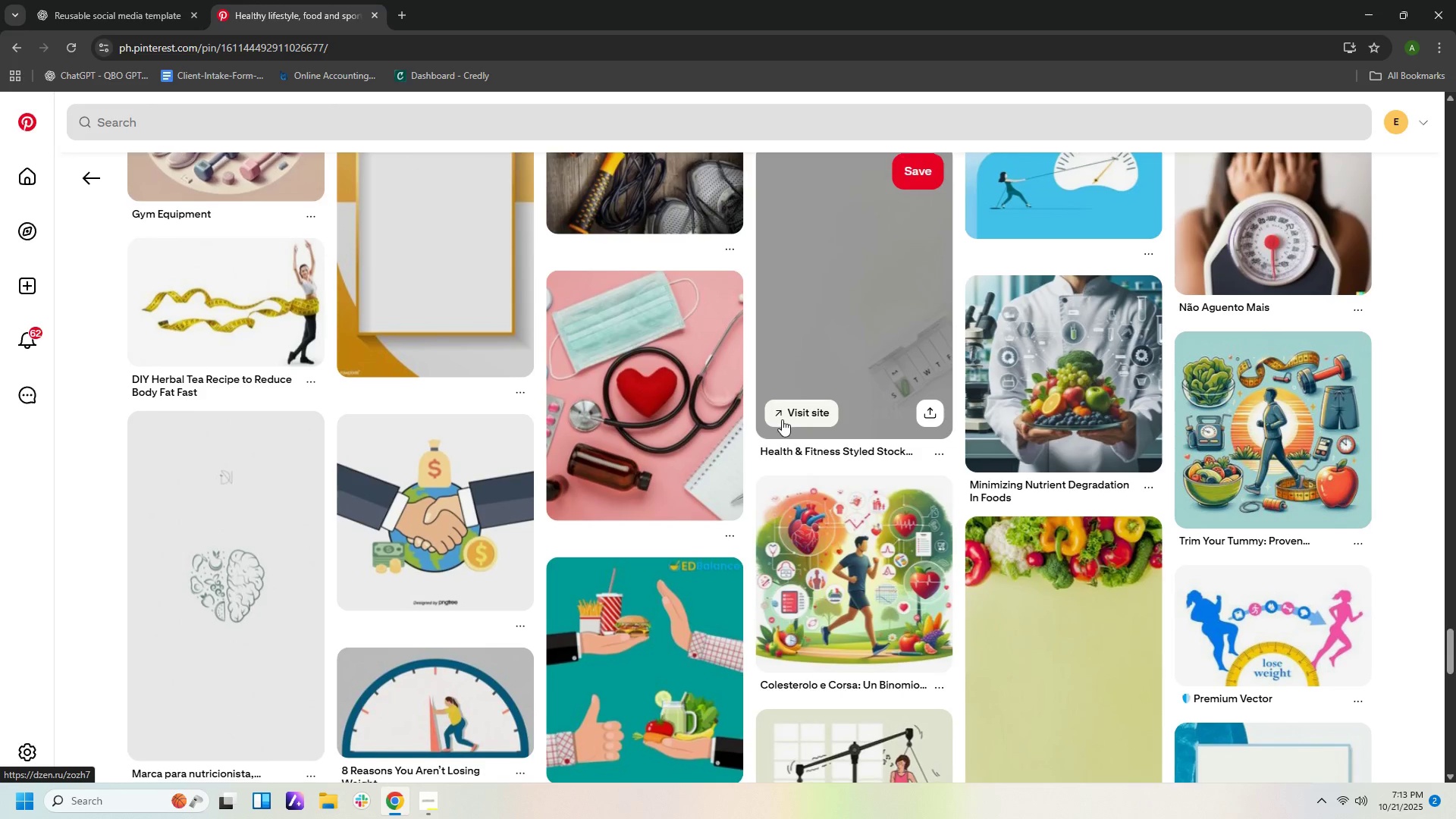 
scroll: coordinate [711, 401], scroll_direction: down, amount: 4.0
 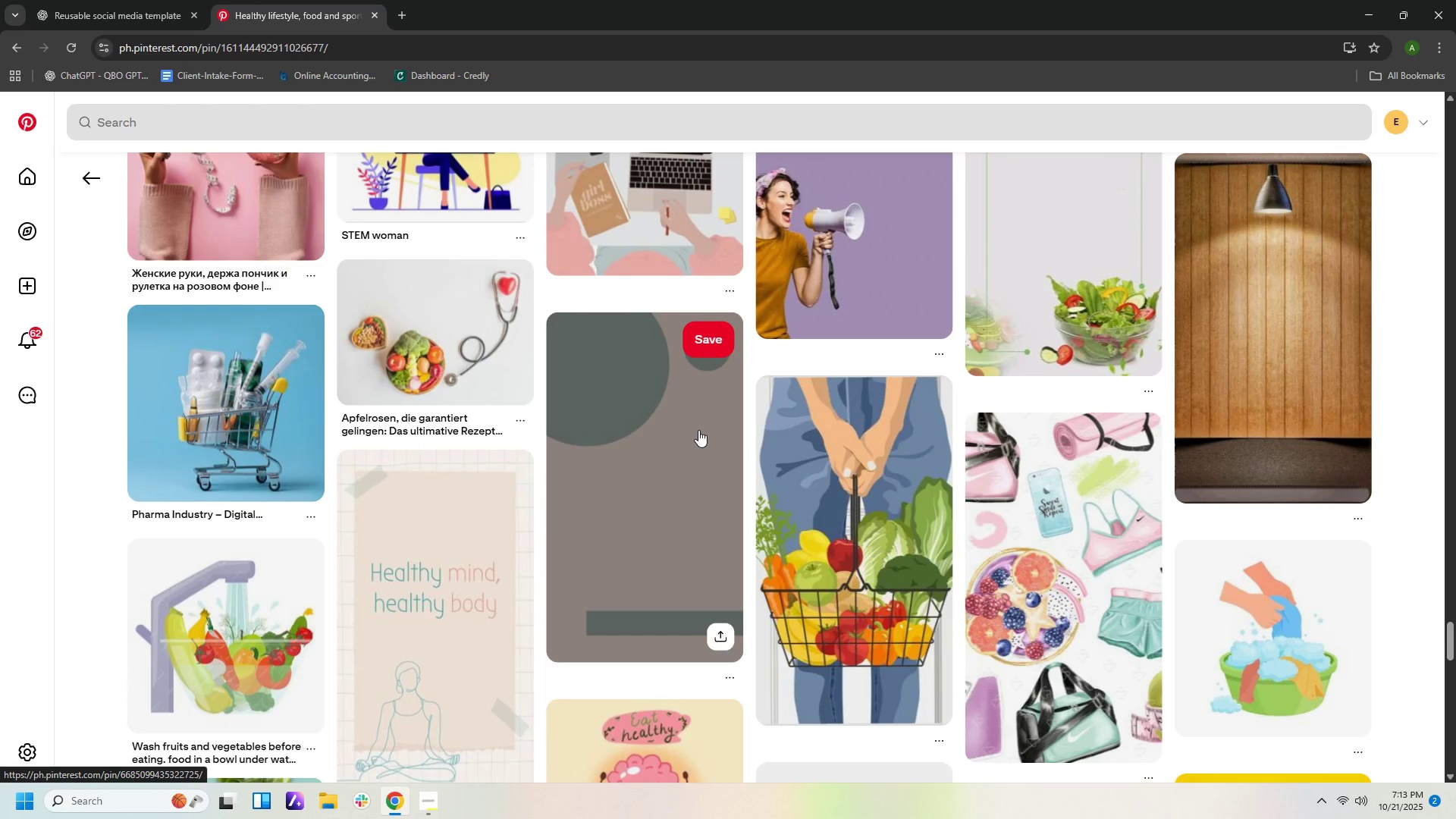 
wait(27.5)
 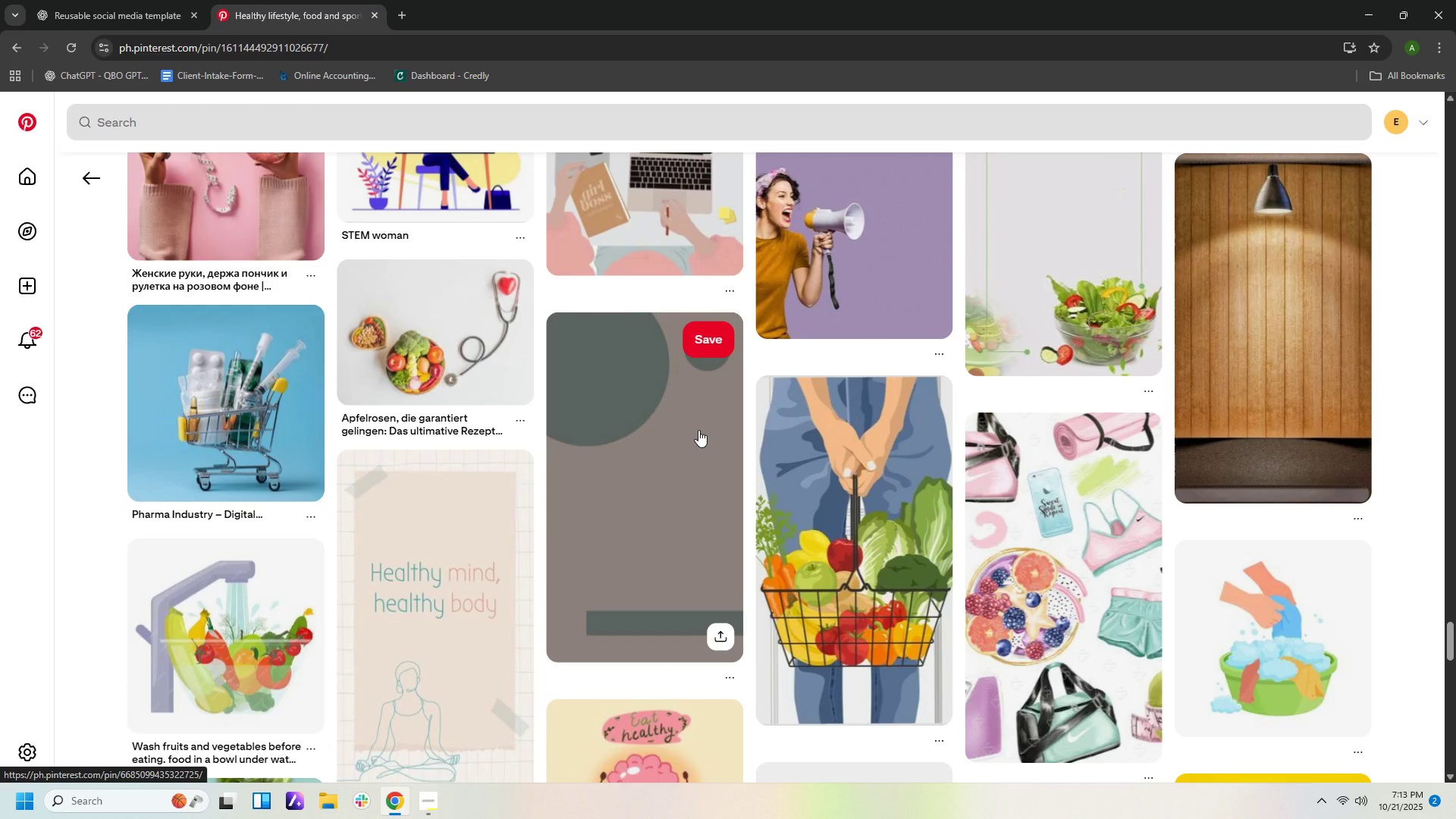 
mouse_move([1316, 405])
 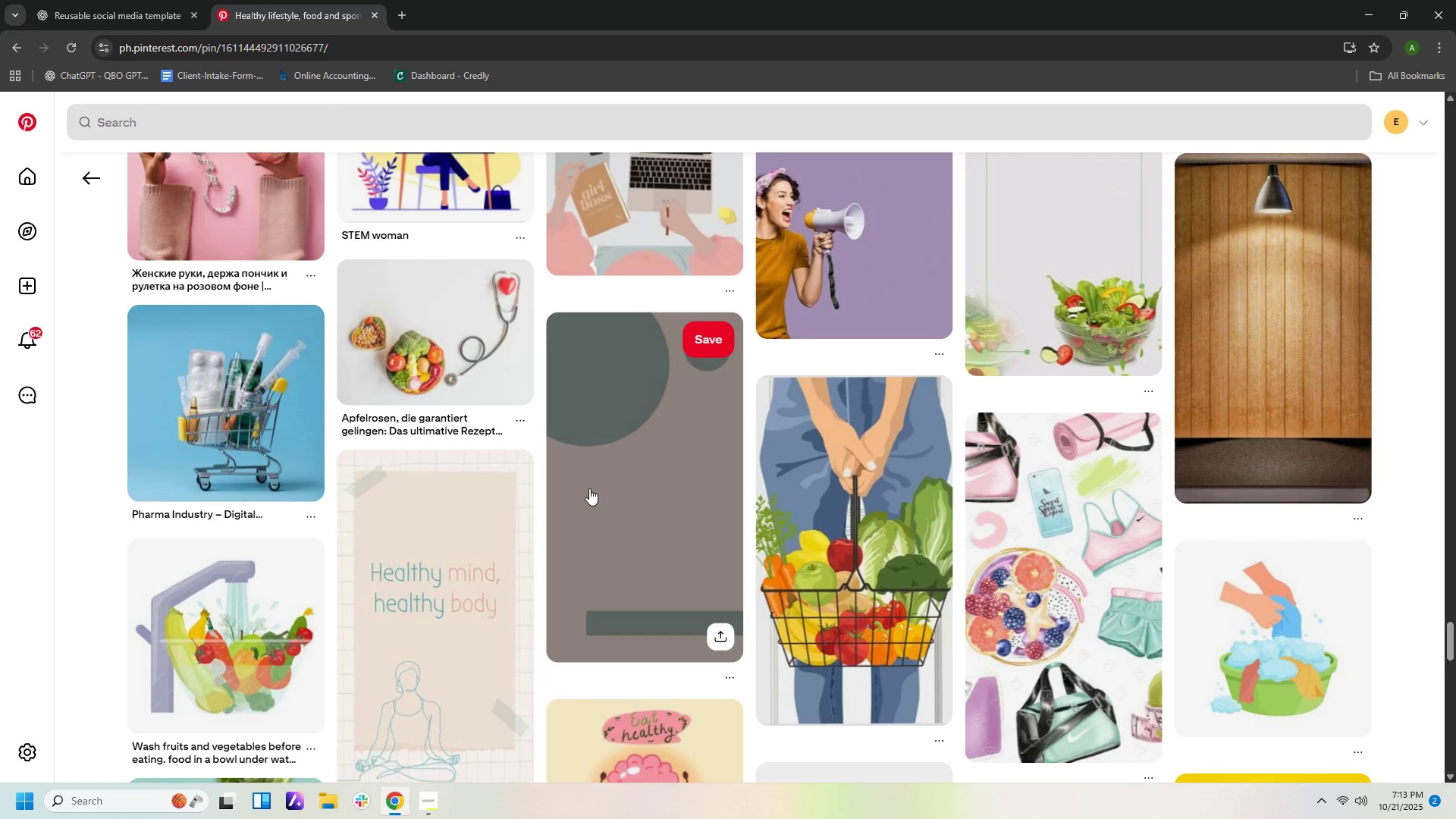 
left_click([617, 485])
 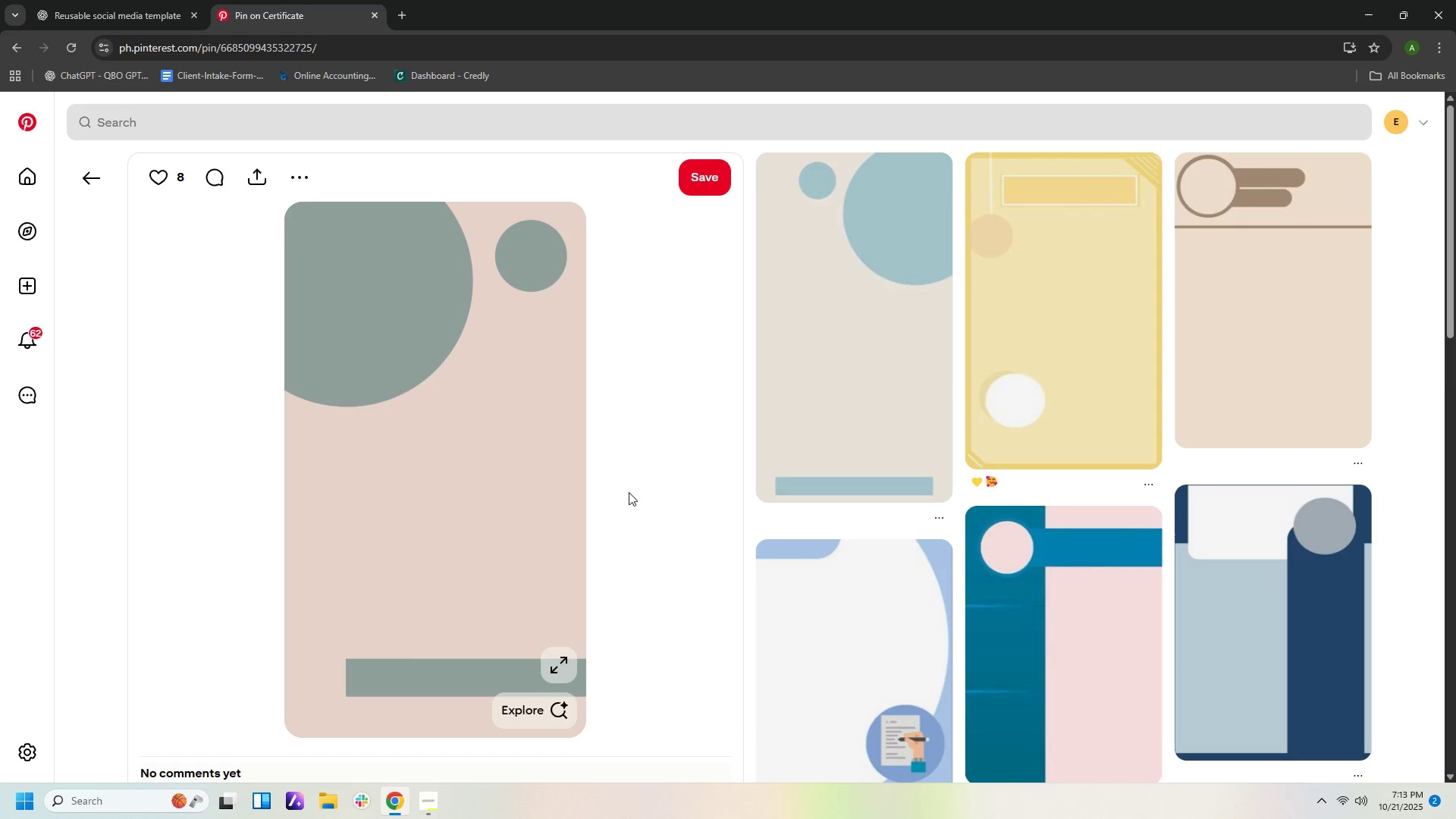 
scroll: coordinate [719, 541], scroll_direction: down, amount: 19.0
 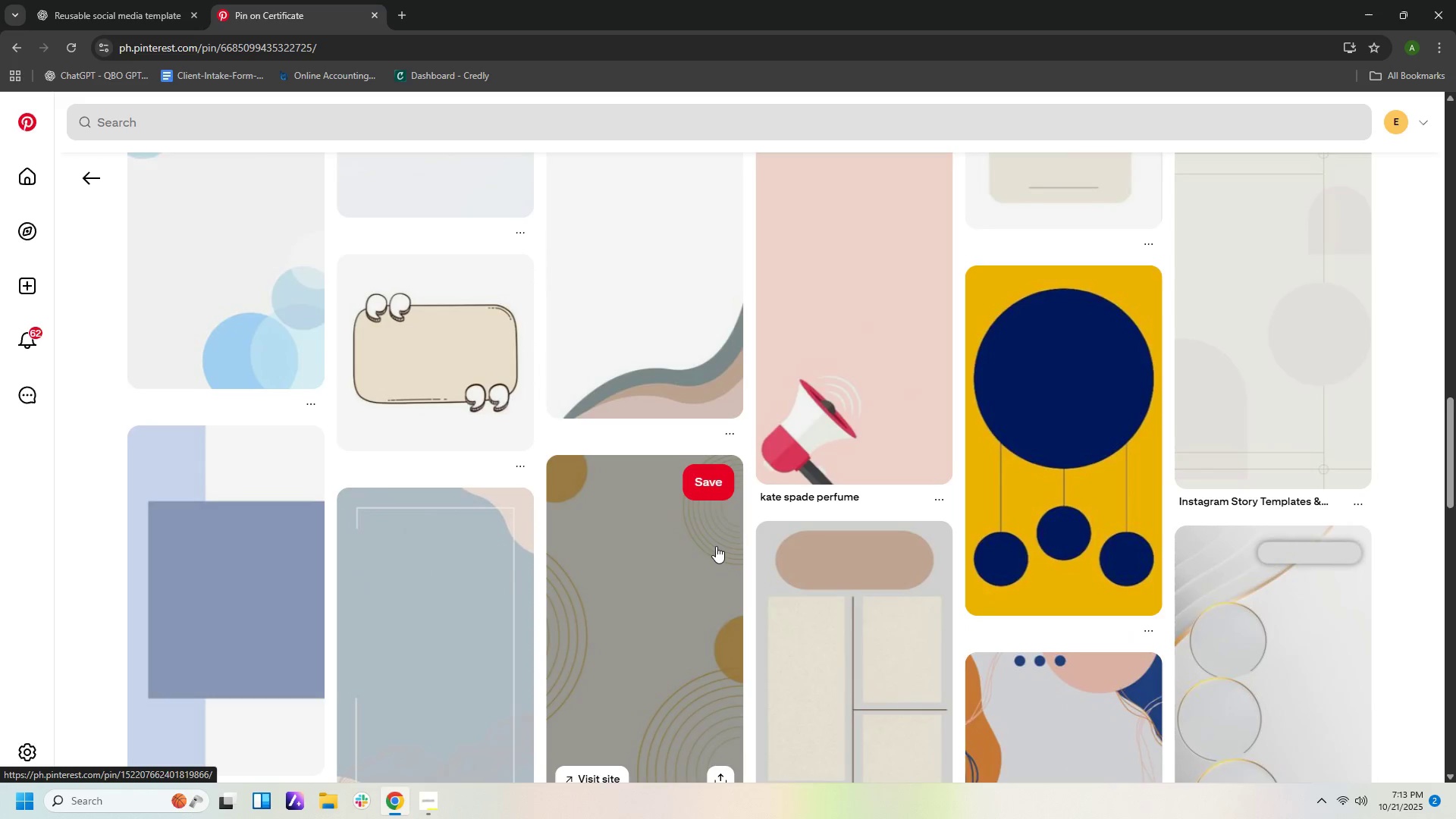 
scroll: coordinate [831, 516], scroll_direction: down, amount: 22.0
 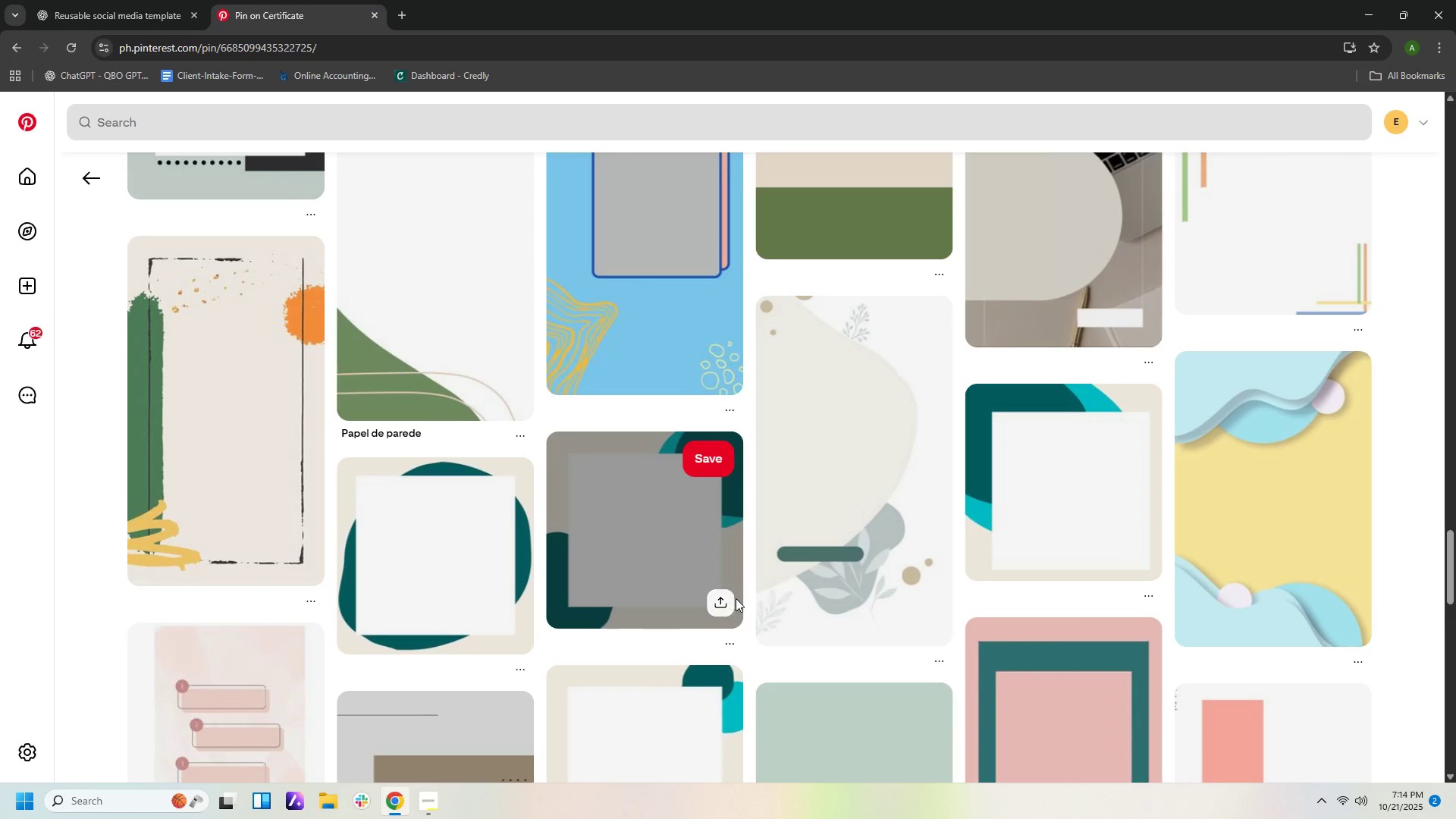 
scroll: coordinate [740, 605], scroll_direction: down, amount: 12.0
 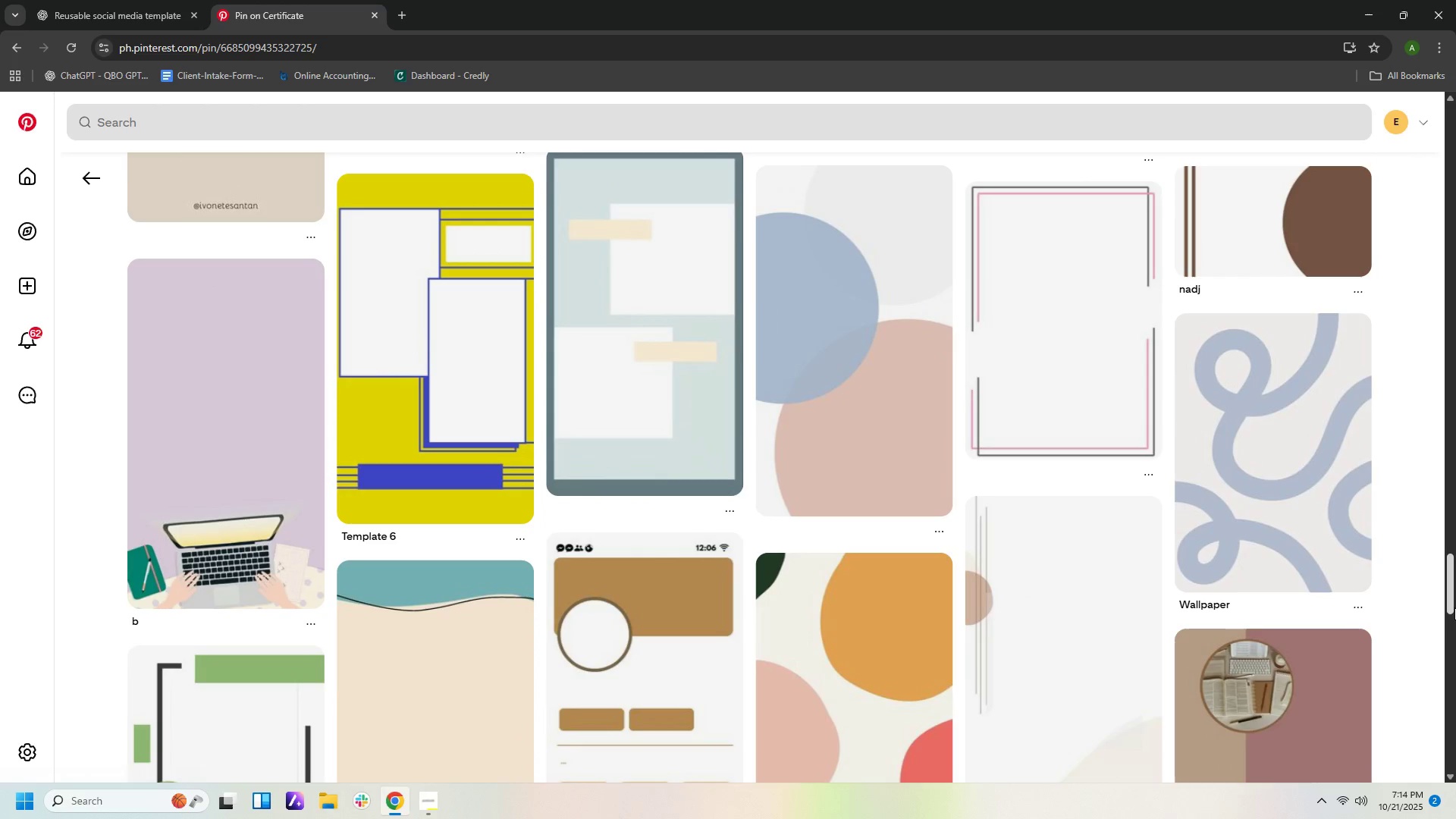 
left_click_drag(start_coordinate=[1450, 600], to_coordinate=[1452, 170])
 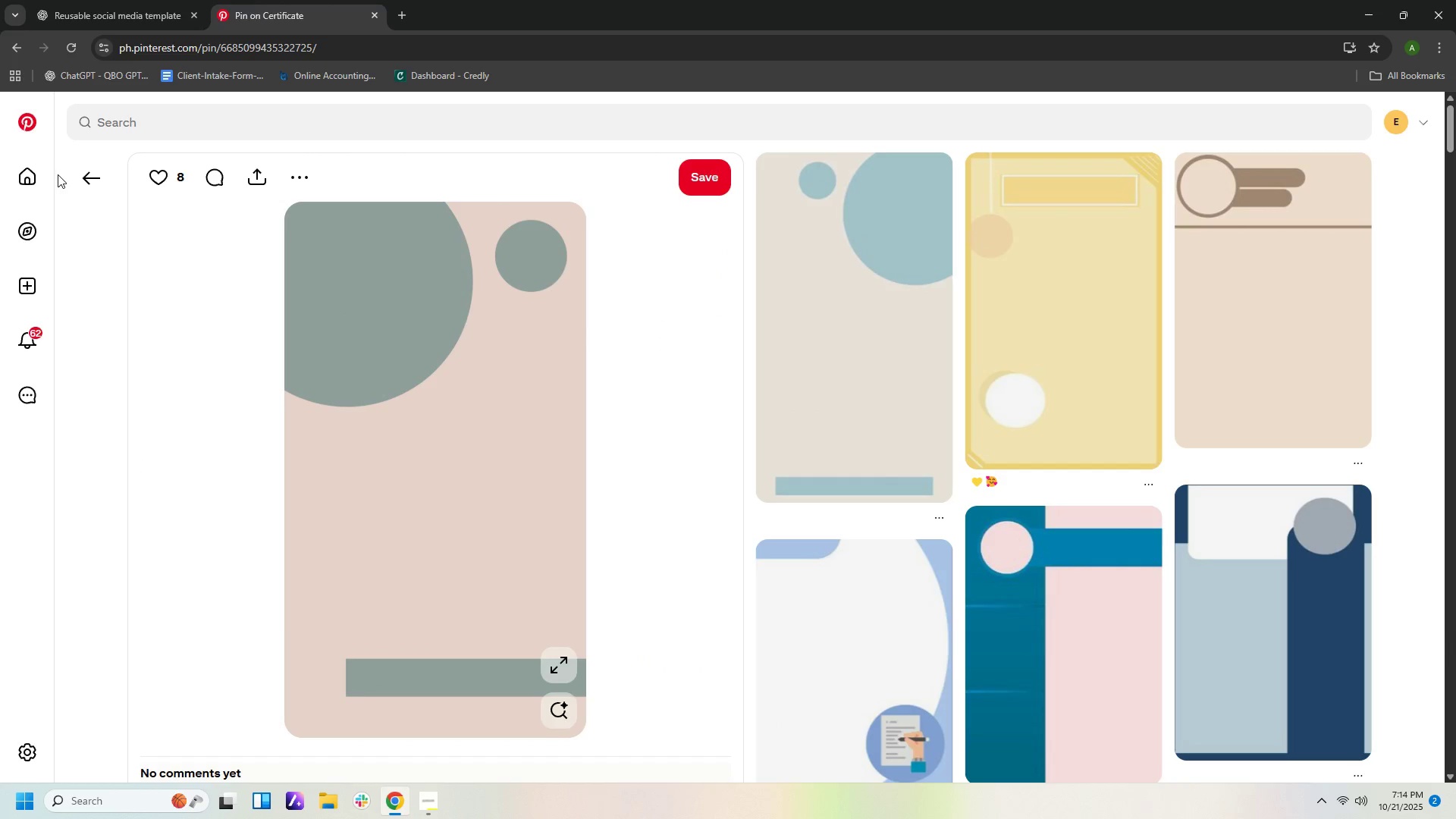 
left_click([82, 174])
 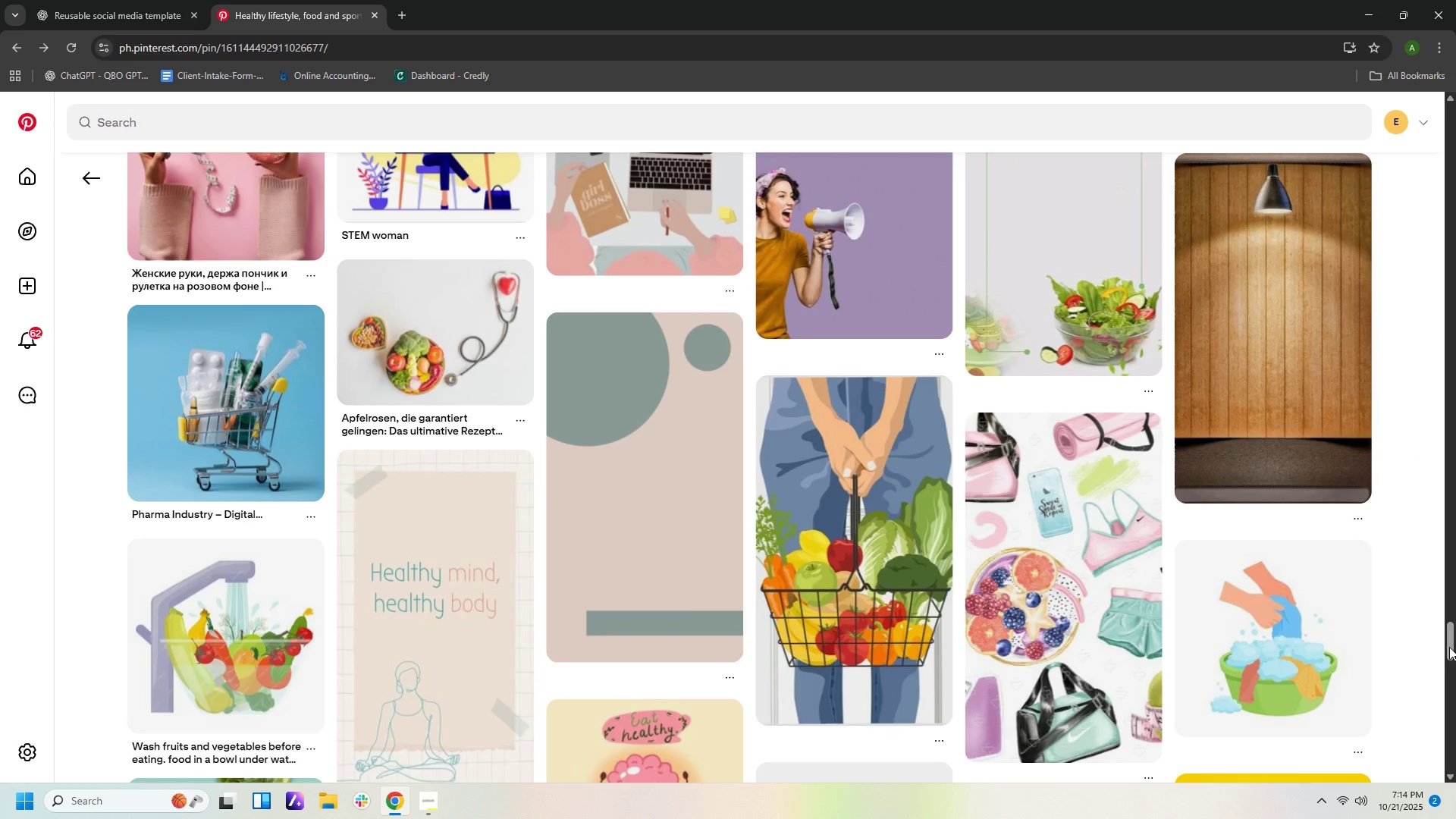 
left_click_drag(start_coordinate=[1454, 644], to_coordinate=[1455, 388])
 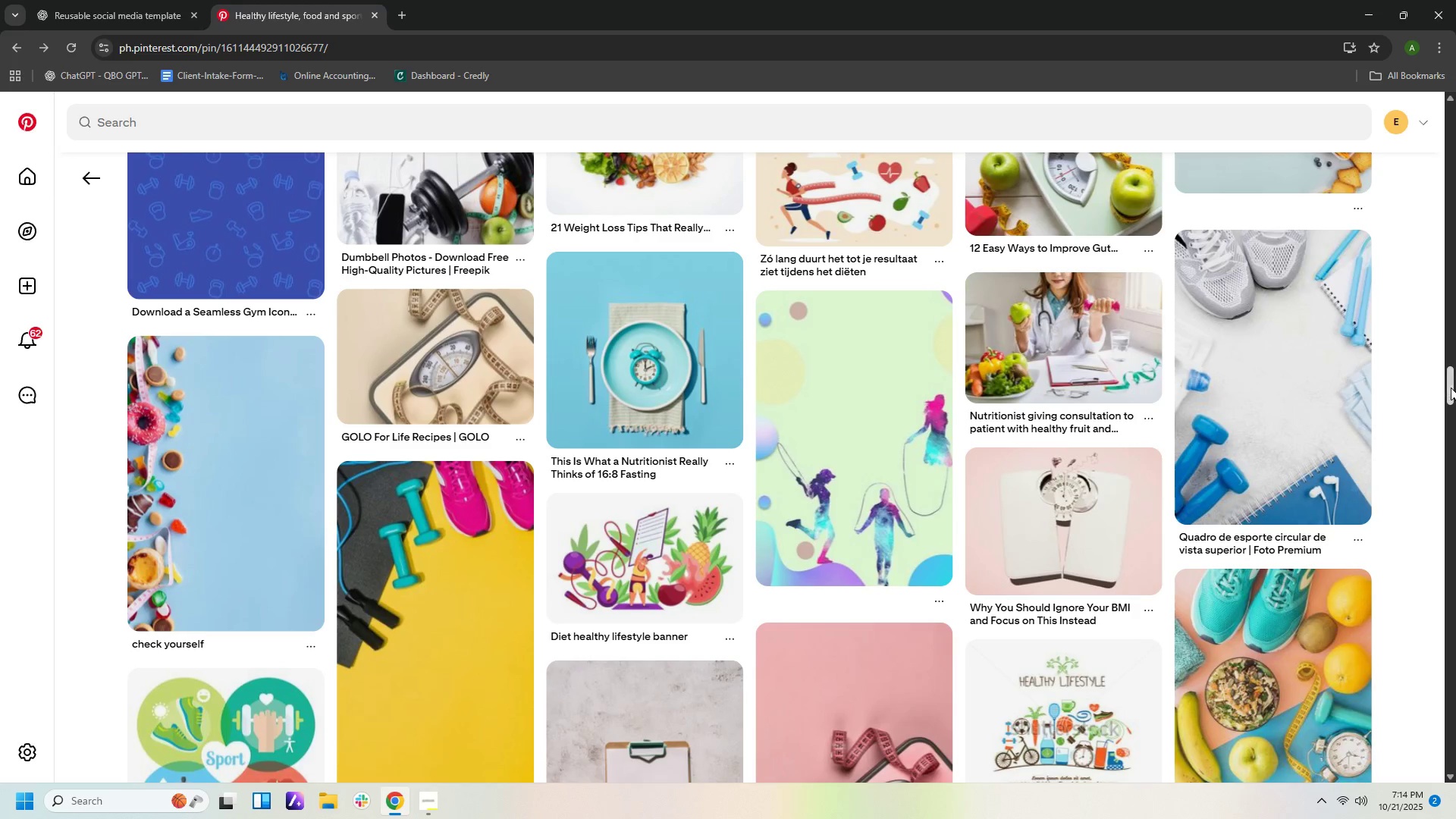 
left_click_drag(start_coordinate=[1451, 388], to_coordinate=[1455, 297])
 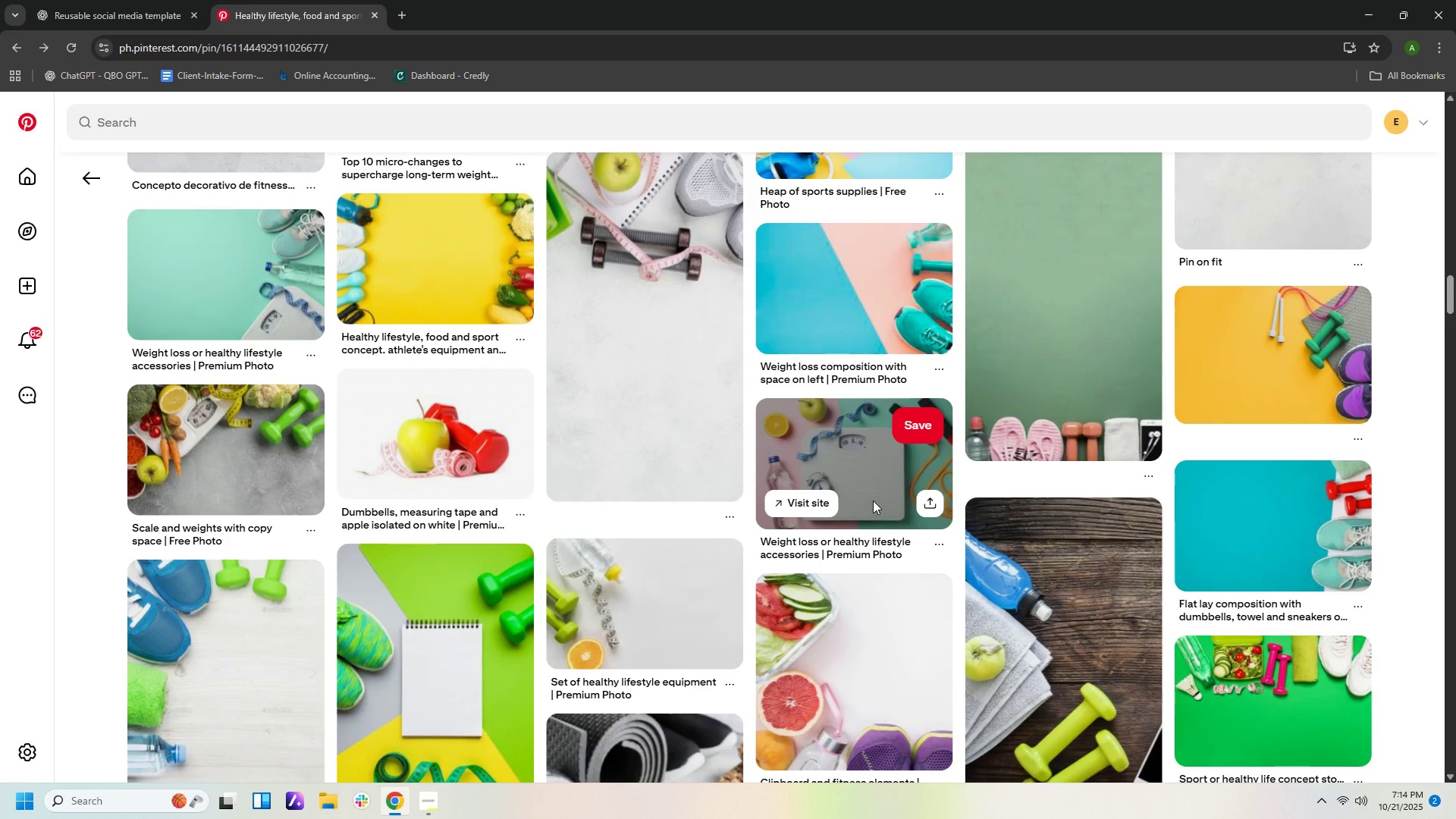 
left_click([873, 500])
 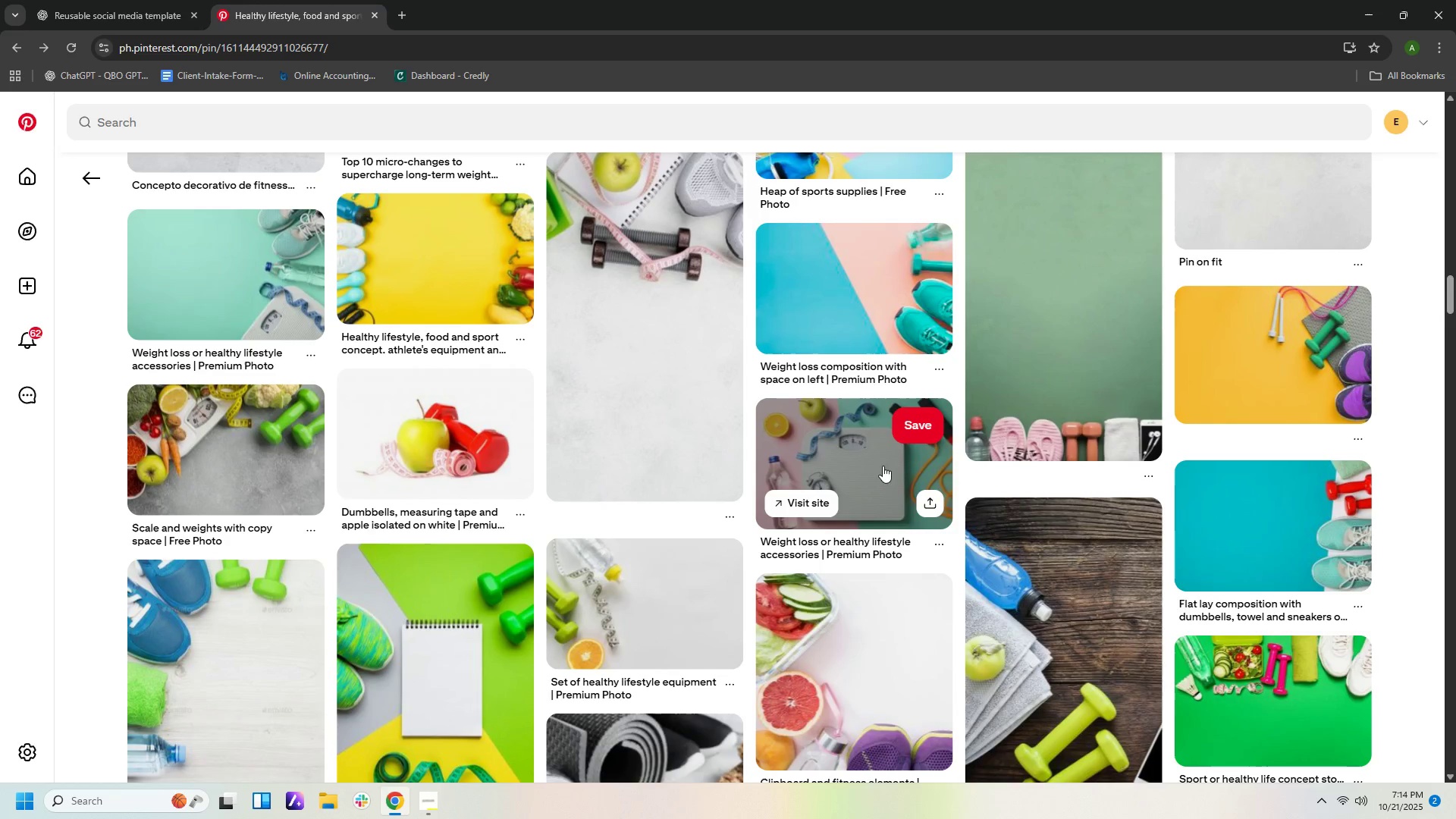 
left_click([878, 460])
 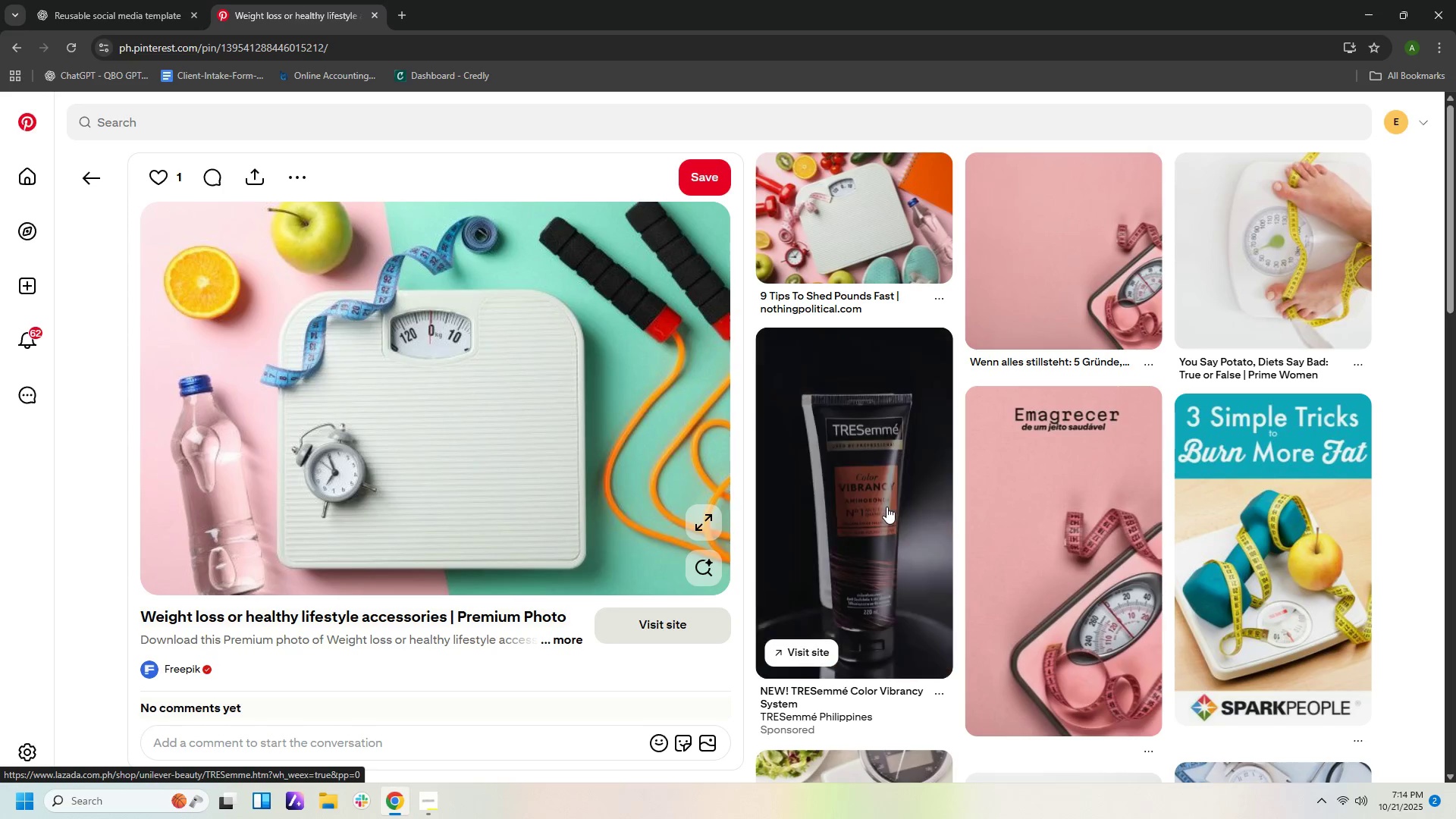 
wait(6.62)
 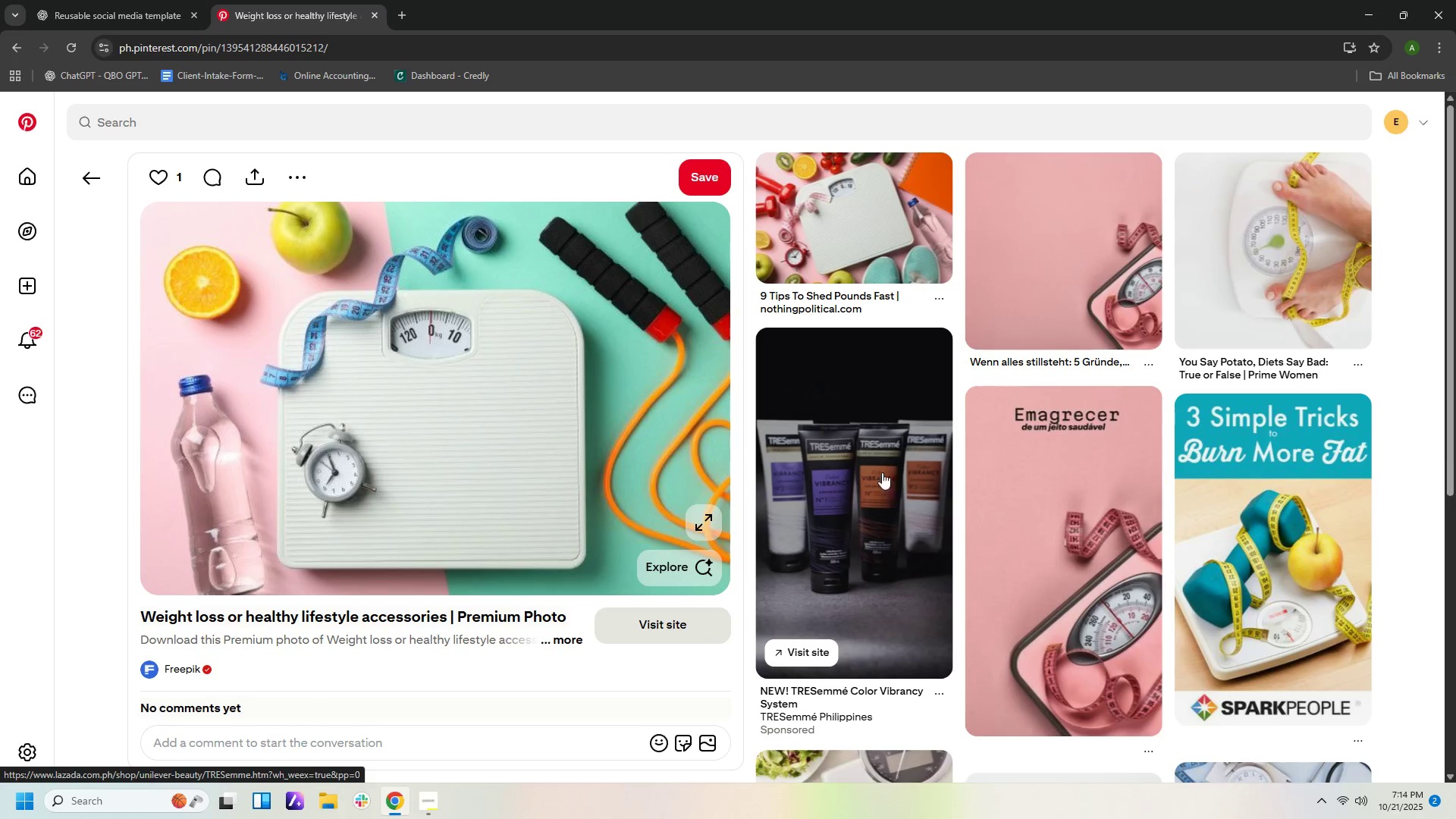 
left_click([869, 222])
 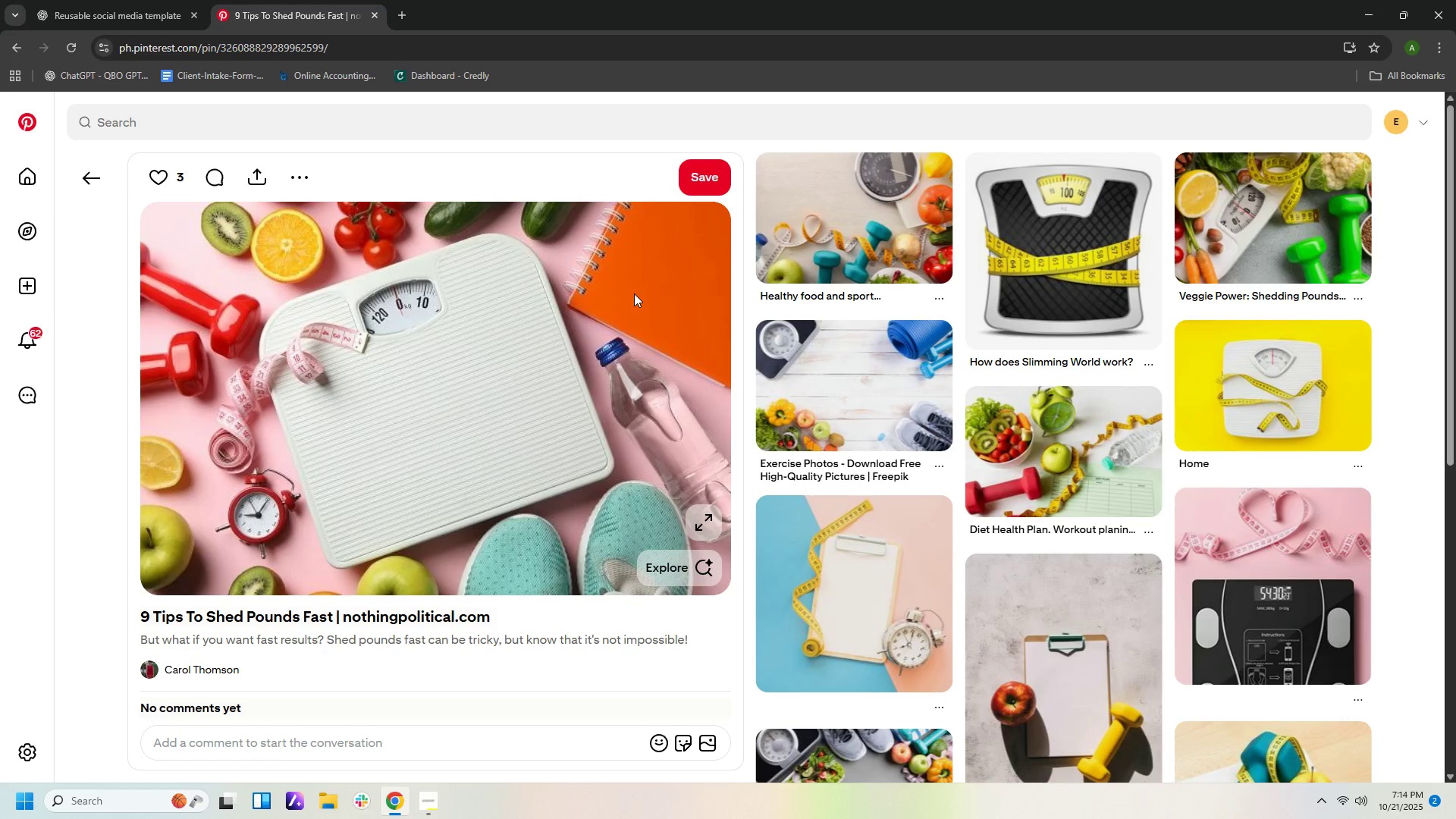 
right_click([634, 293])
 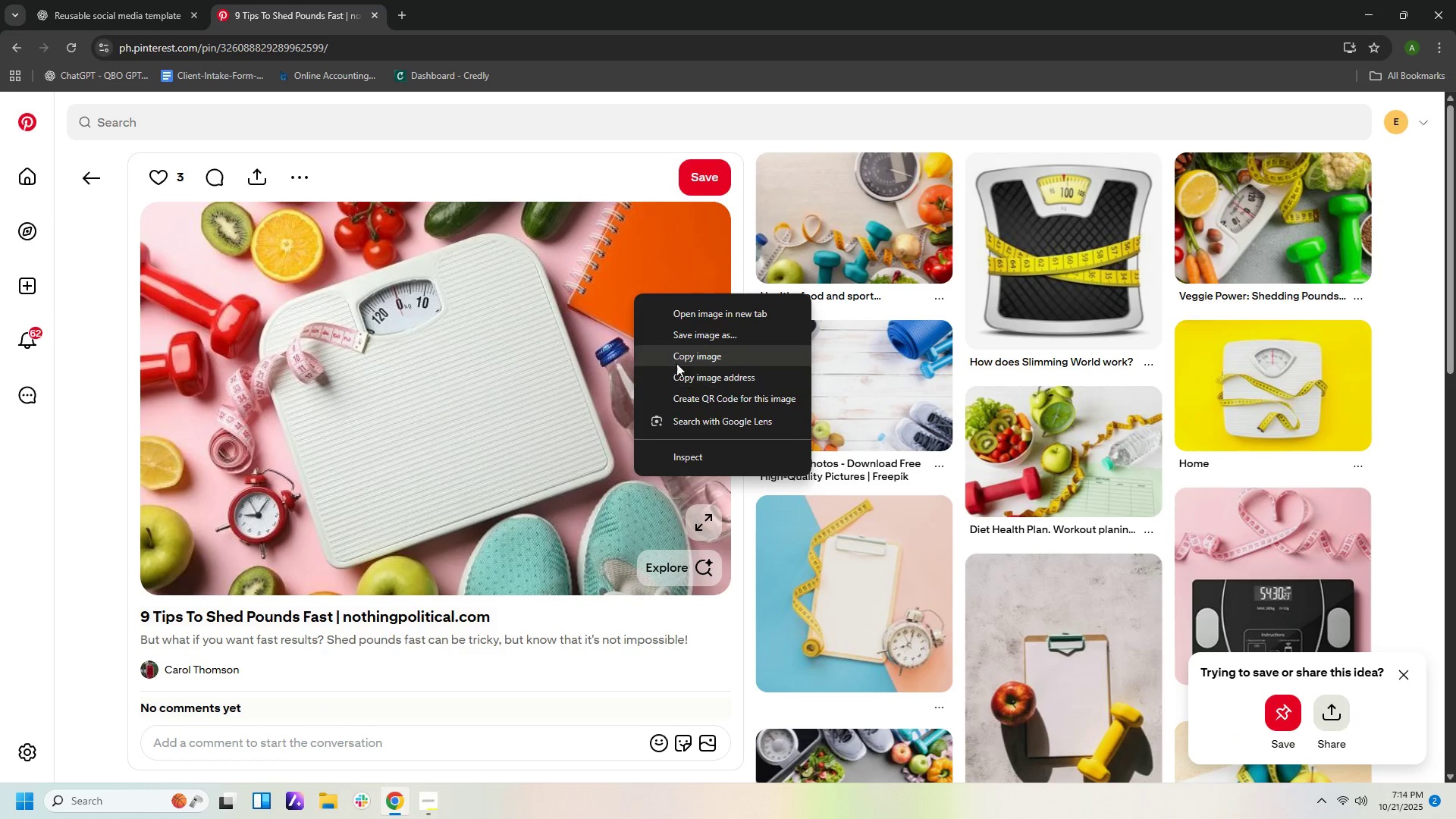 
left_click([682, 358])
 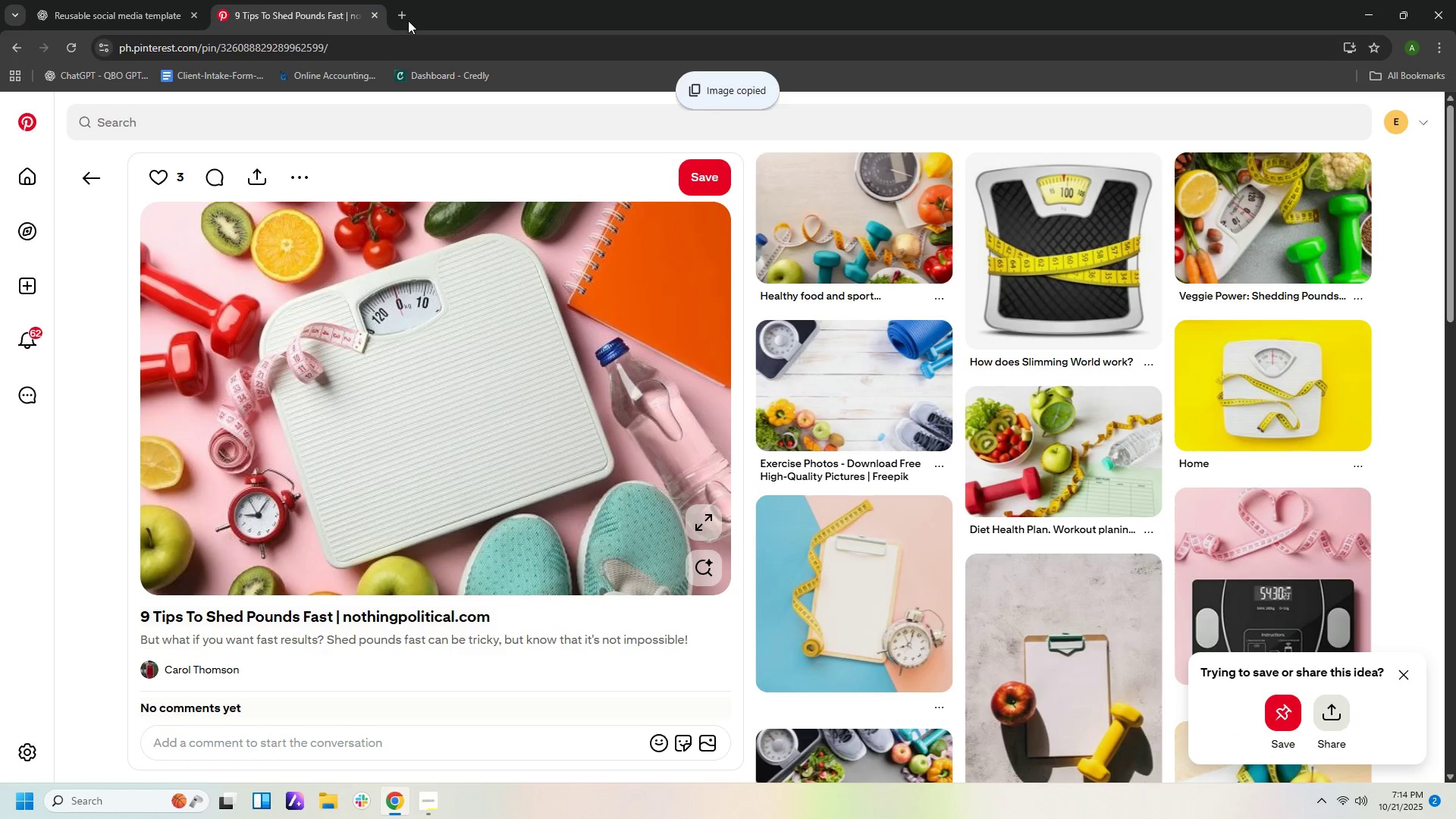 
left_click([402, 13])
 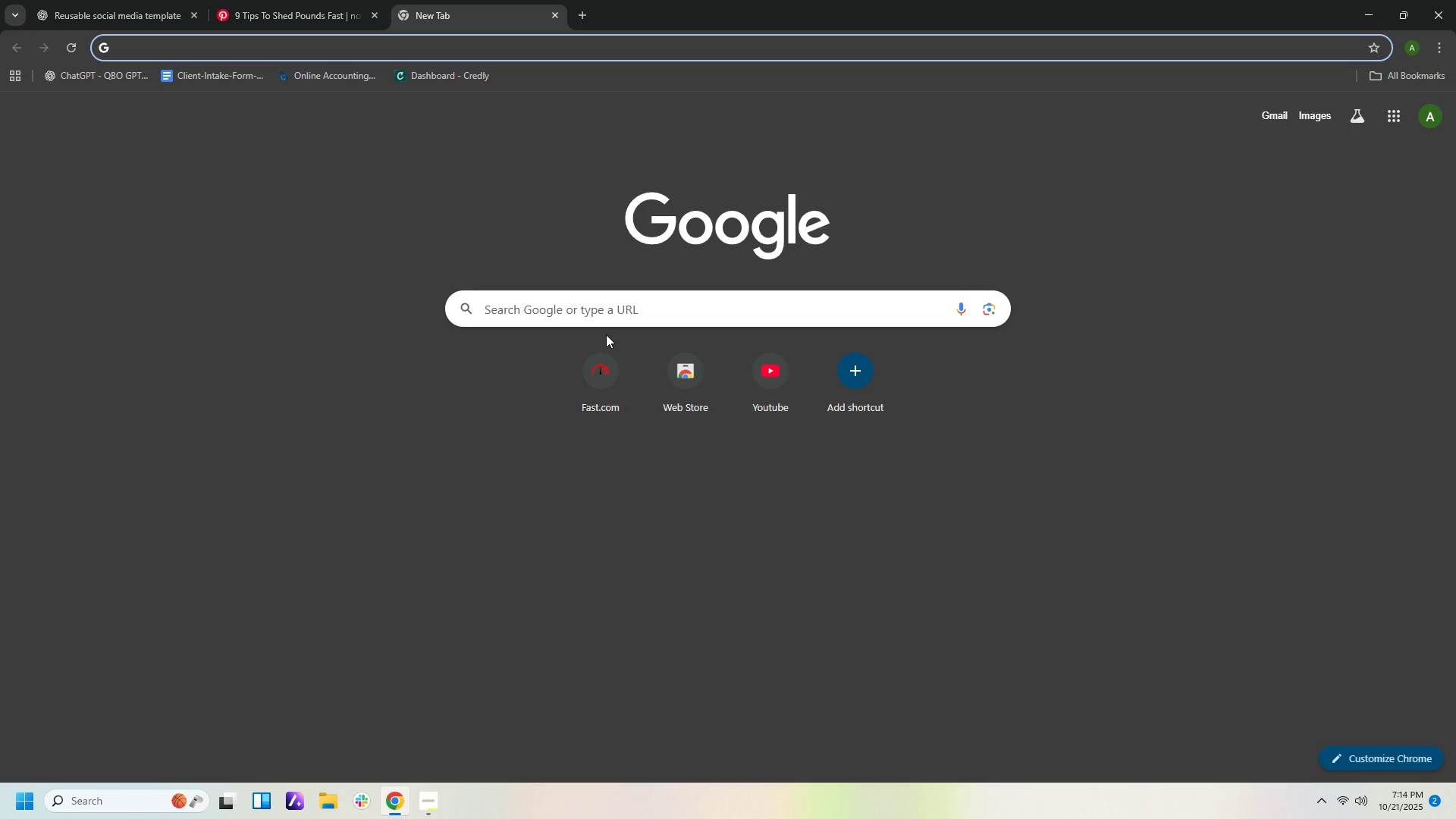 
left_click([610, 313])
 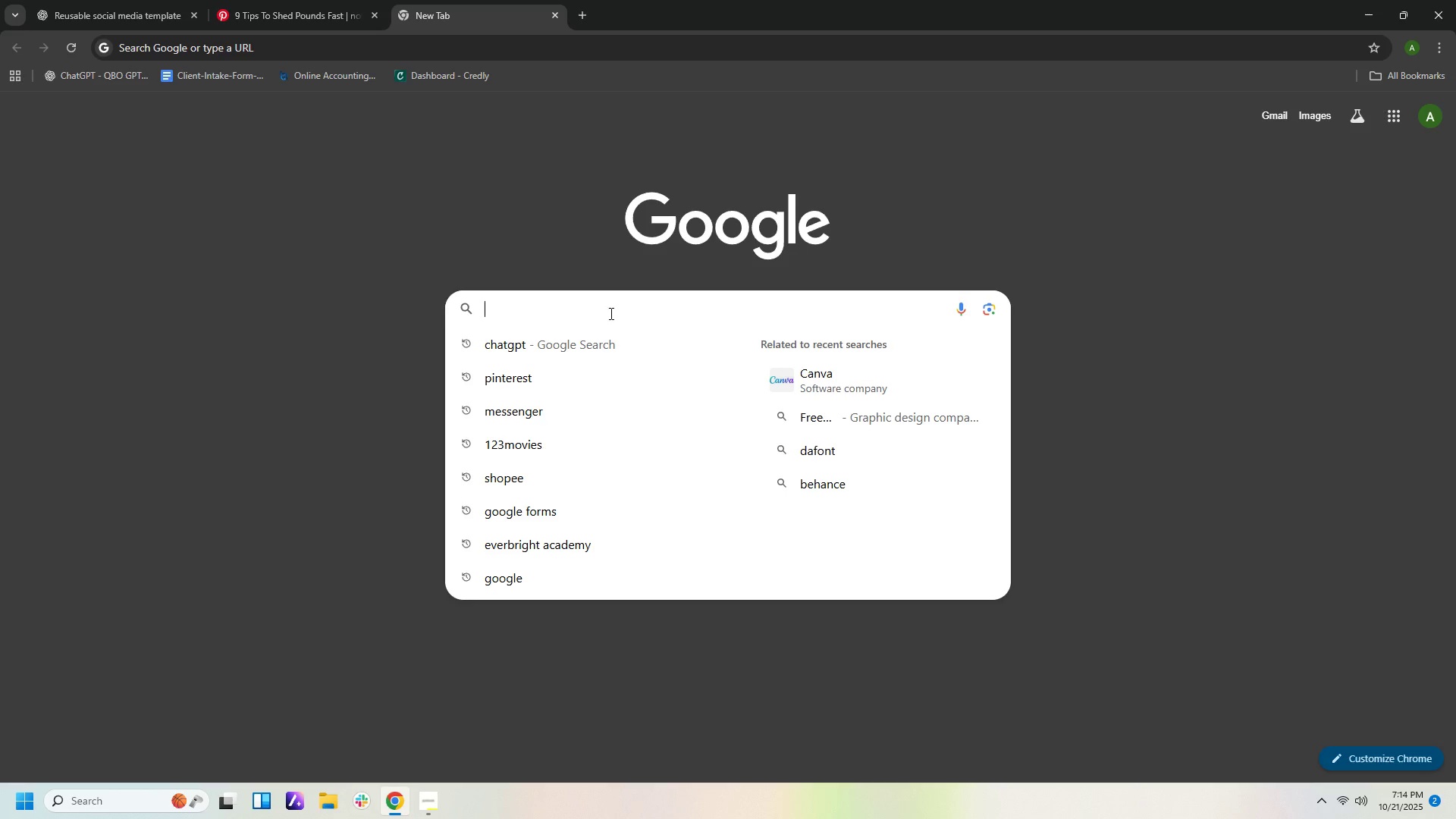 
type(a)
key(Backspace)
key(Backspace)
type(canva)
 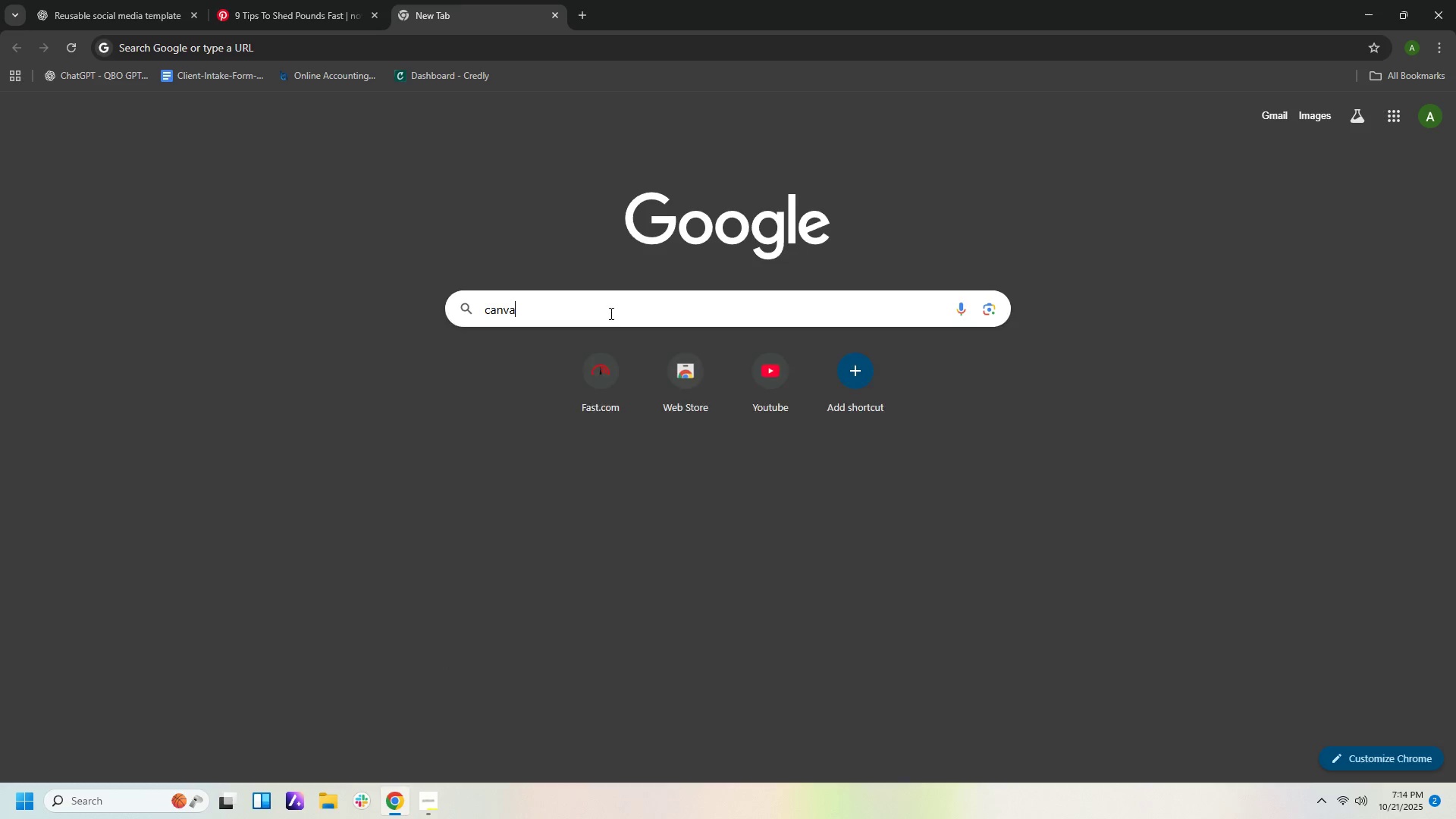 
key(Enter)
 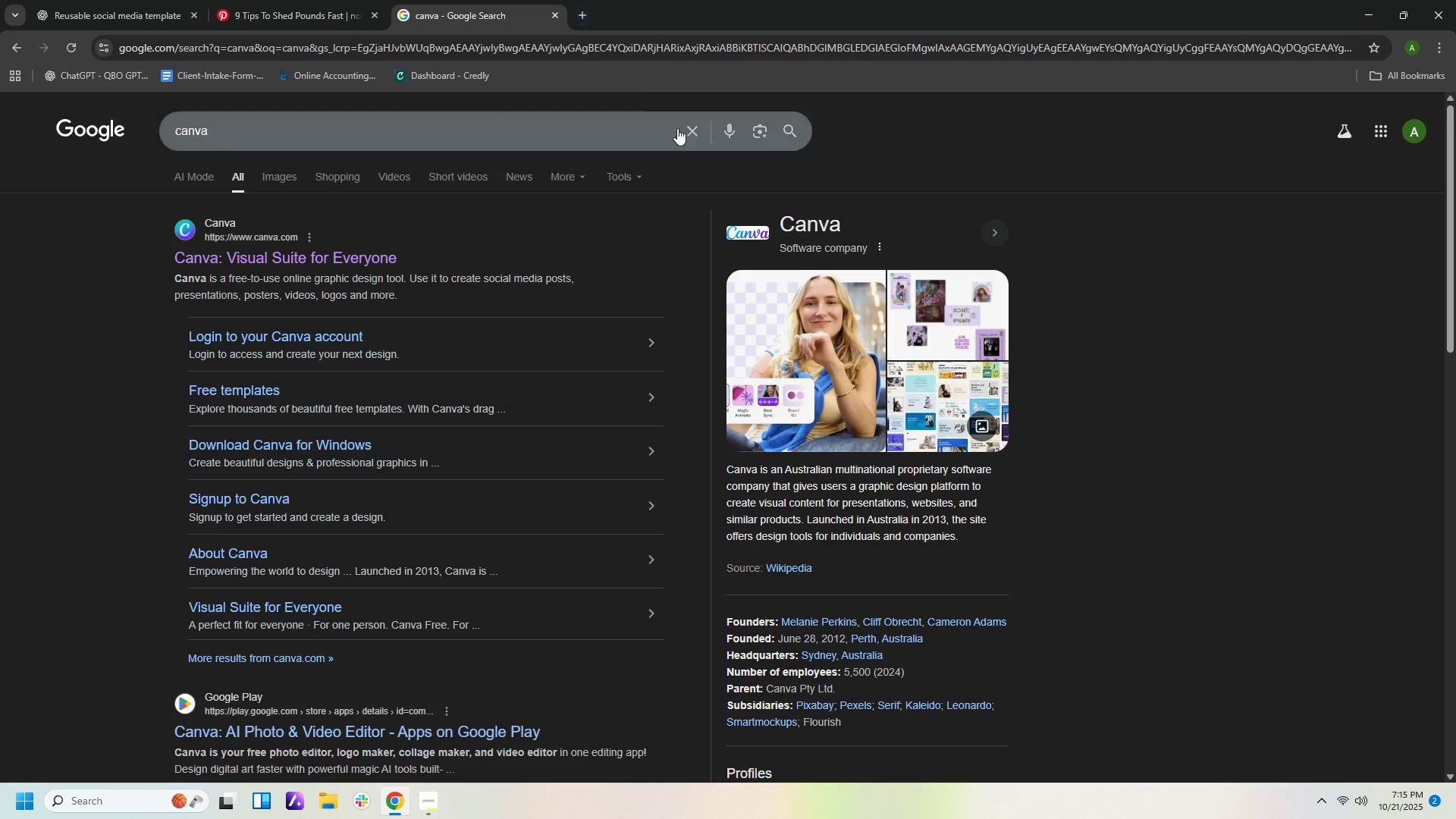 
left_click([230, 251])
 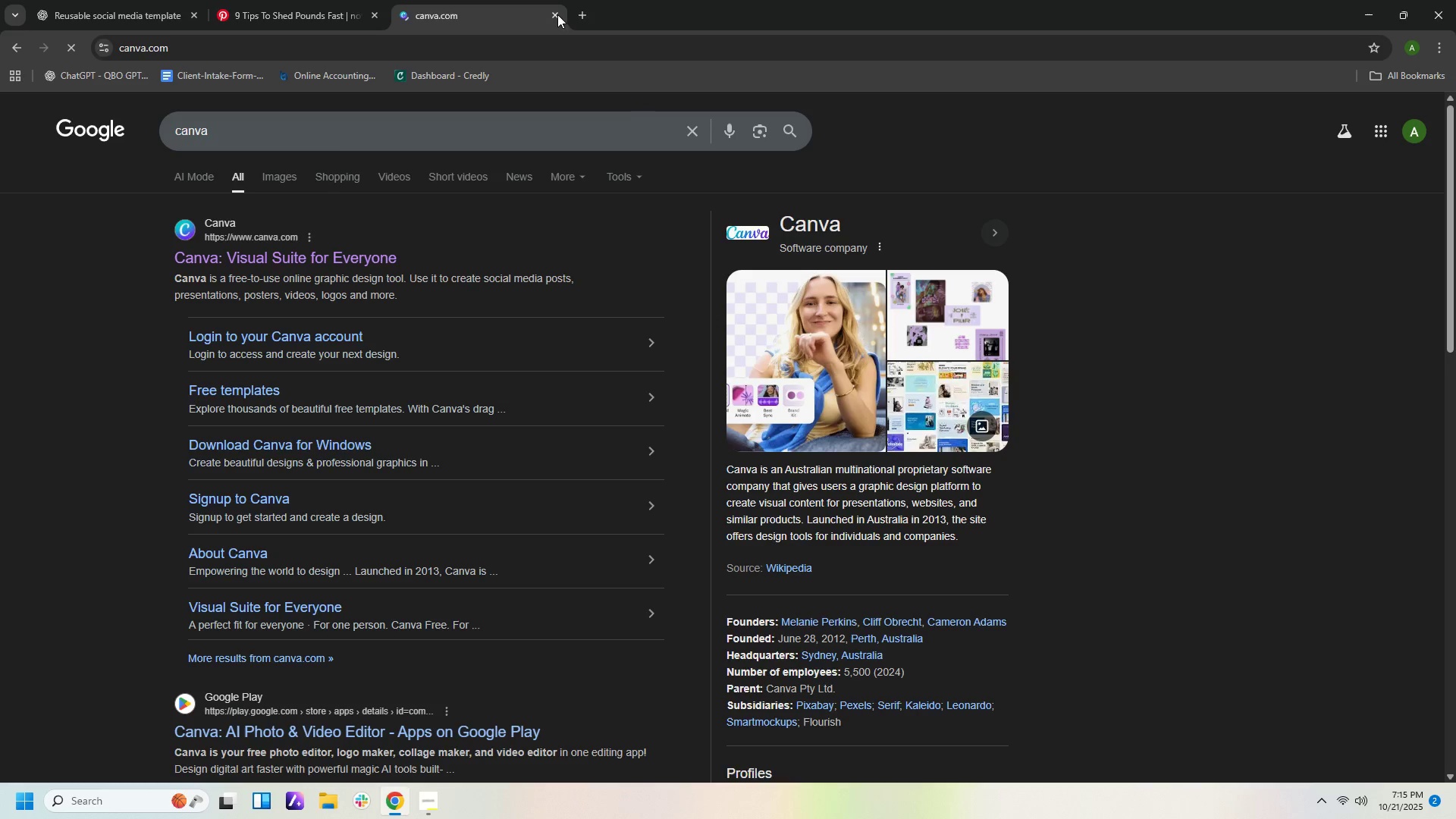 
left_click([588, 15])
 